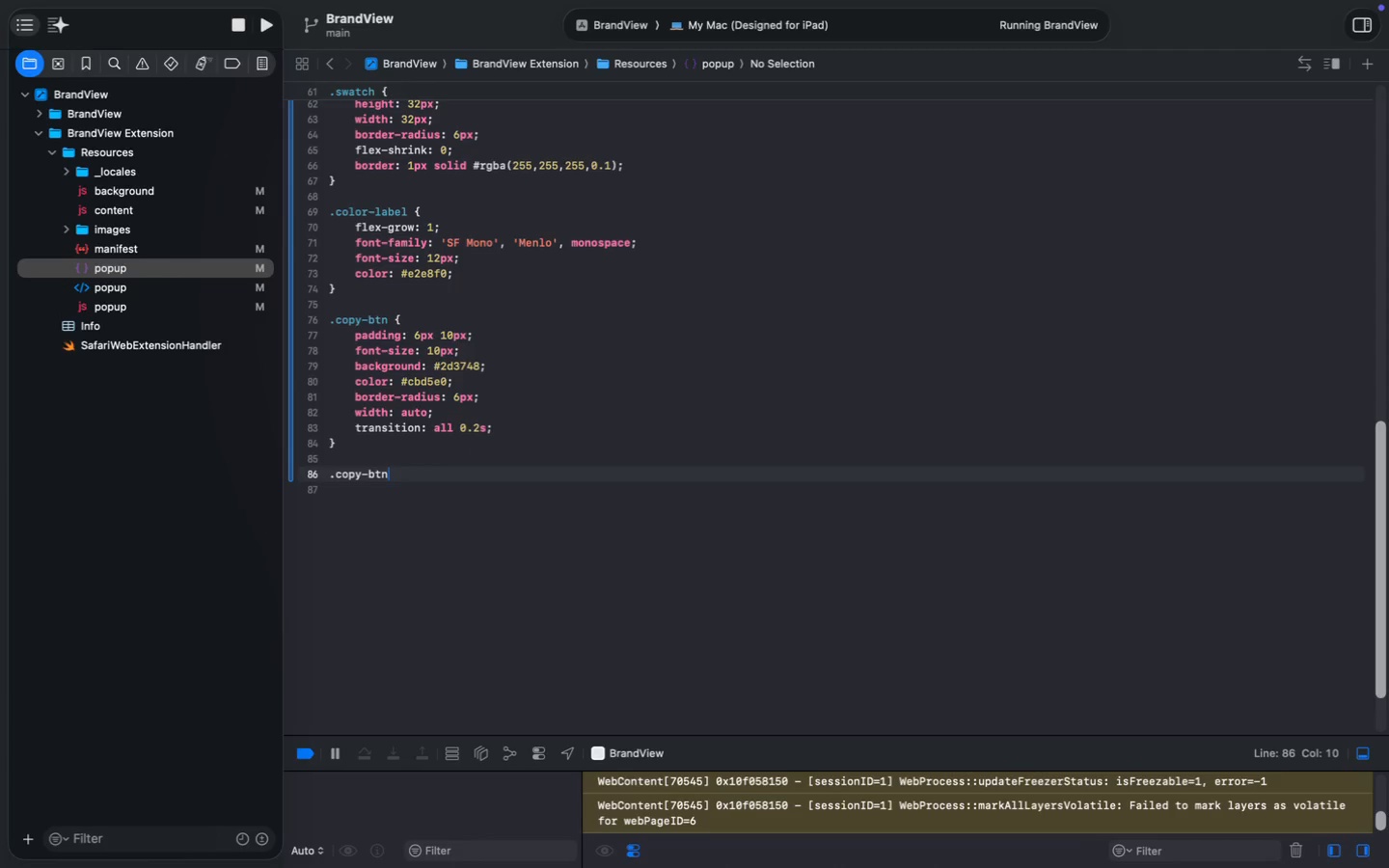 
 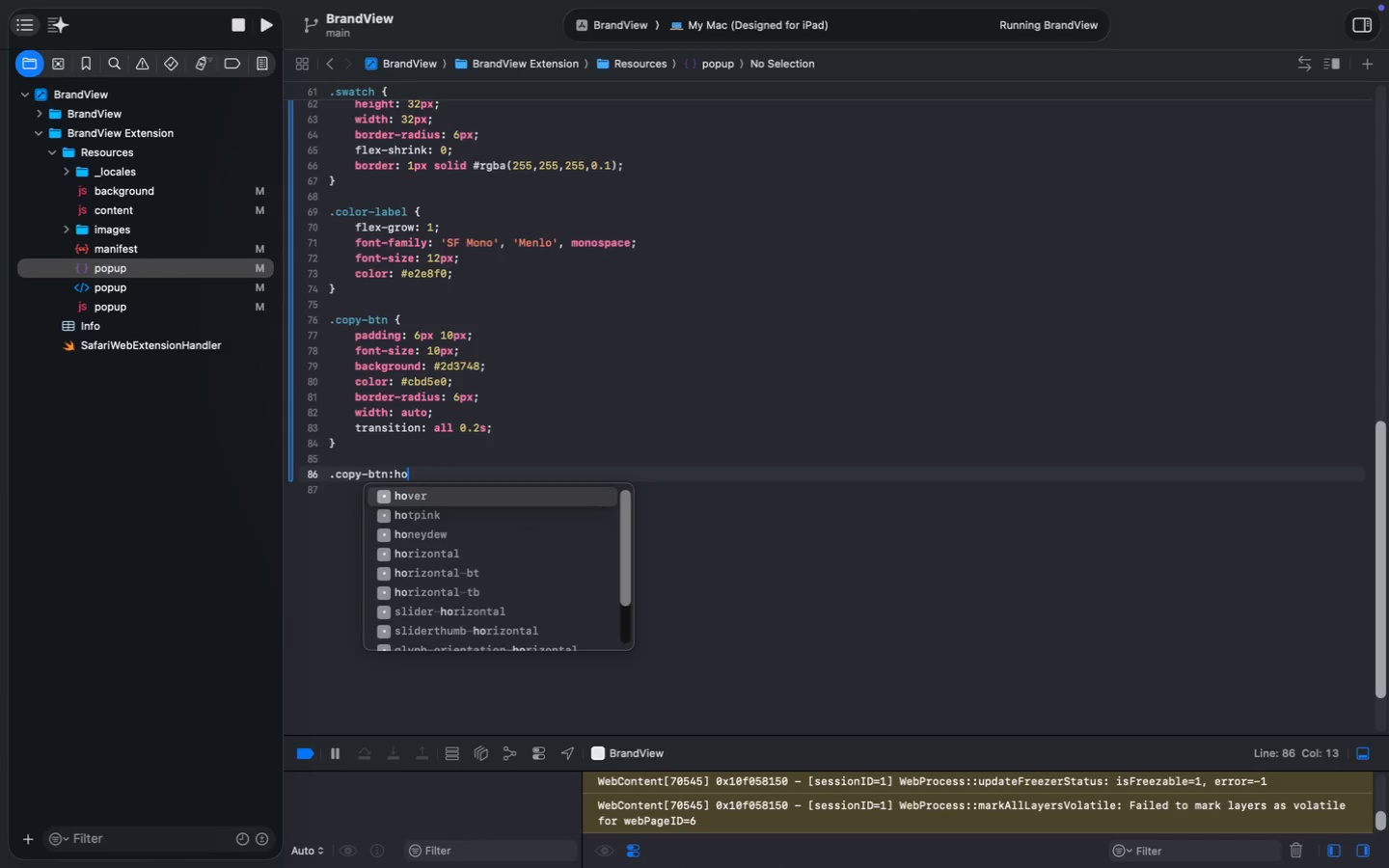 
key(Enter)
 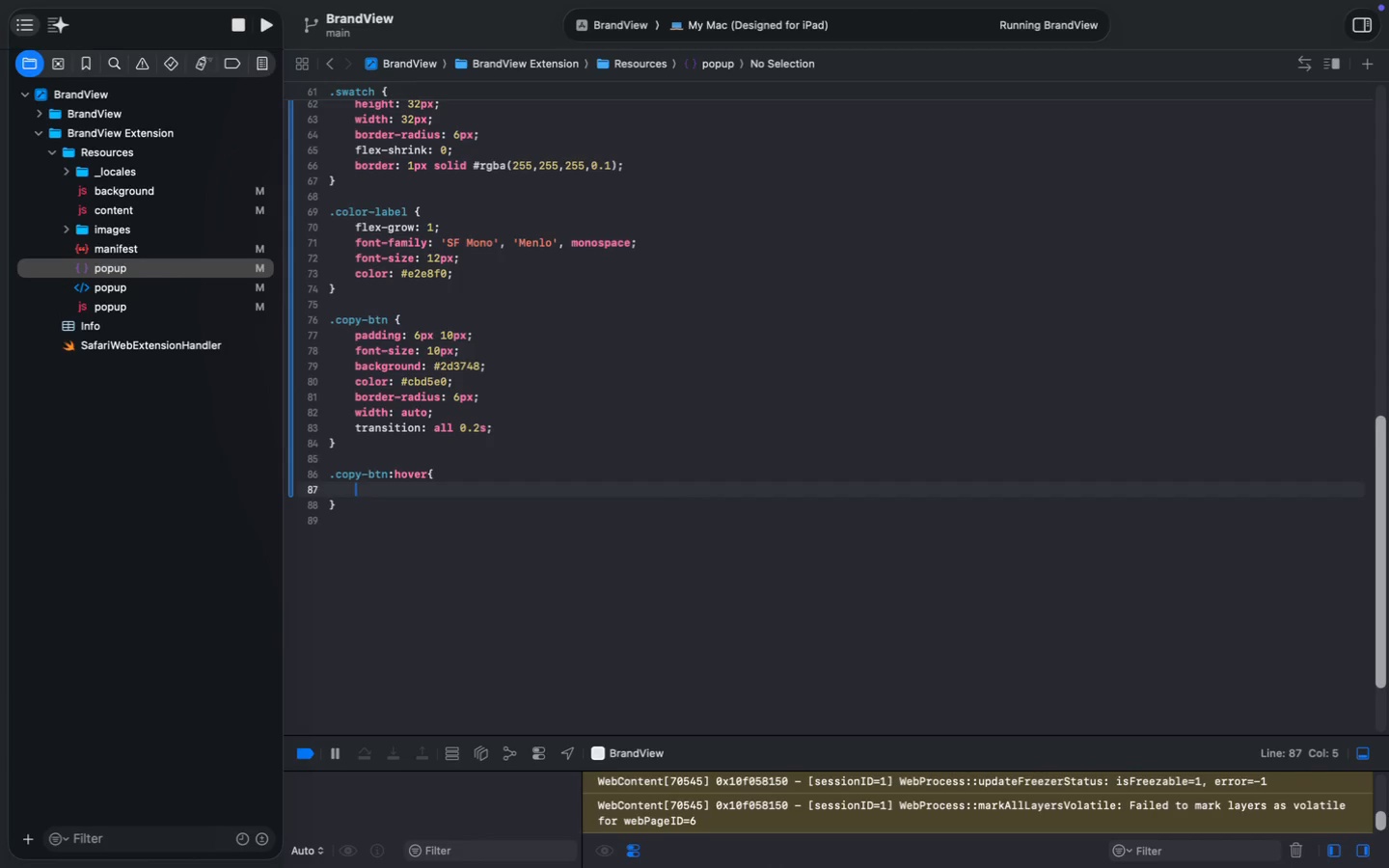 
key(ArrowUp)
 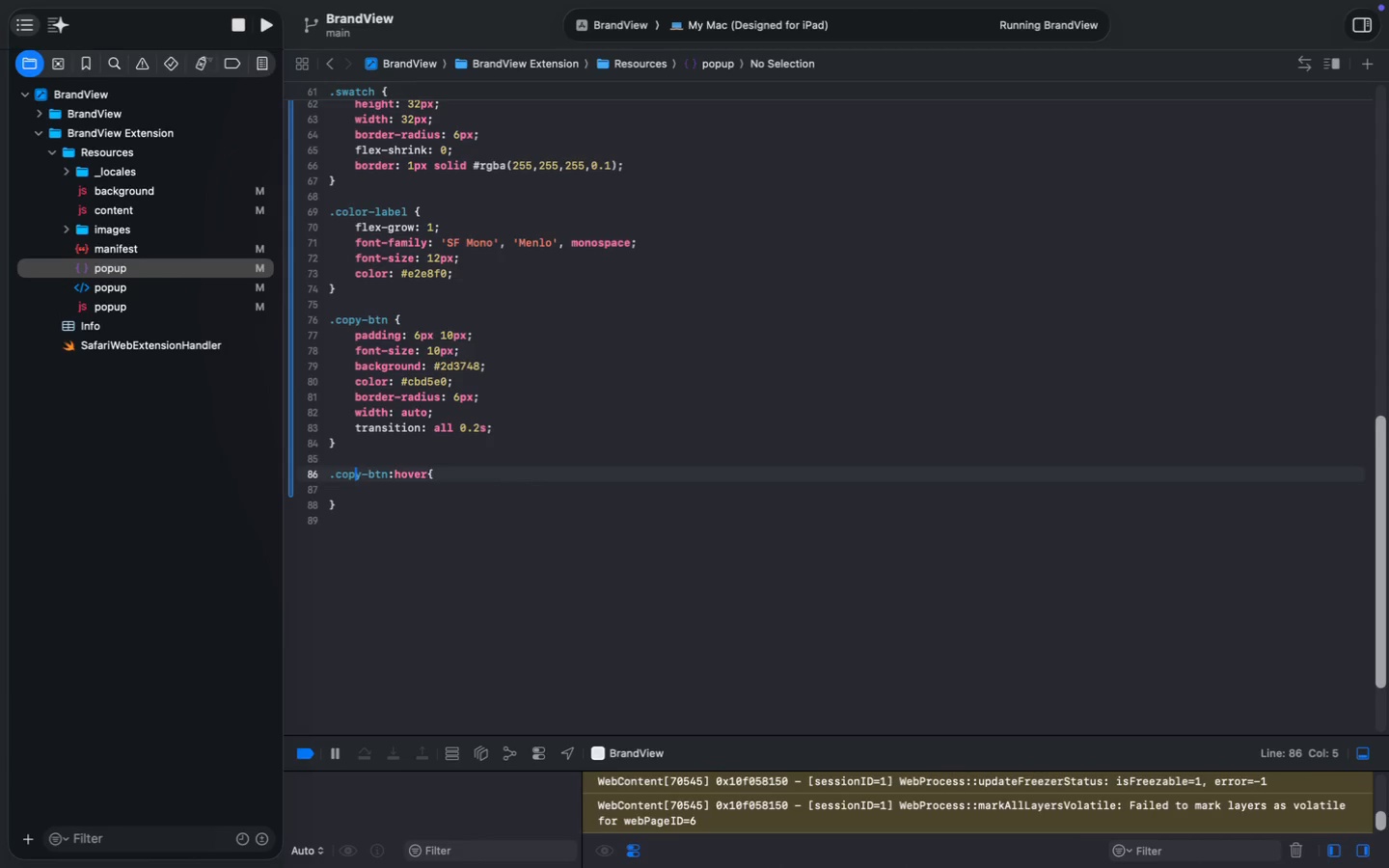 
key(Alt+ArrowRight)
 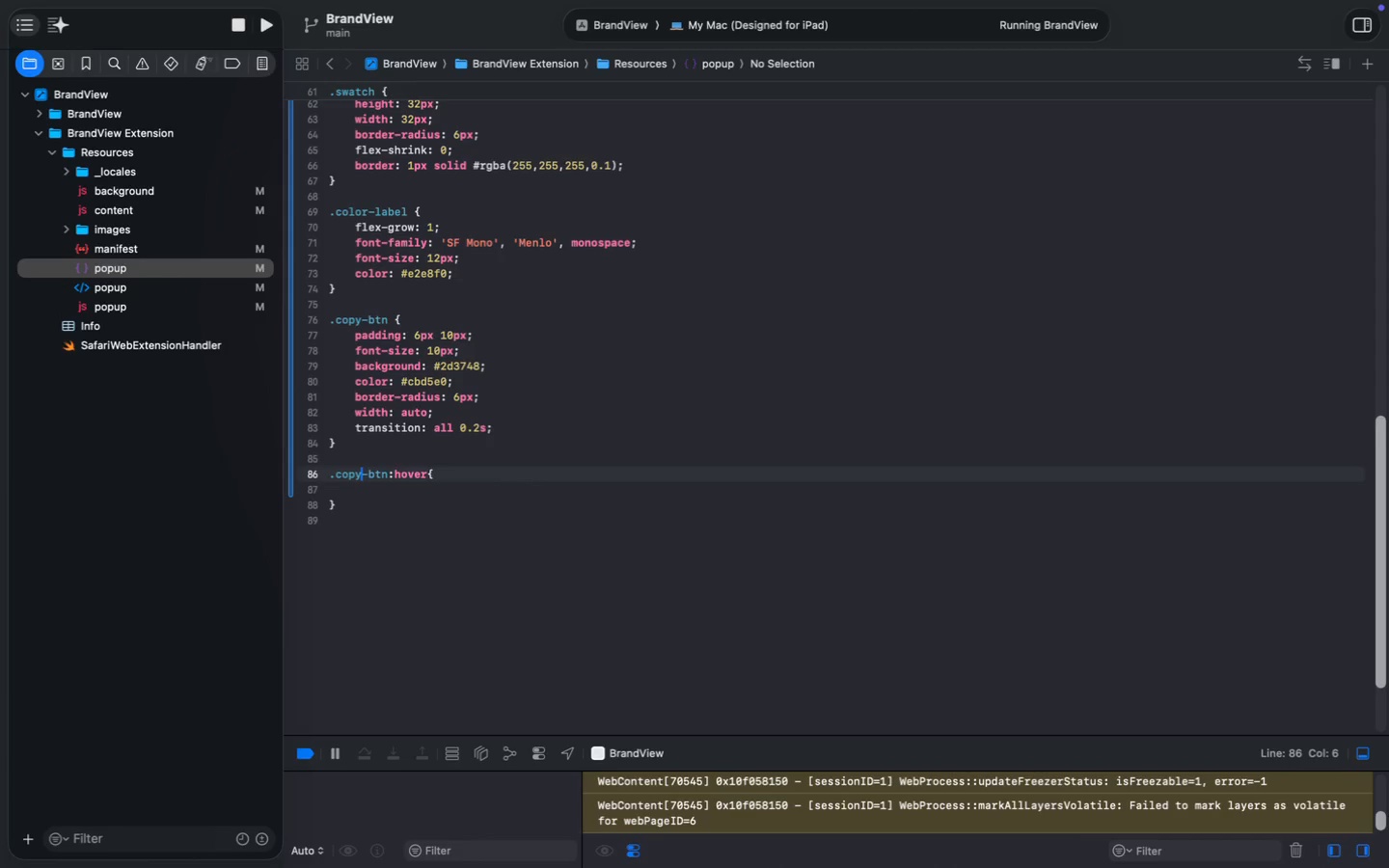 
key(Meta+MetaRight)
 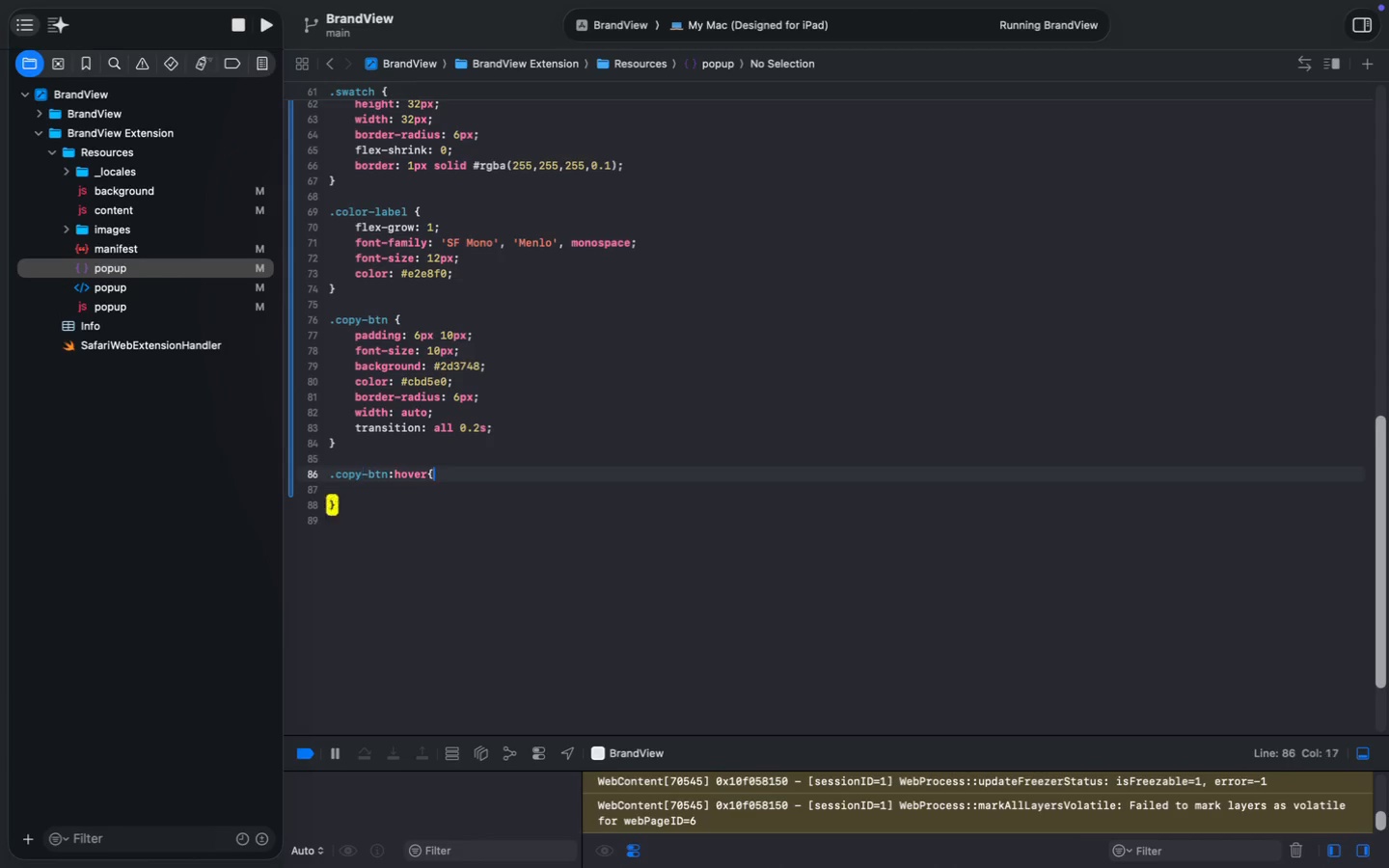 
key(Meta+ArrowRight)
 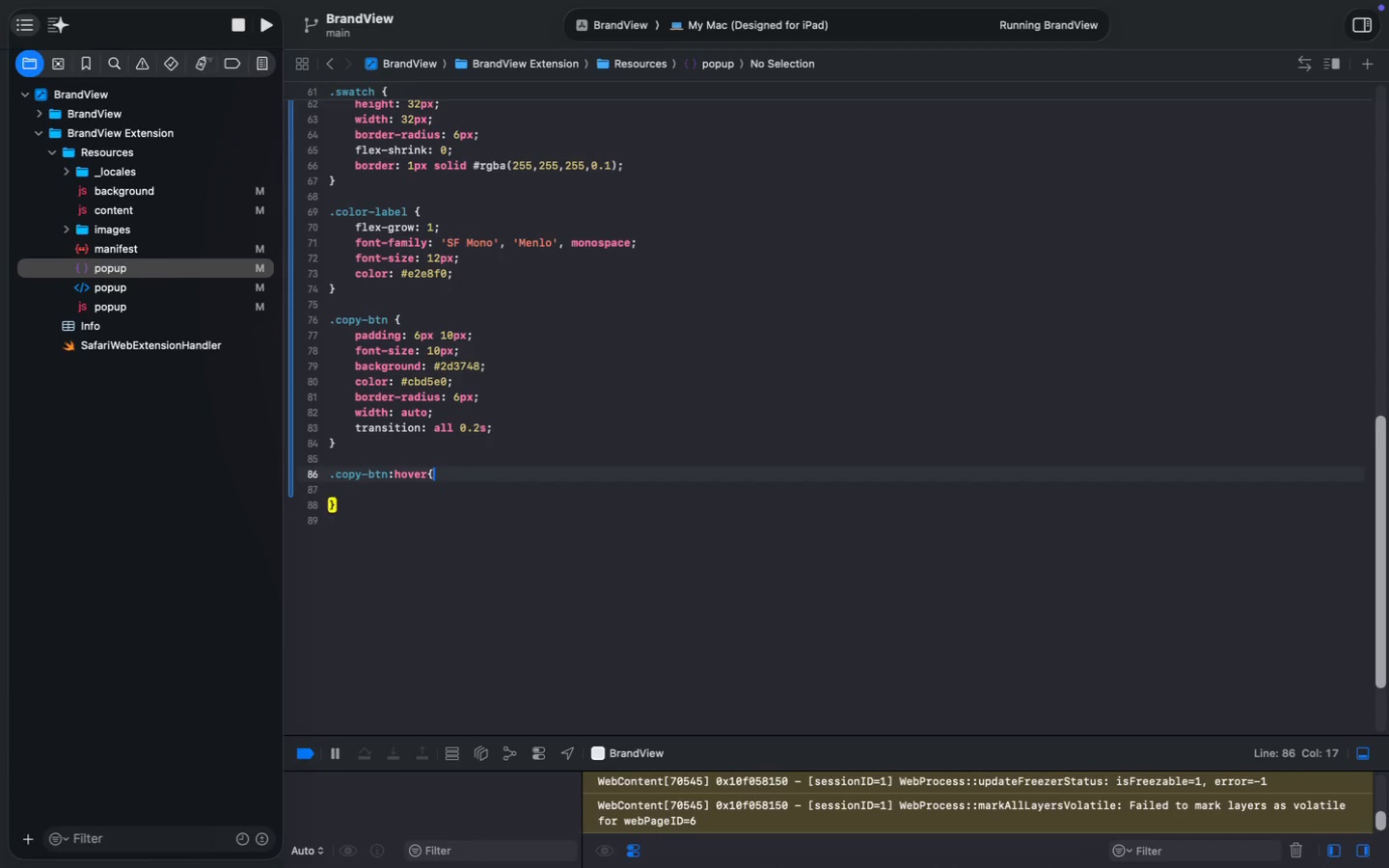 
key(ArrowLeft)
 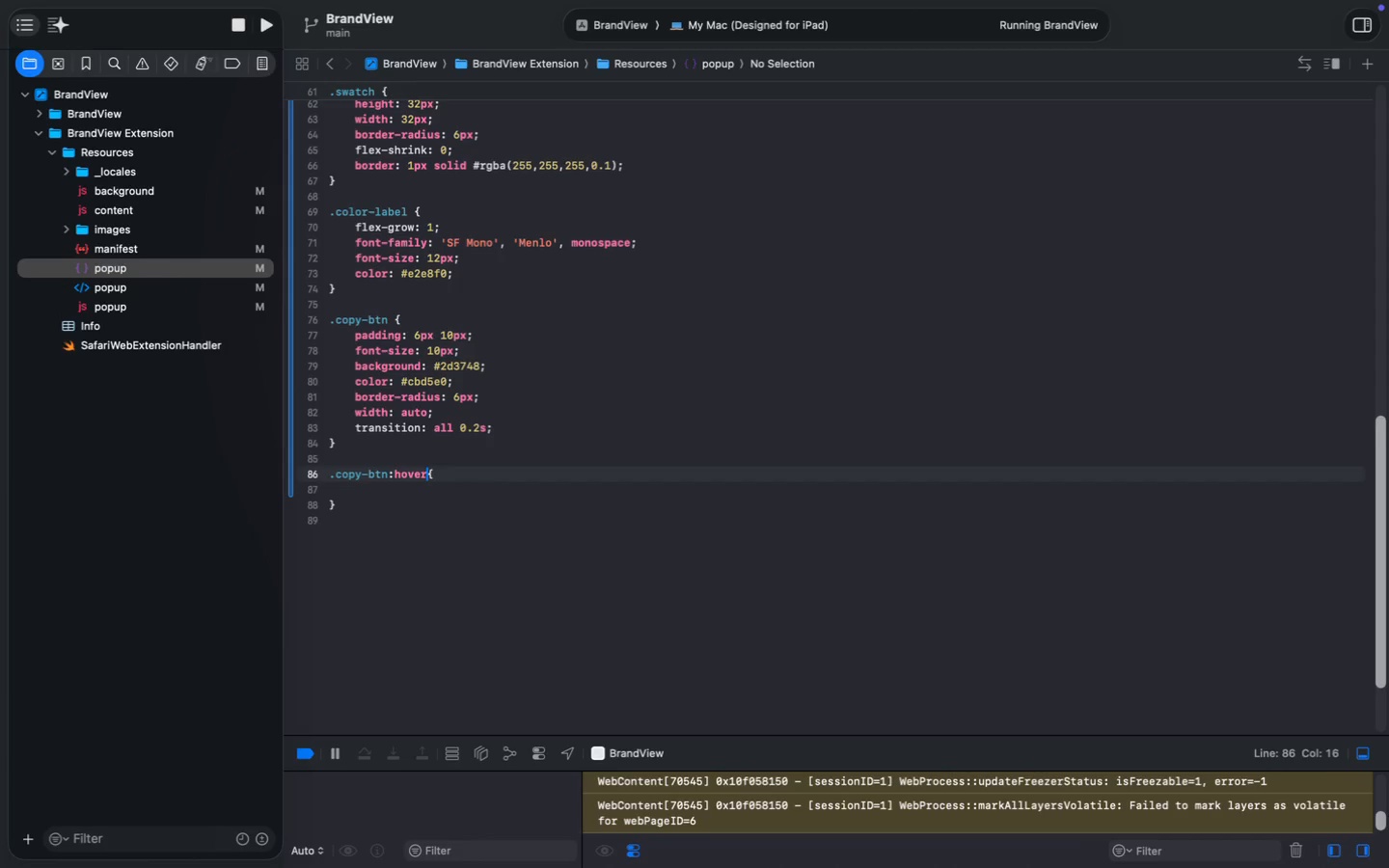 
key(Space)
 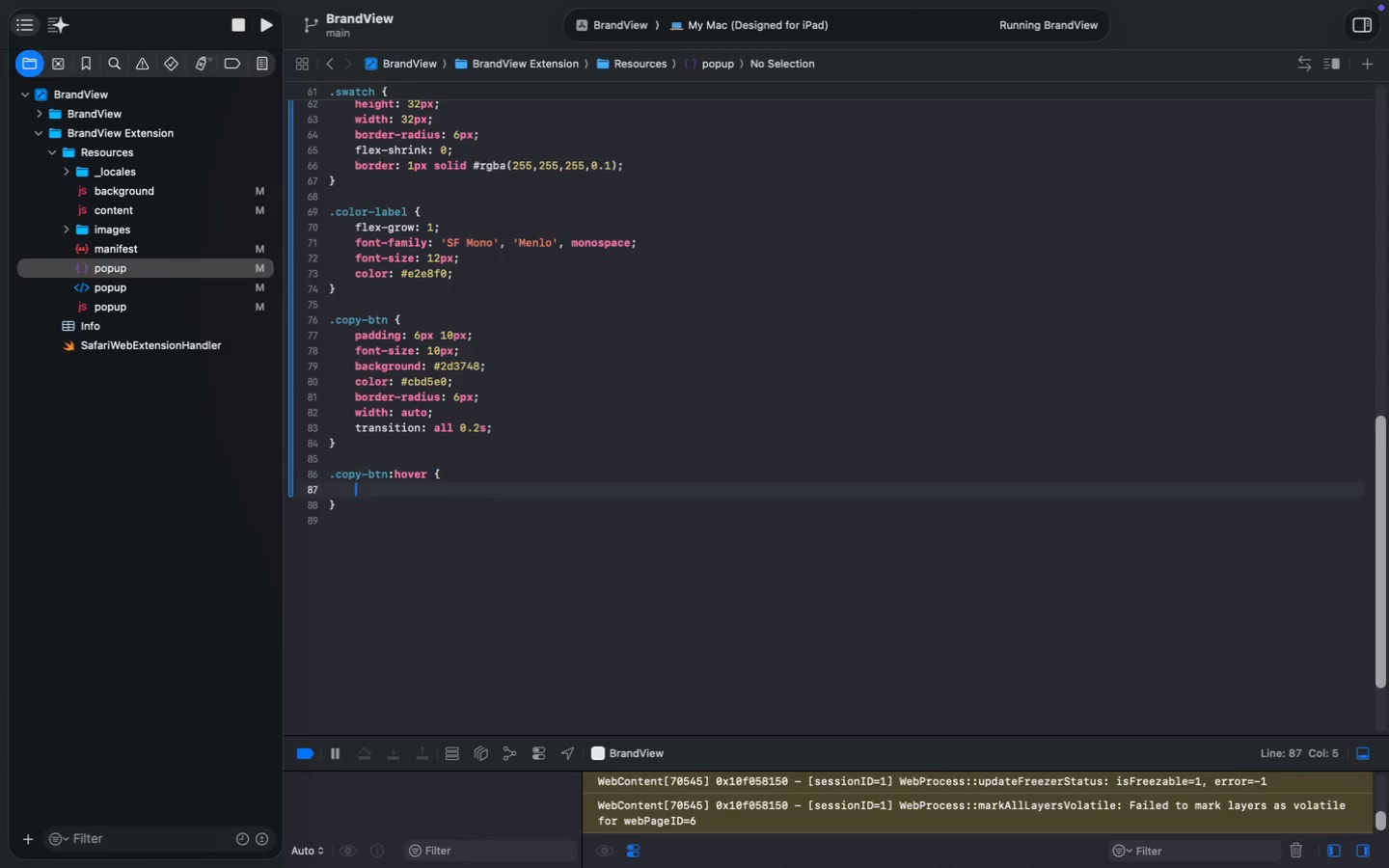 
key(ArrowDown)
 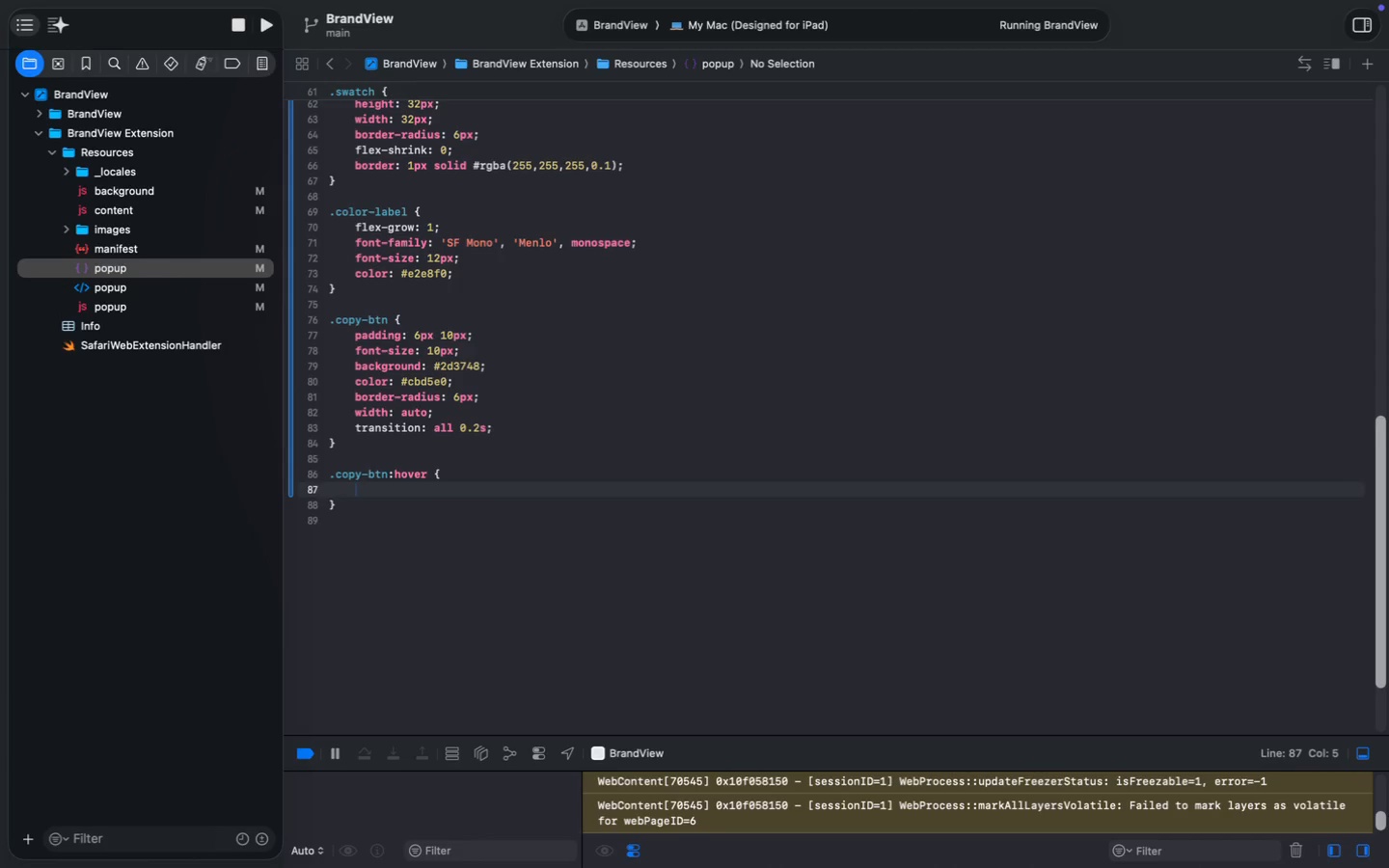 
type(background: #4a5568;)
 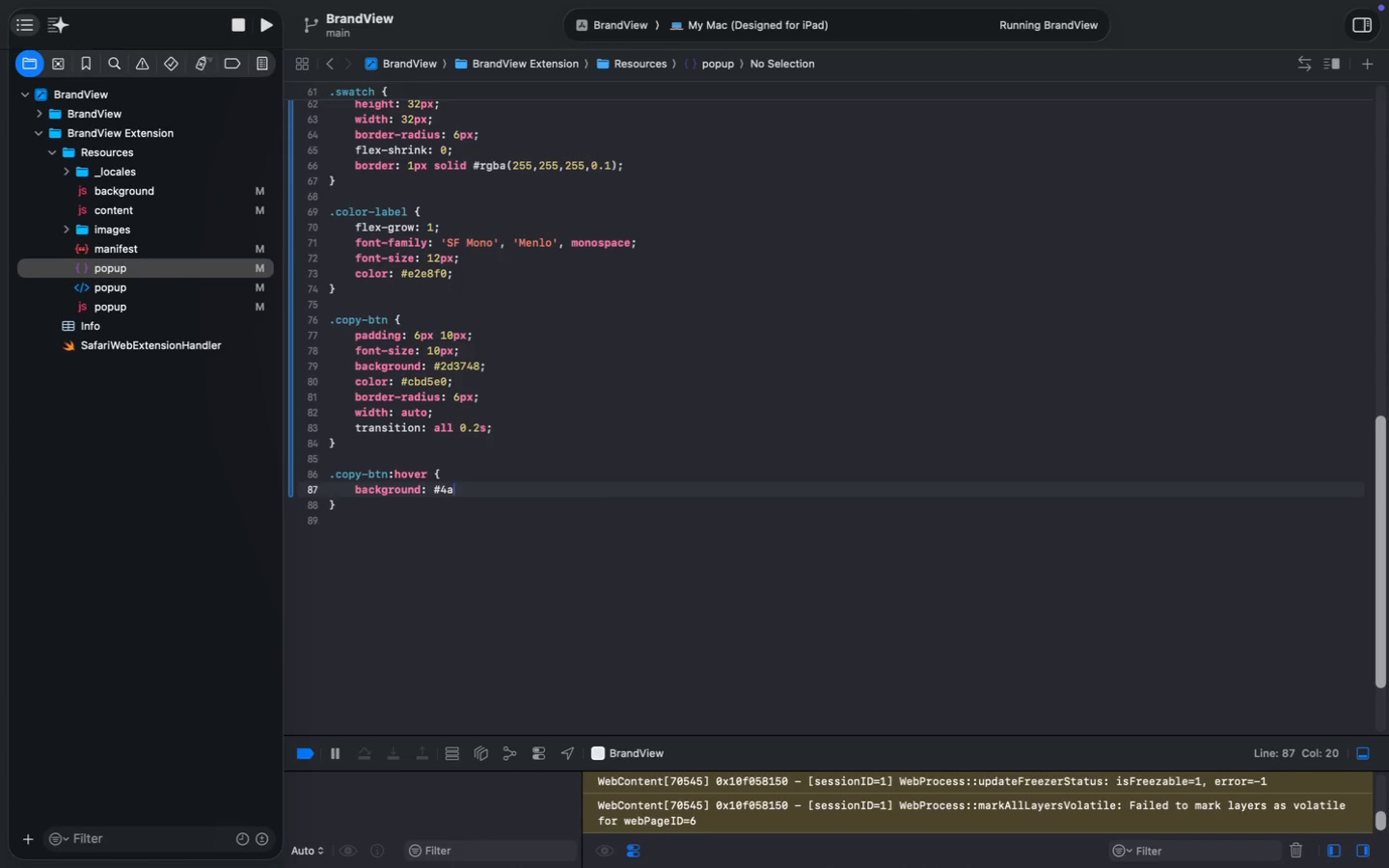 
 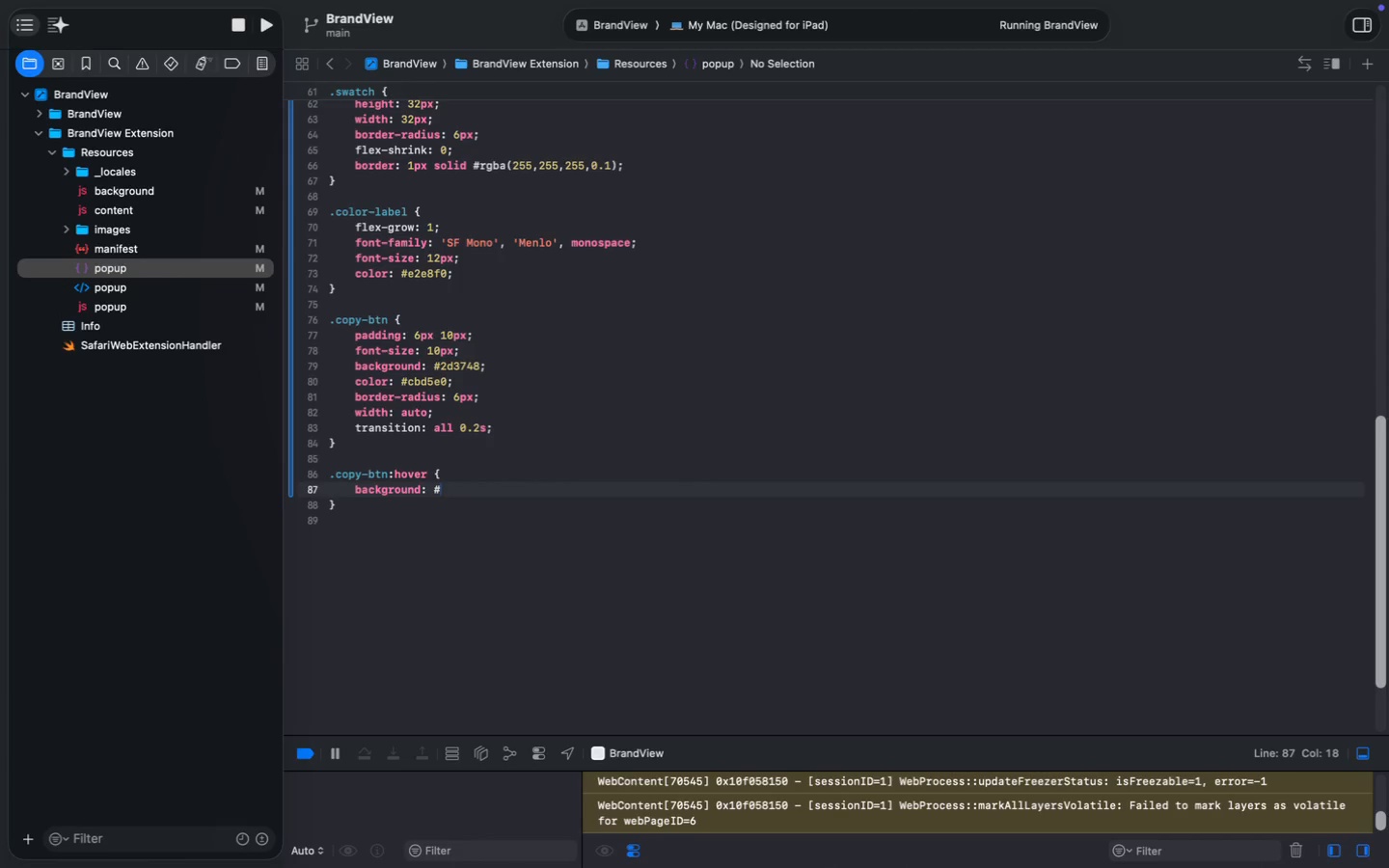 
key(Enter)
 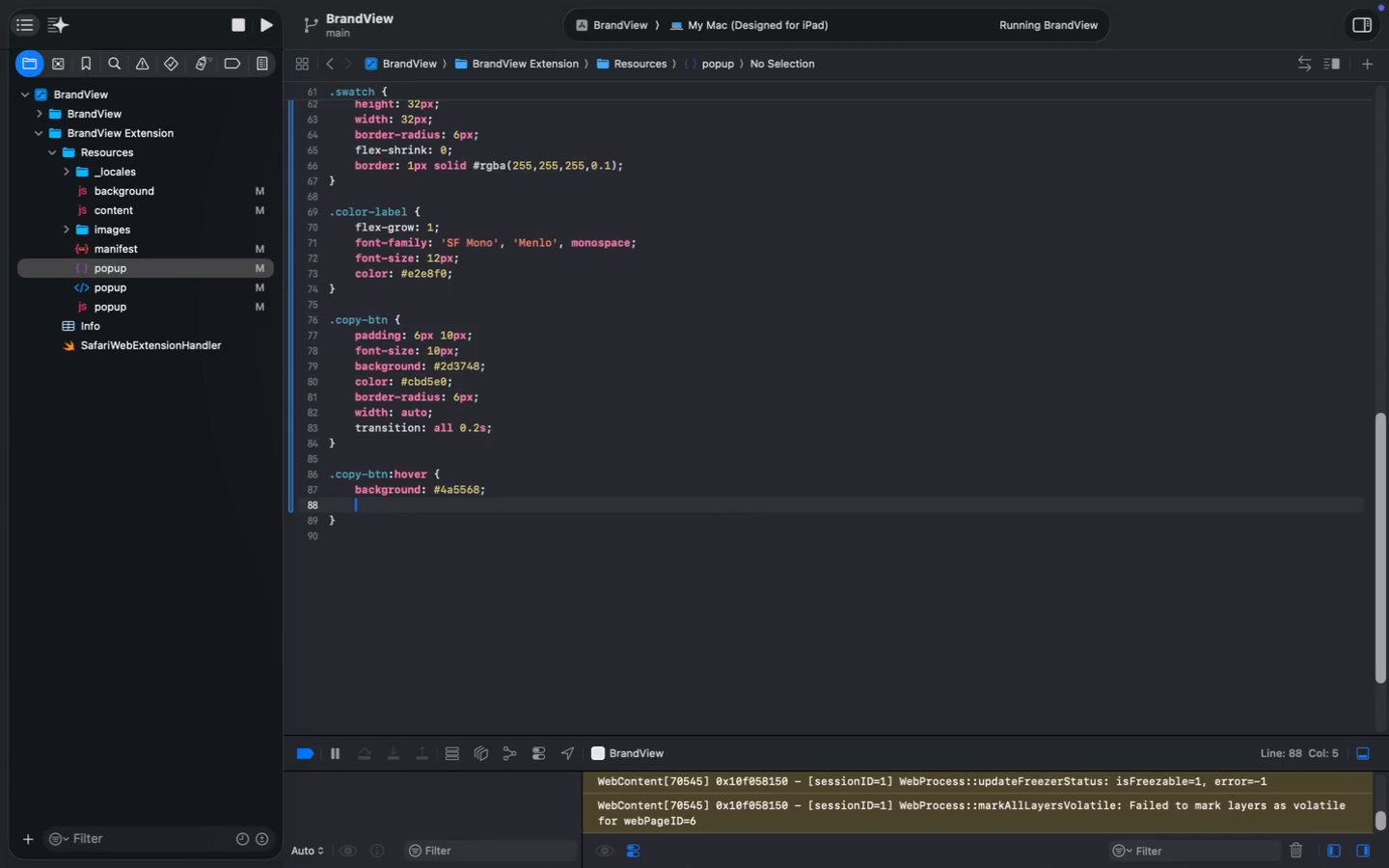 
type(color: #)
key(Backspace)
type(white;)
 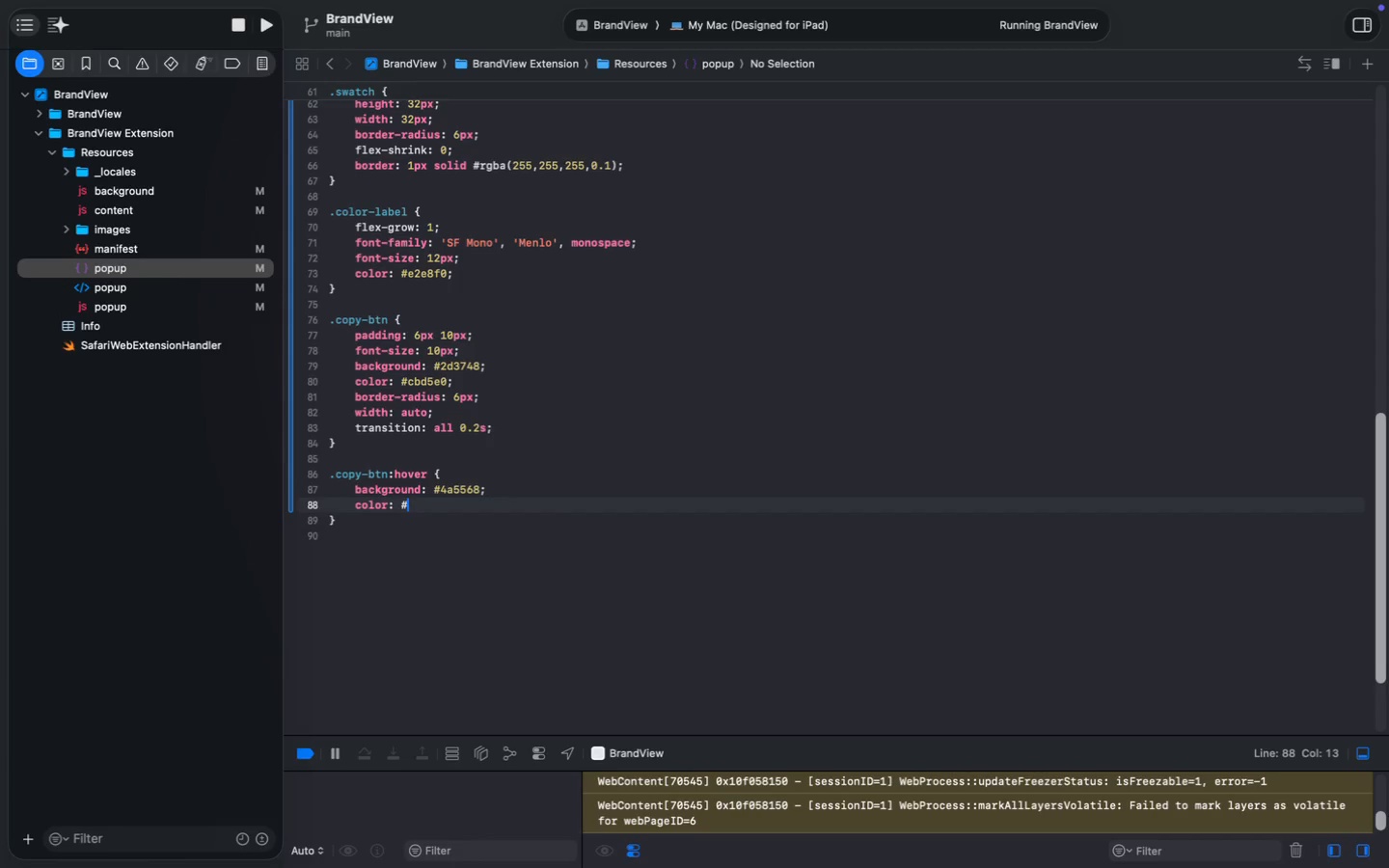 
key(ArrowDown)
 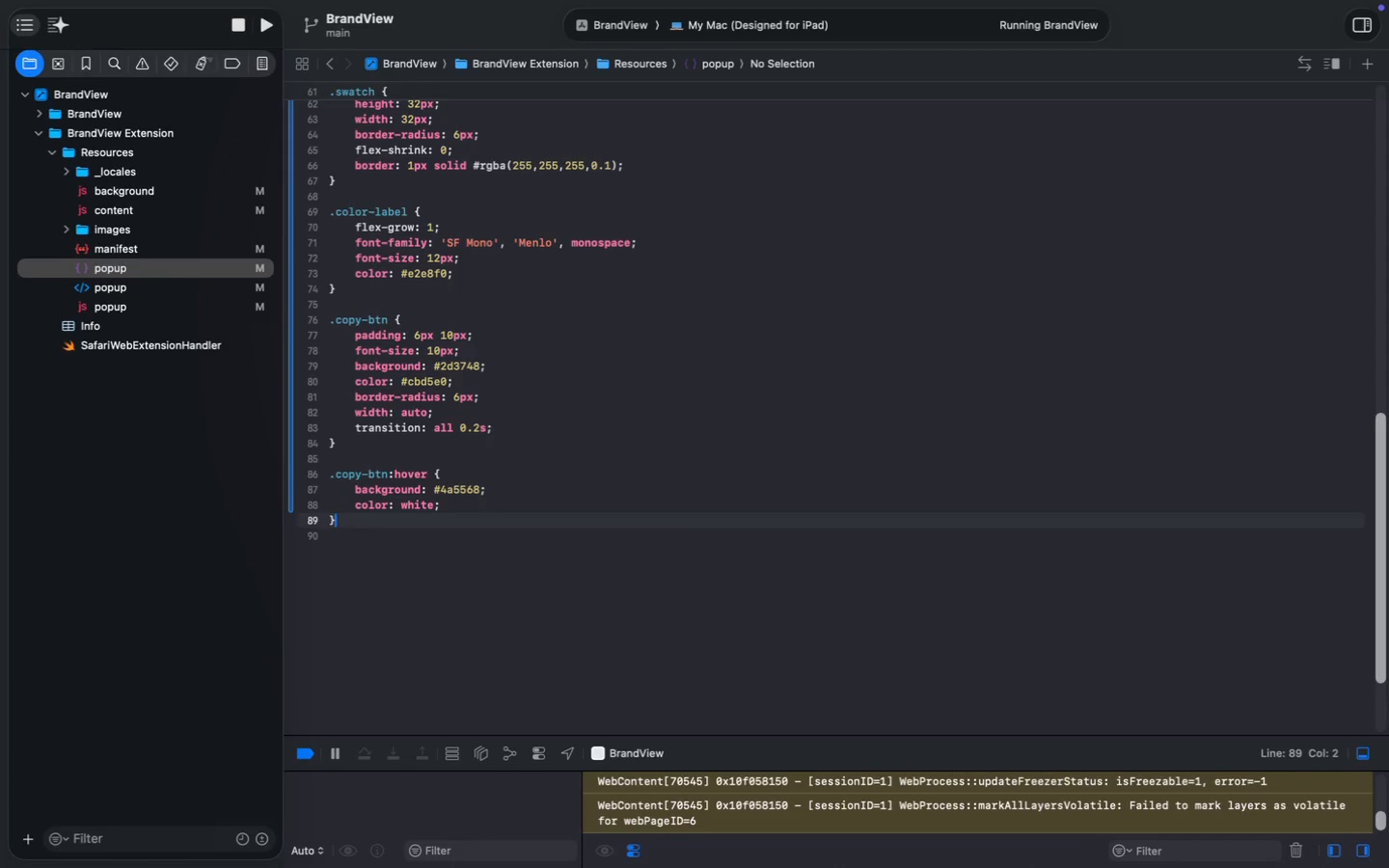 
key(Enter)
 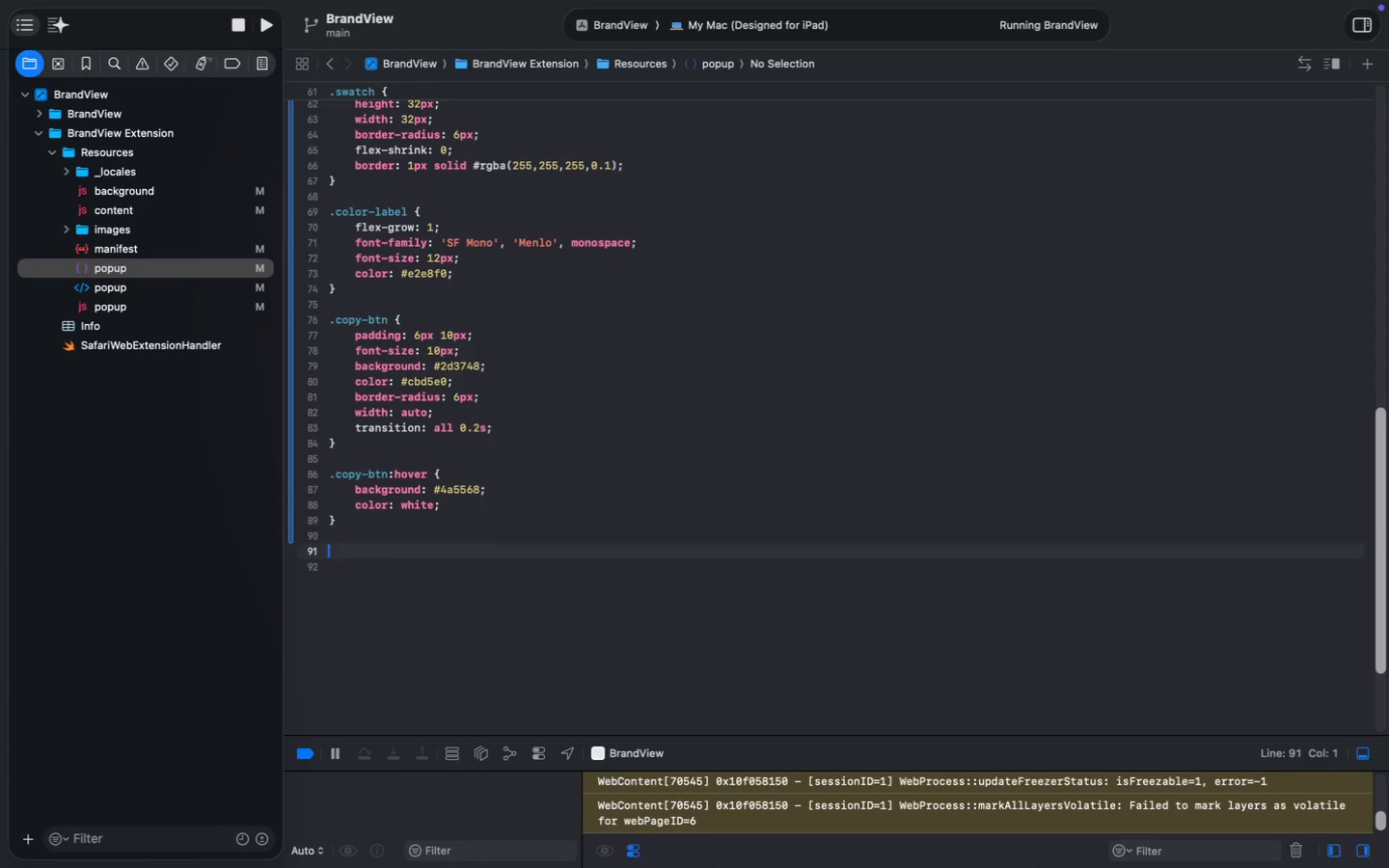 
key(Enter)
 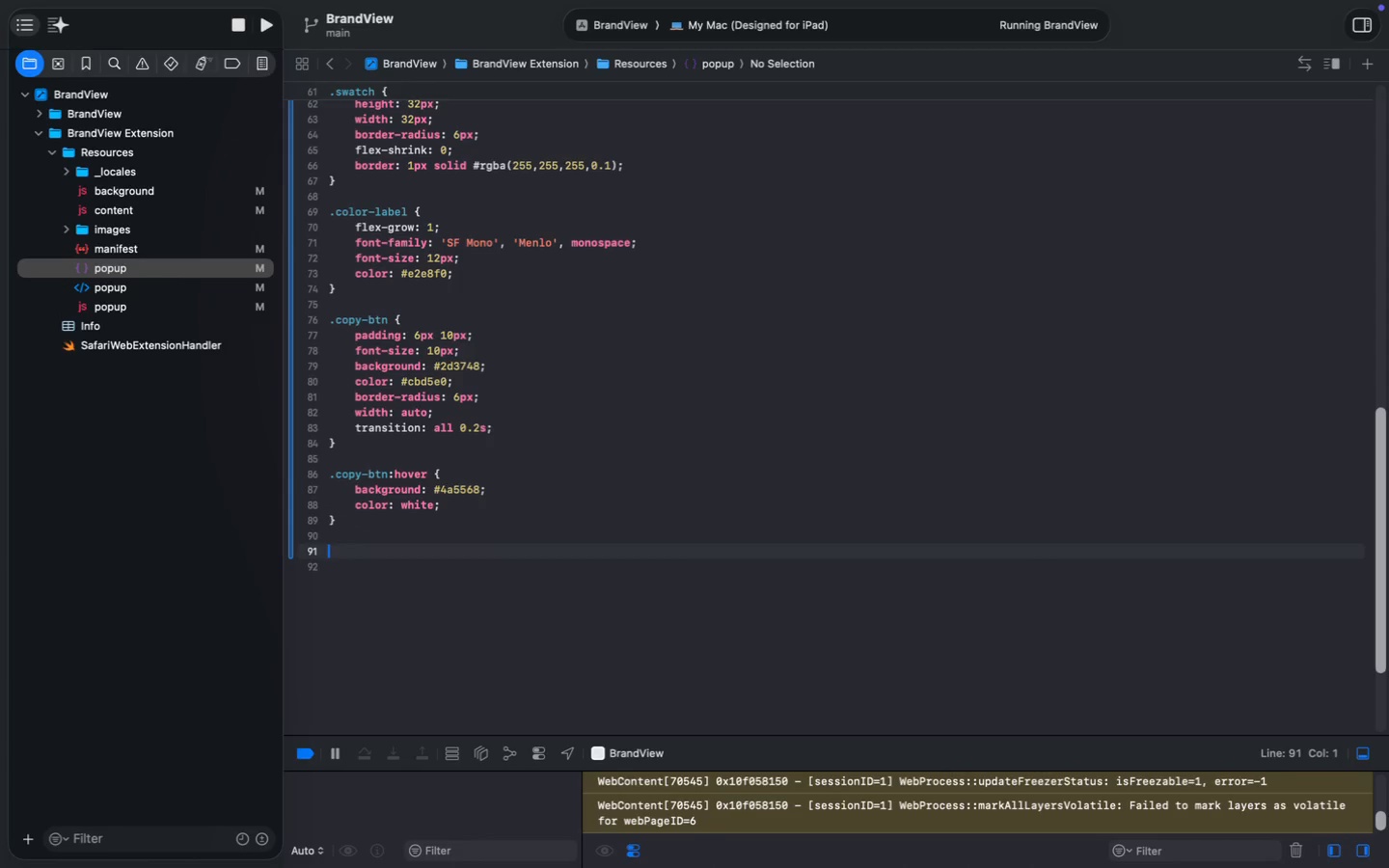 
type(#accessibility {)
 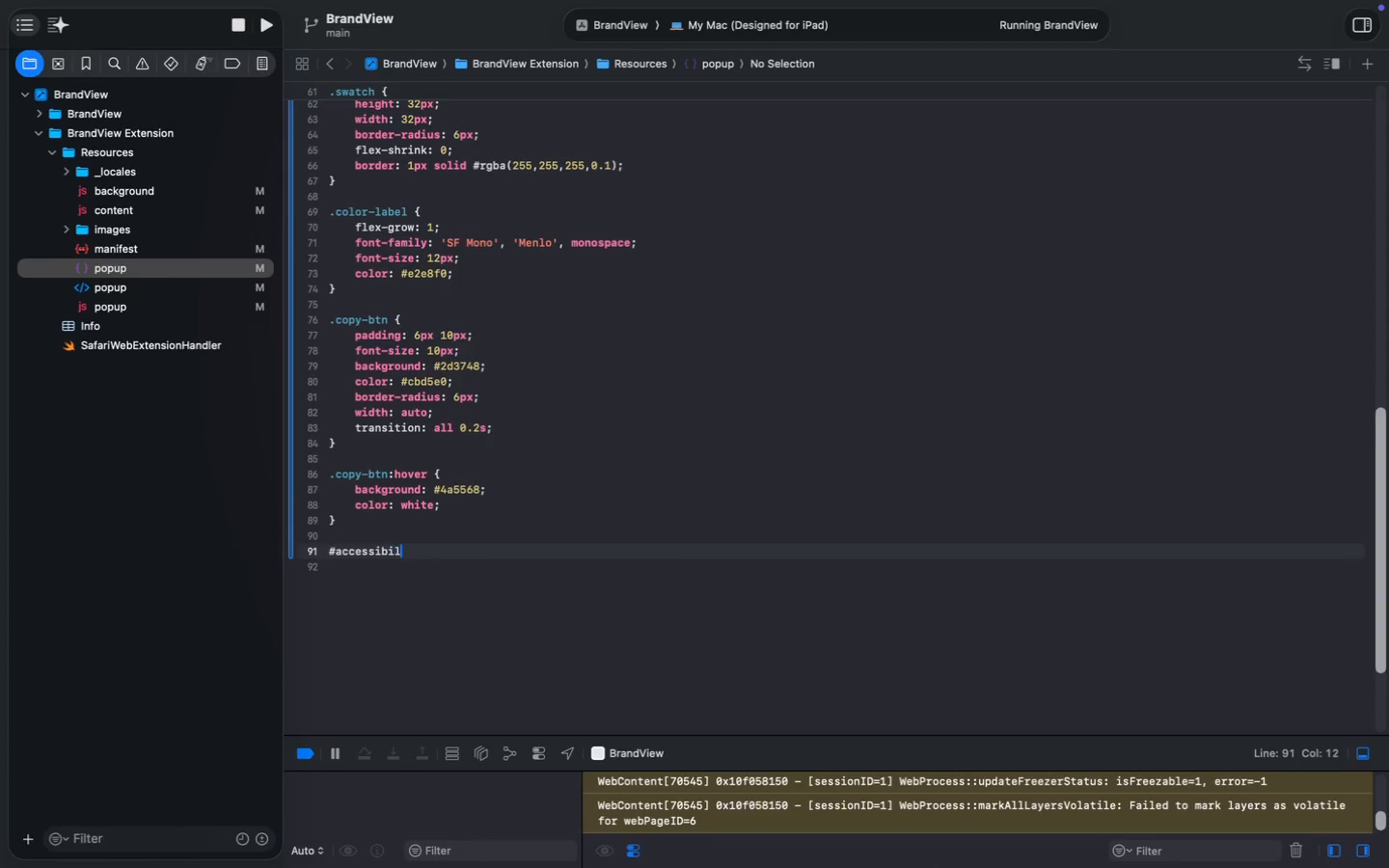 
 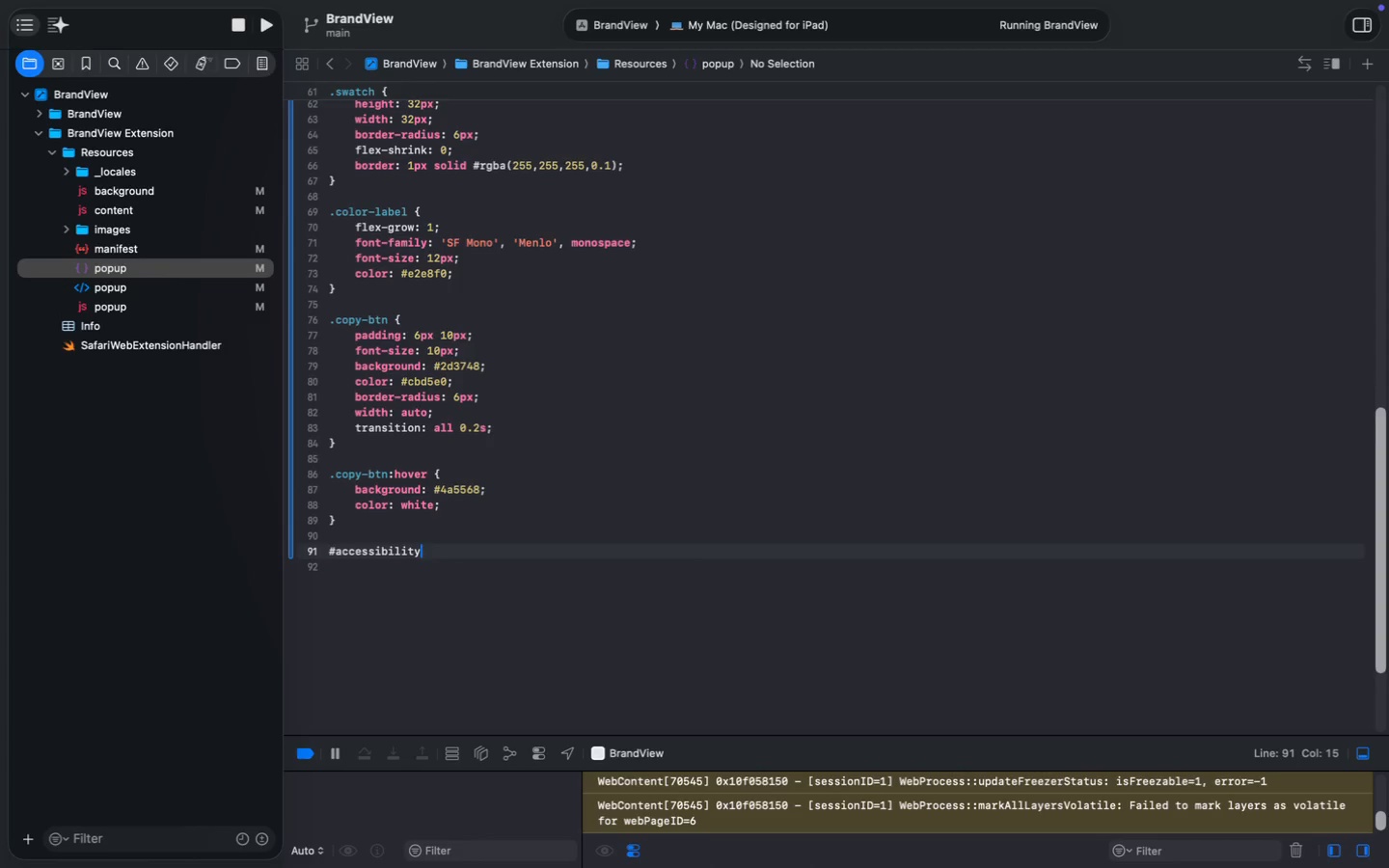 
key(Enter)
 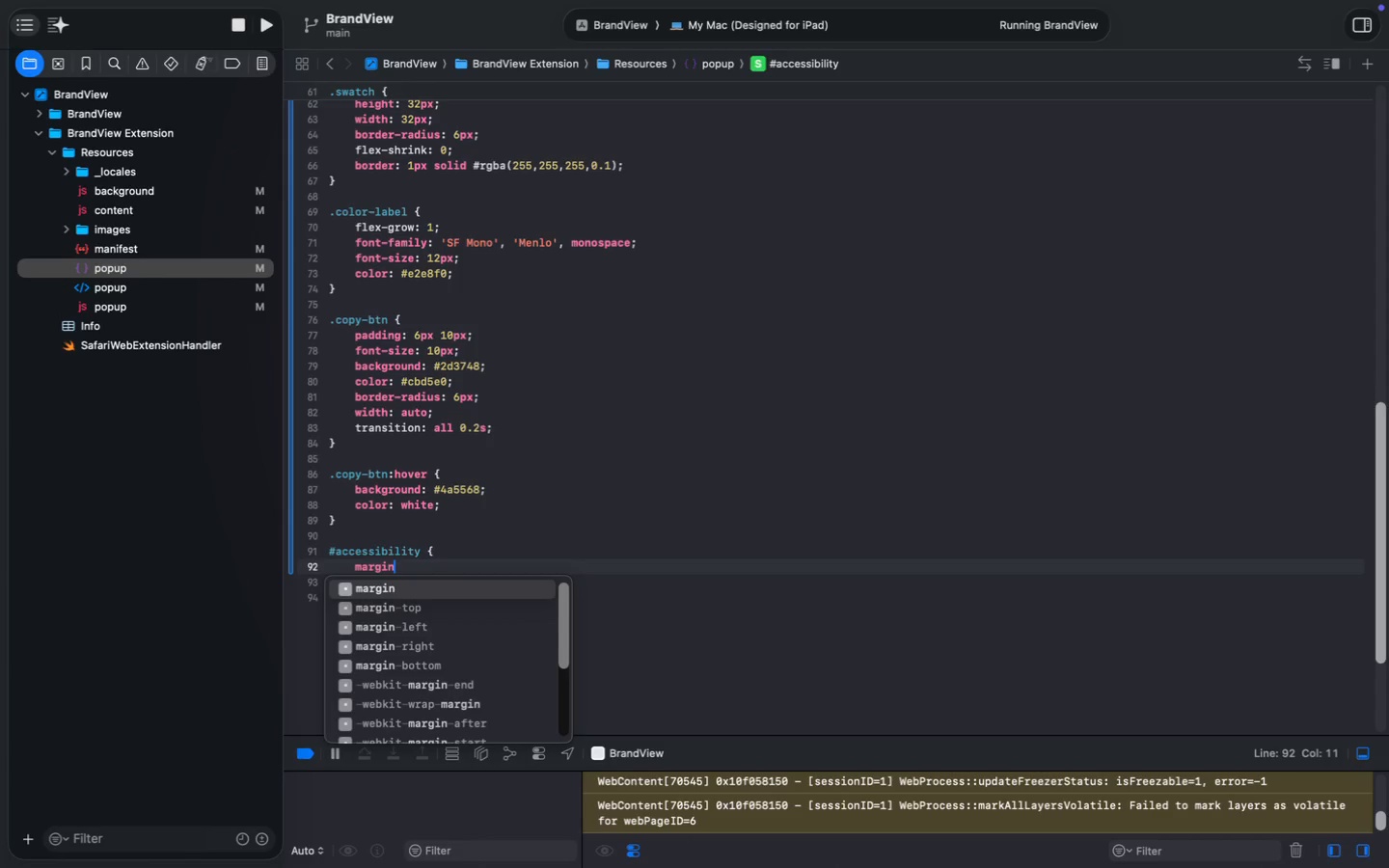 
type(margin)
 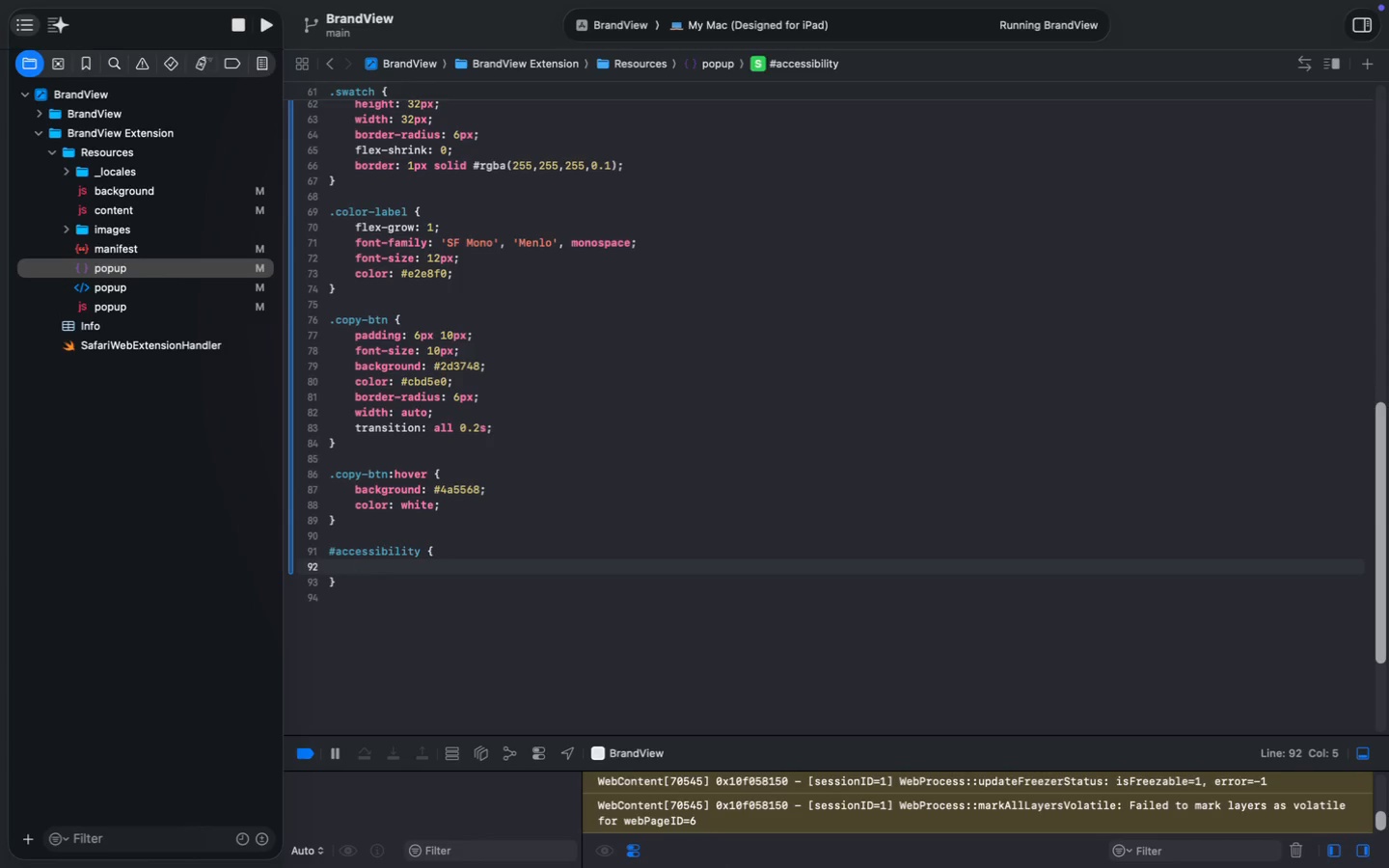 
key(Tab)
type(-t)
key(Tab)
type(: 20px;)
 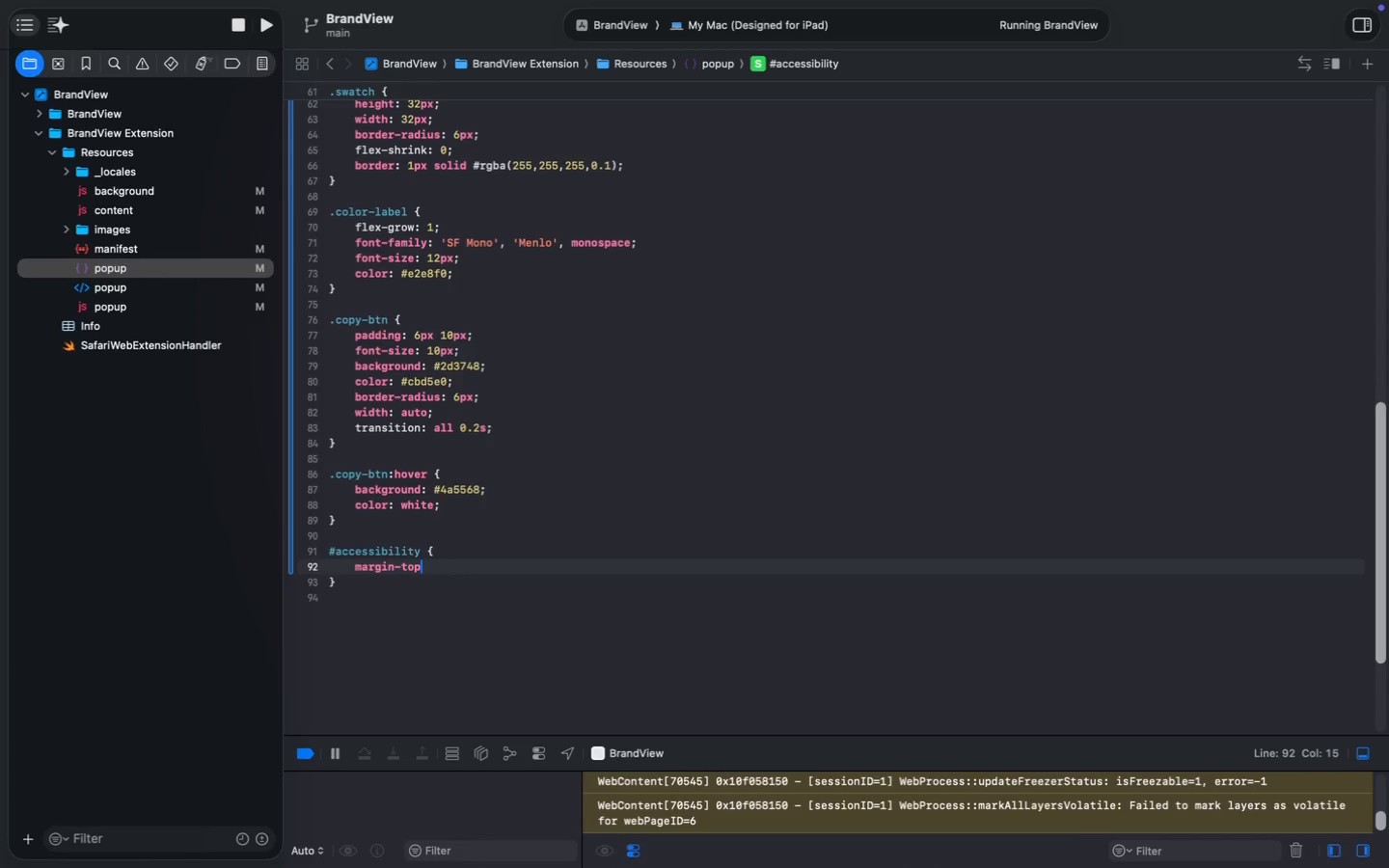 
key(Enter)
 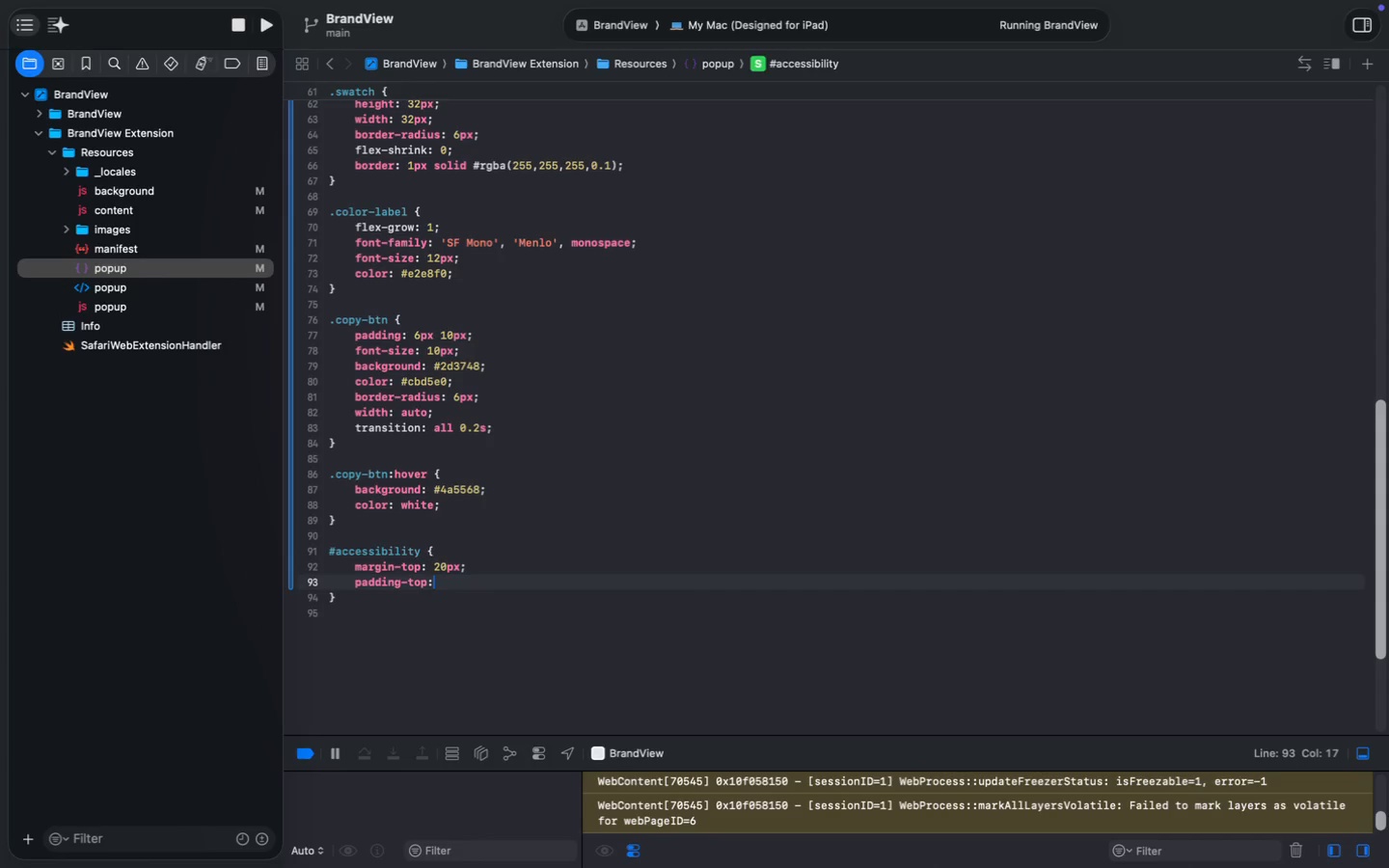 
type(padd)
key(Tab)
type(-top: 16px;)
 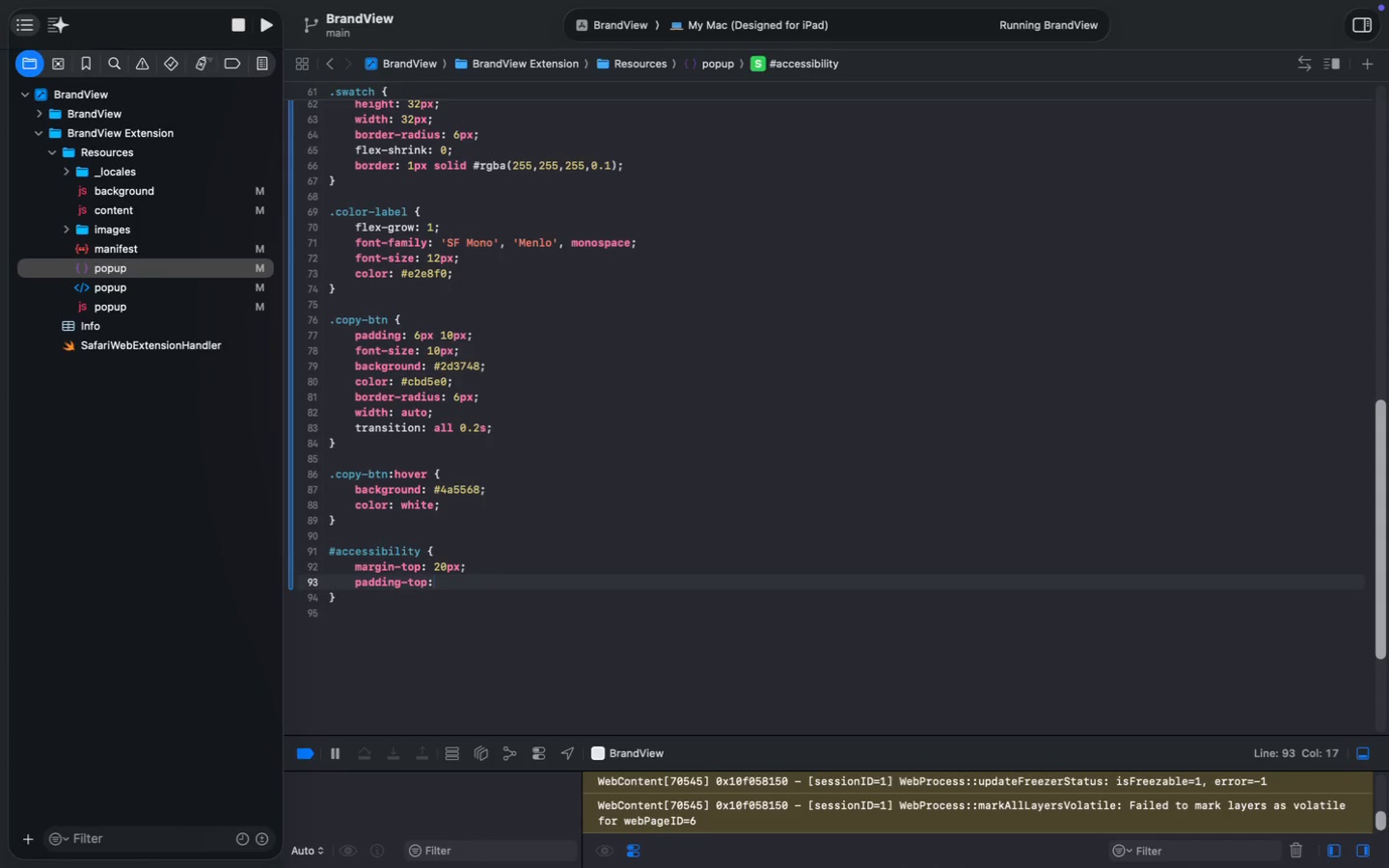 
key(Enter)
 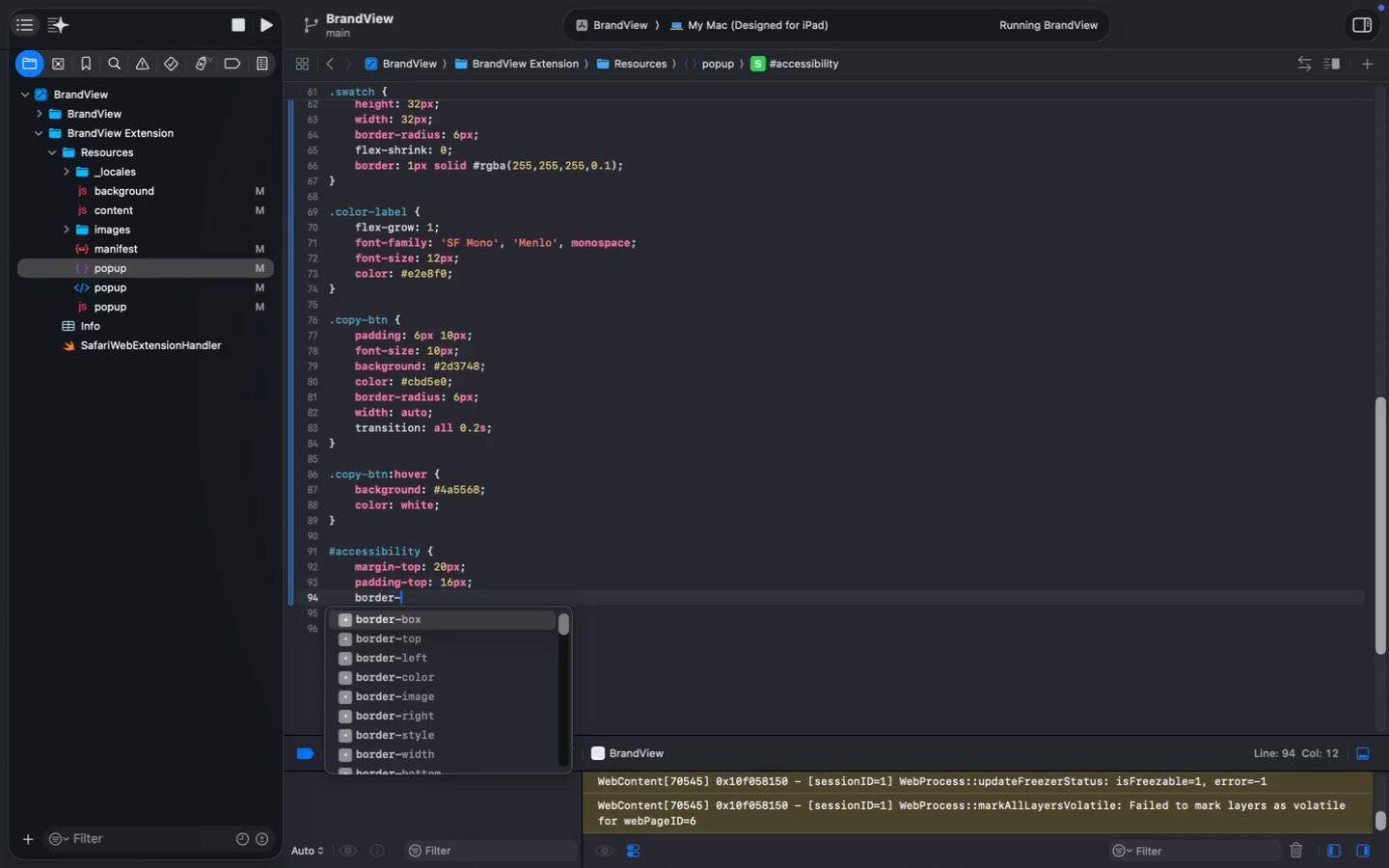 
type(bro)
key(Backspace)
key(Backspace)
type(order-top)
 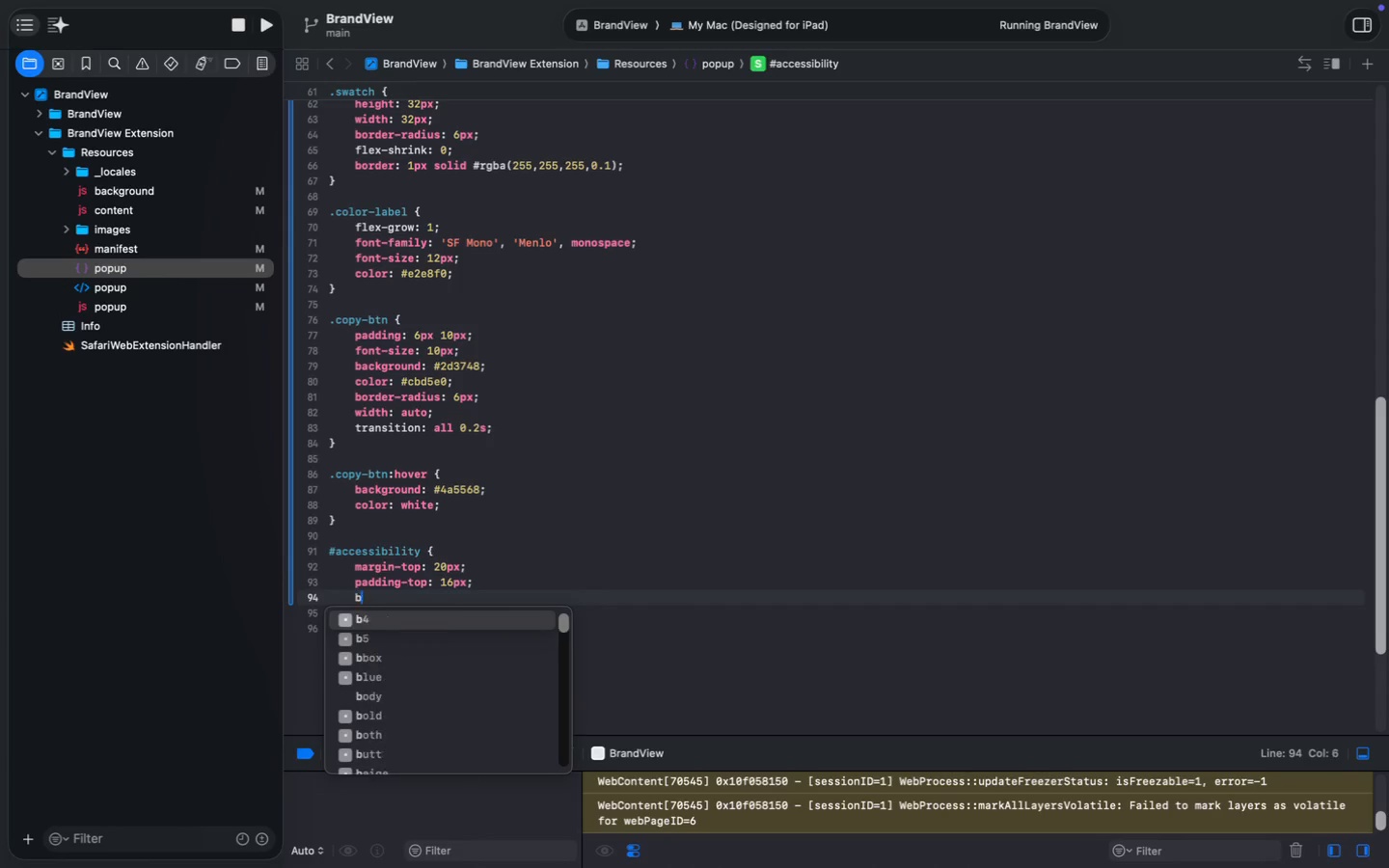 
type(: 1px solid #1a1d26;)
 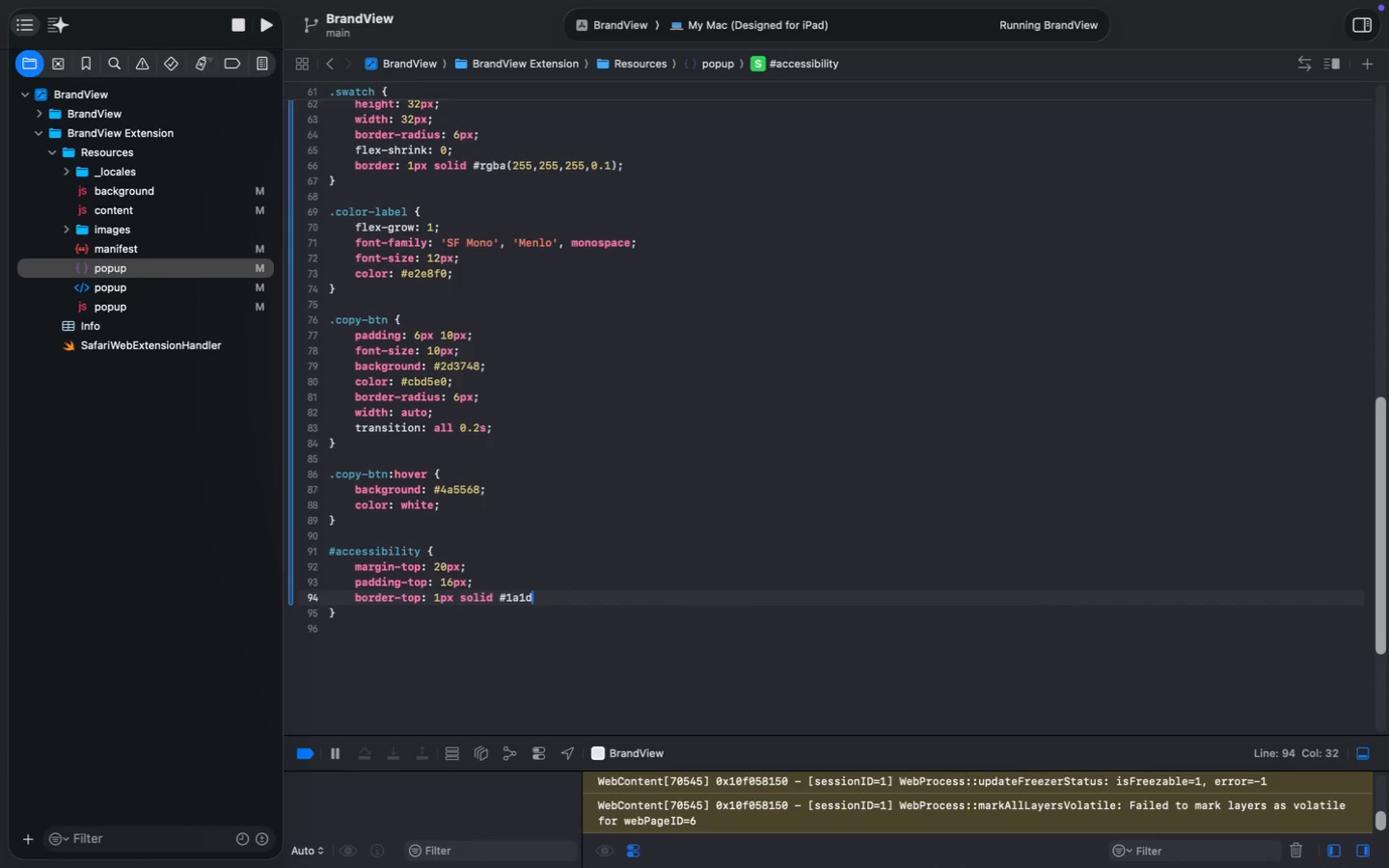 
 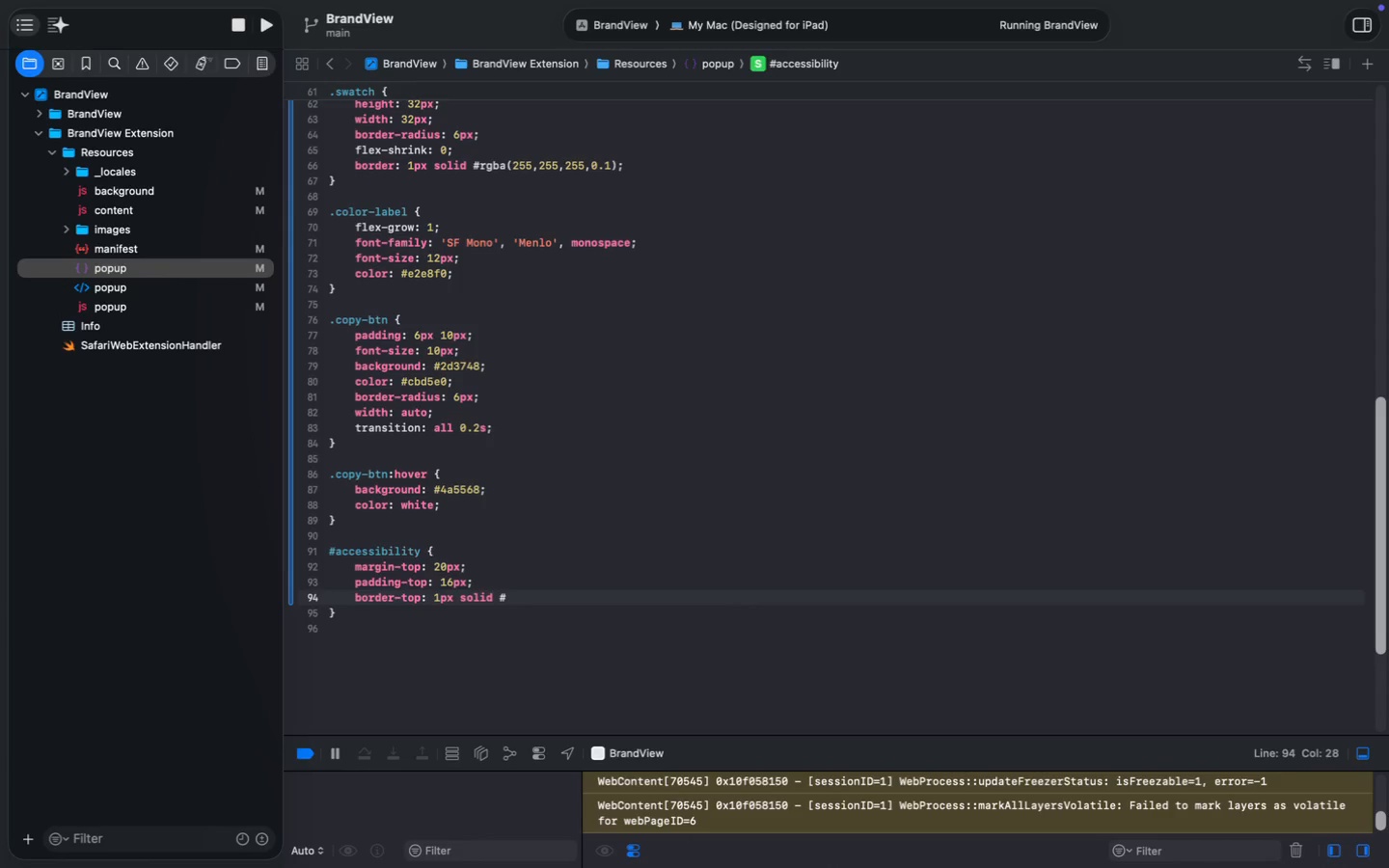 
key(Enter)
 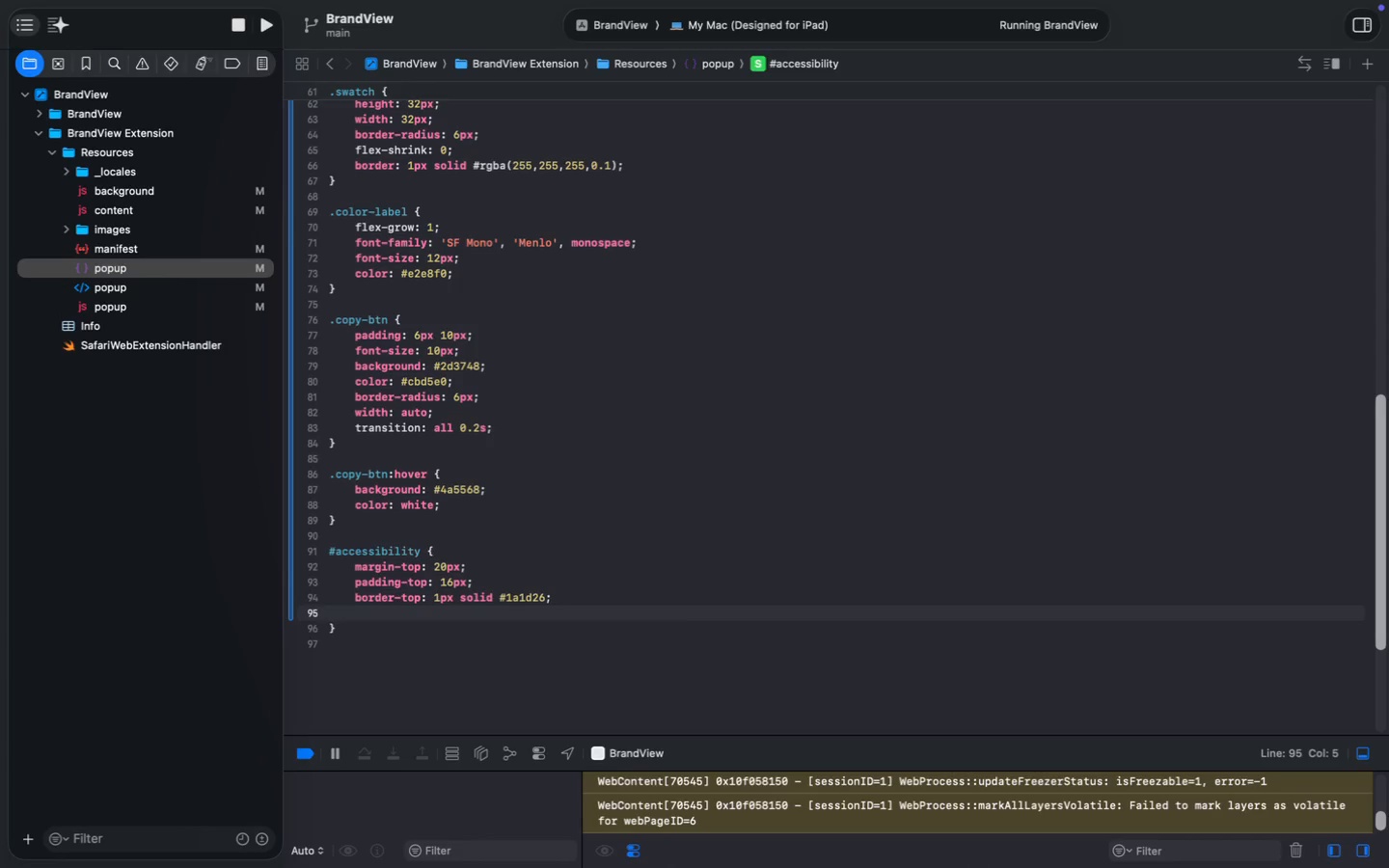 
type(color: #9a)
key(Backspace)
type(4a3b8;)
 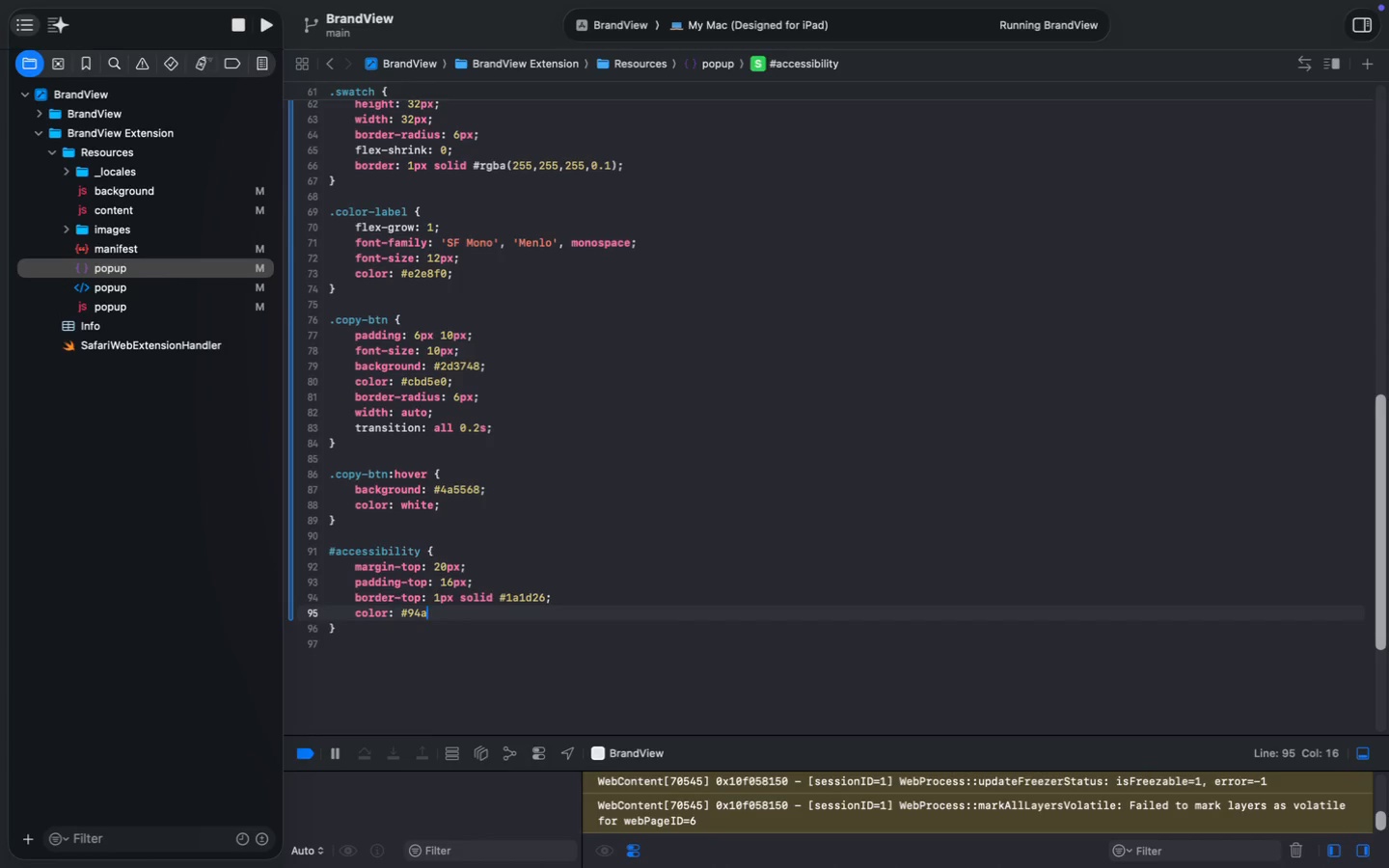 
 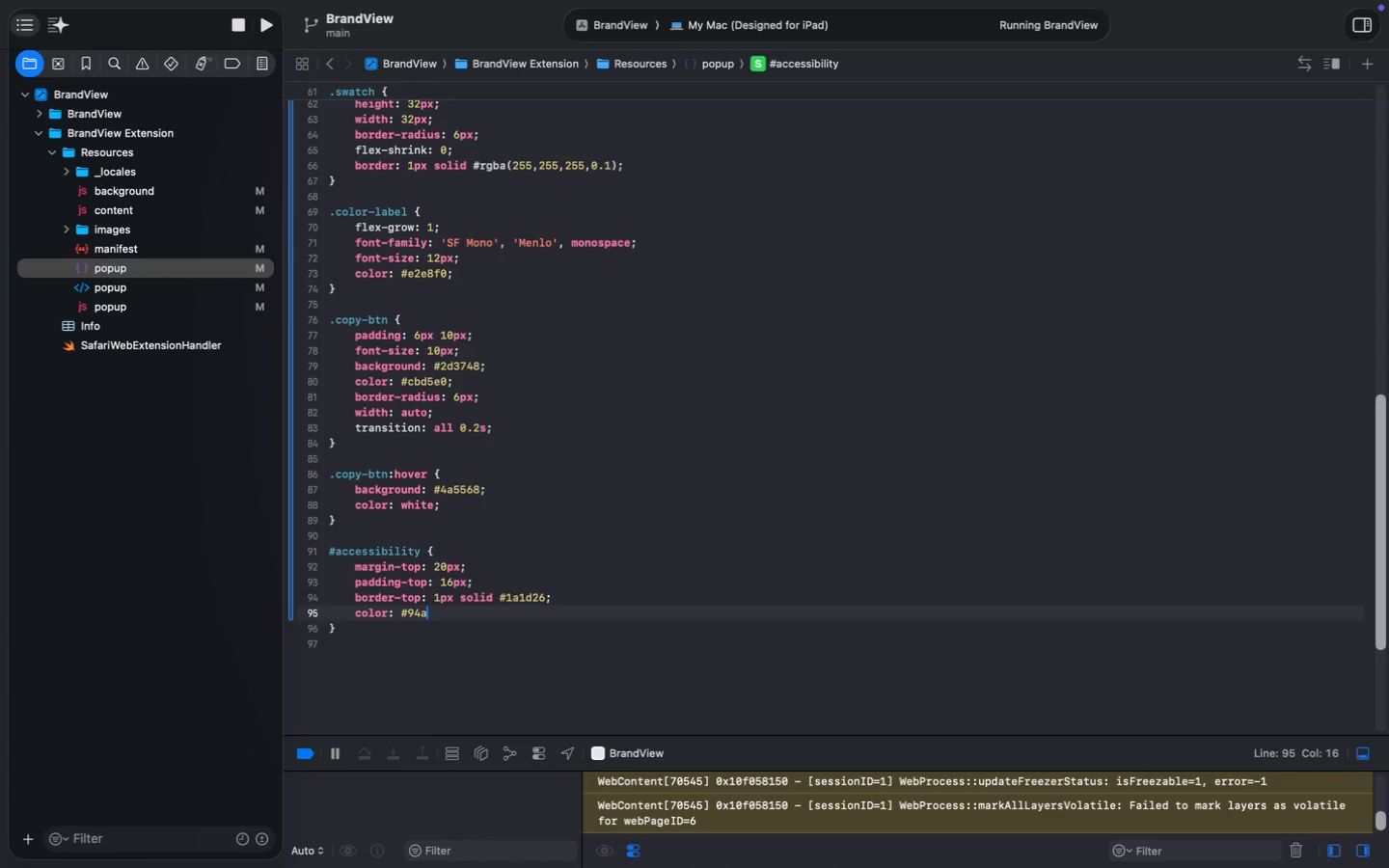 
key(Enter)
 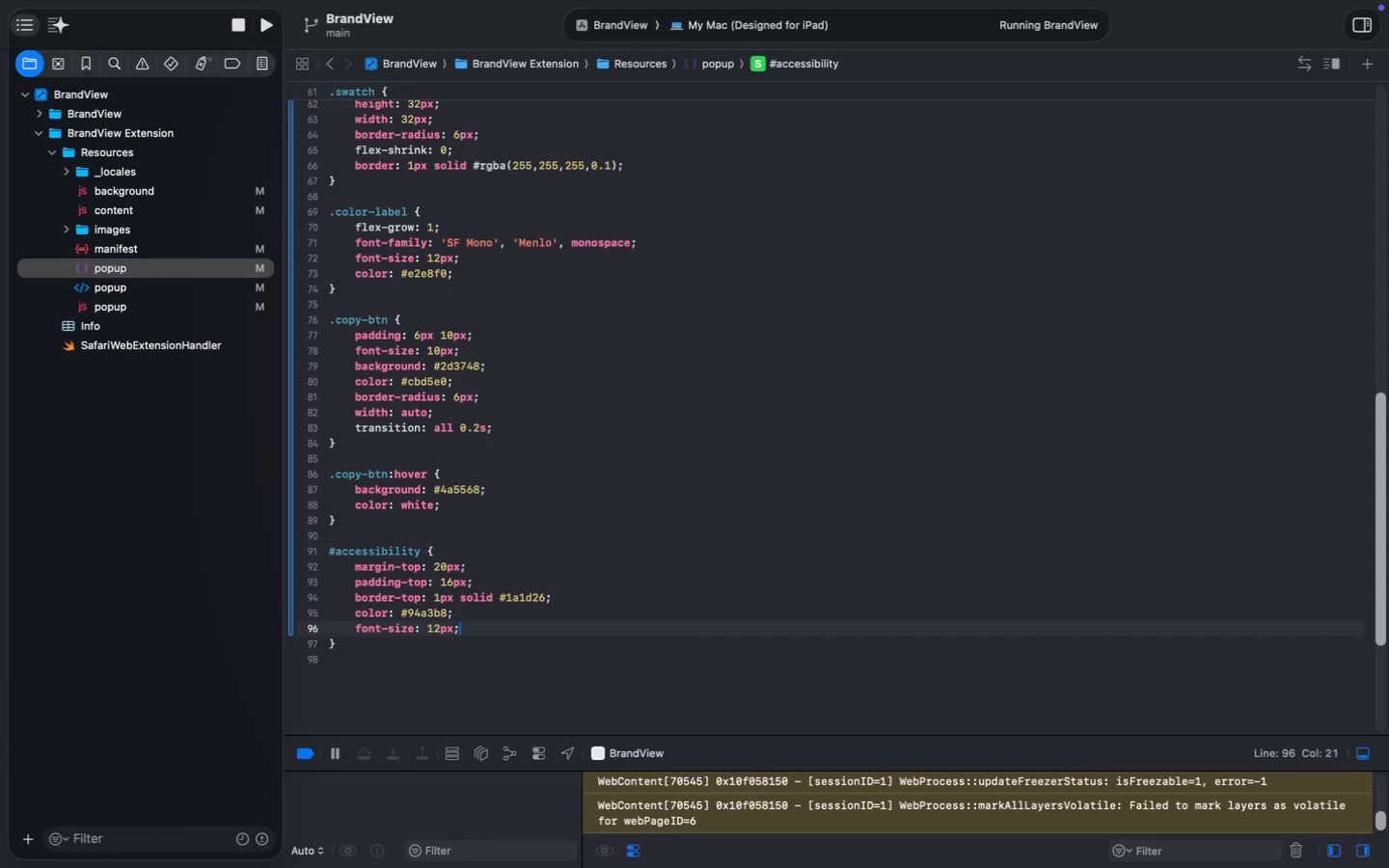 
type(font-size: 12px;)
 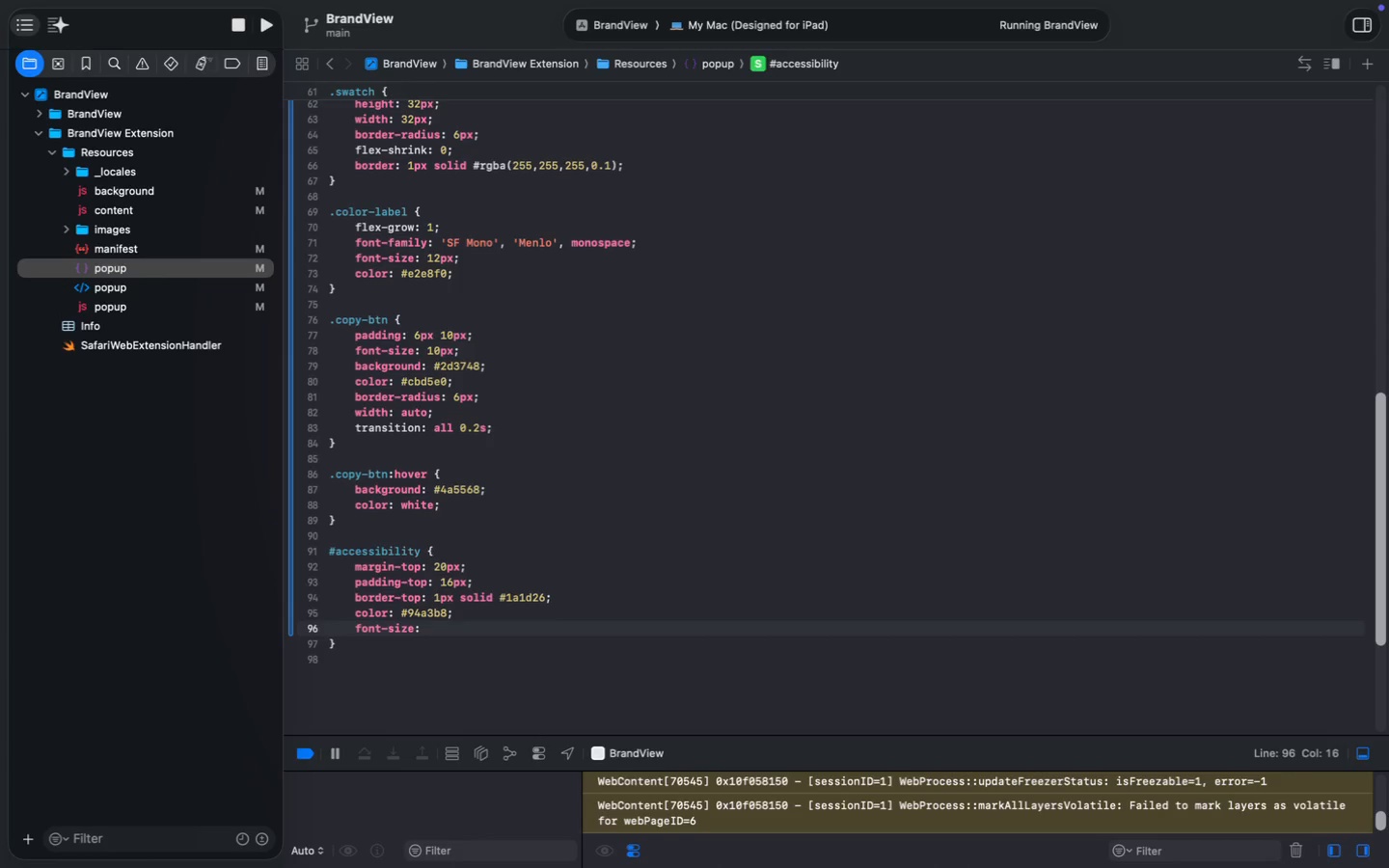 
wait(18.24)
 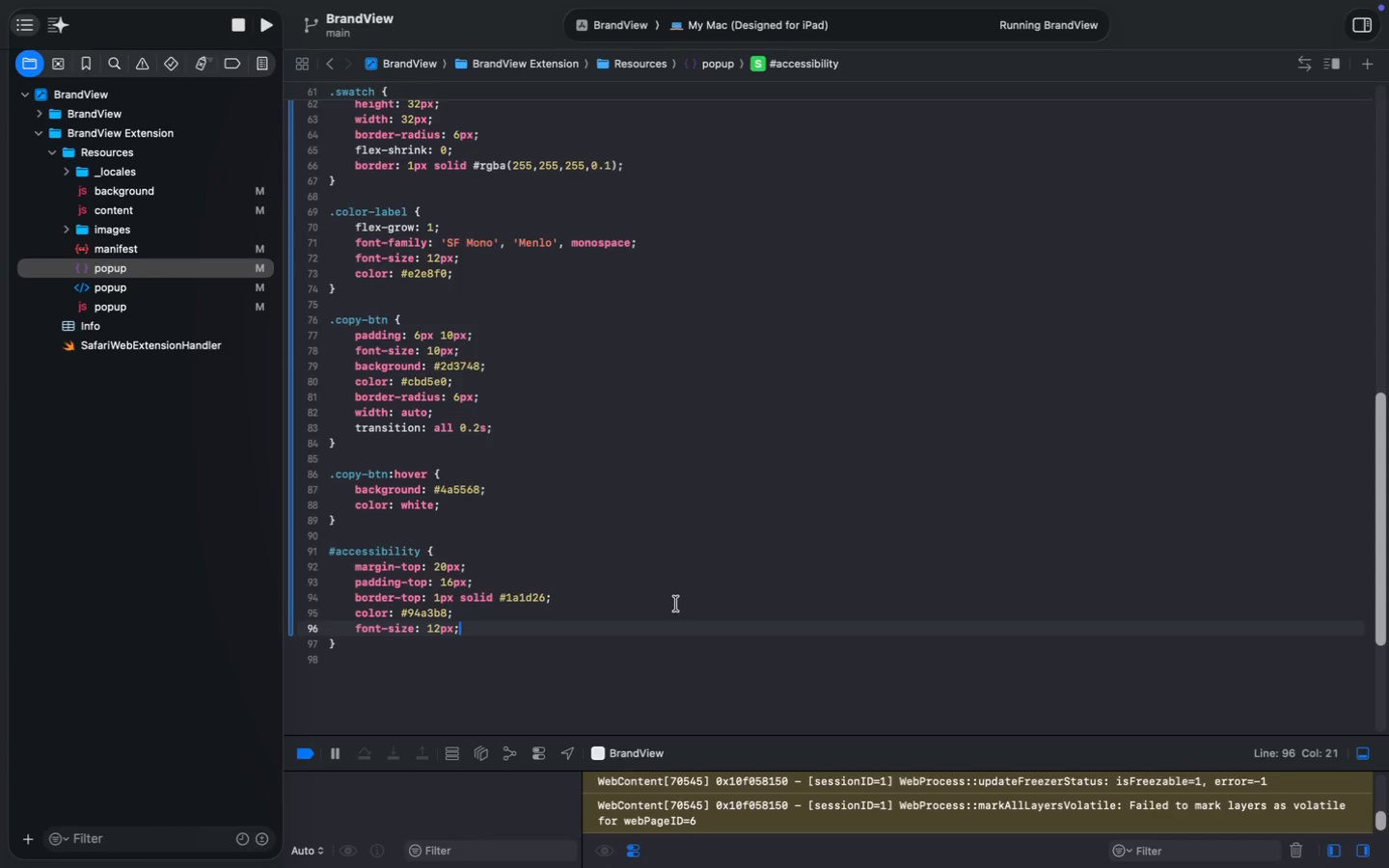 
left_click([579, 365])
 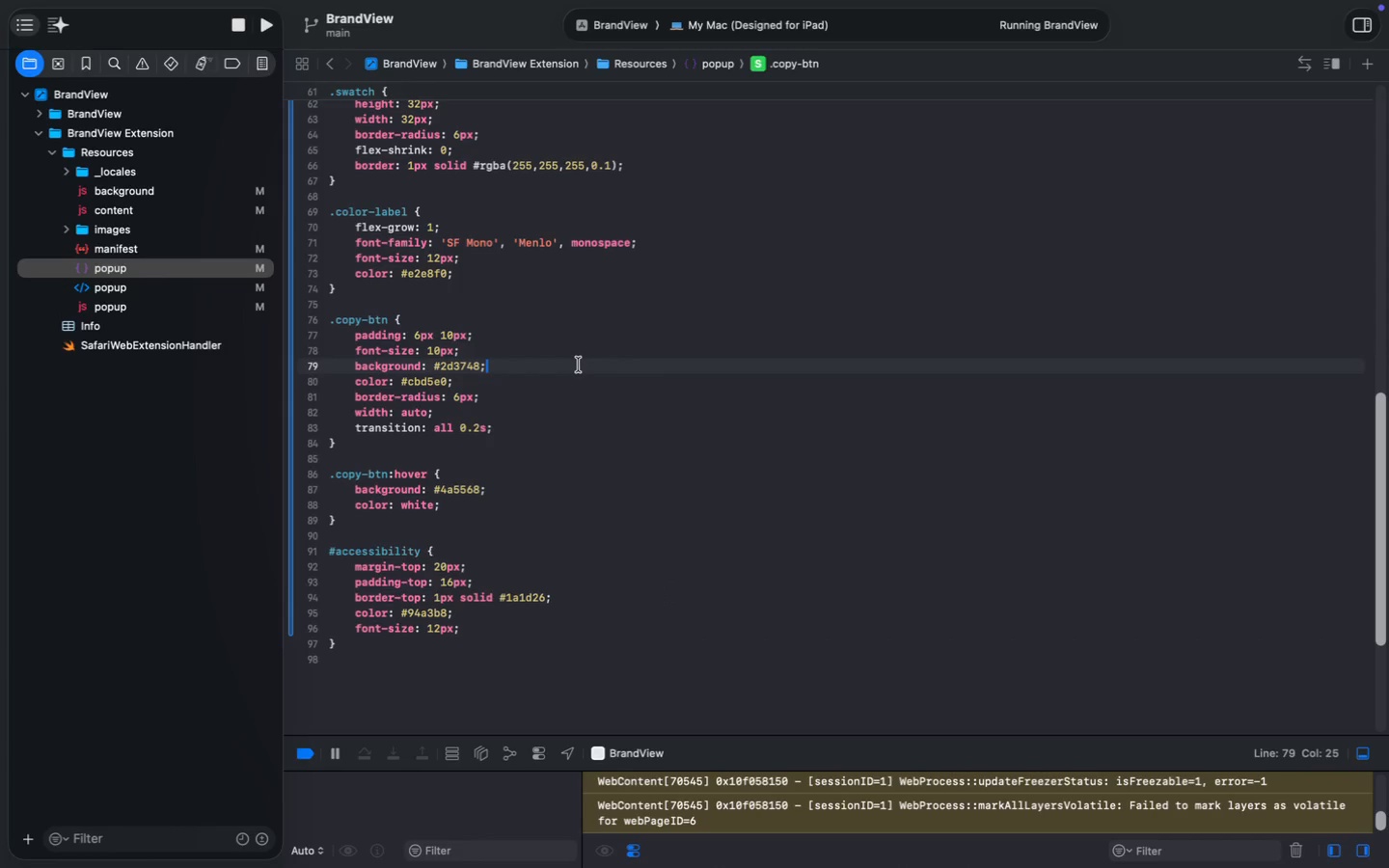 
key(Meta+S)
 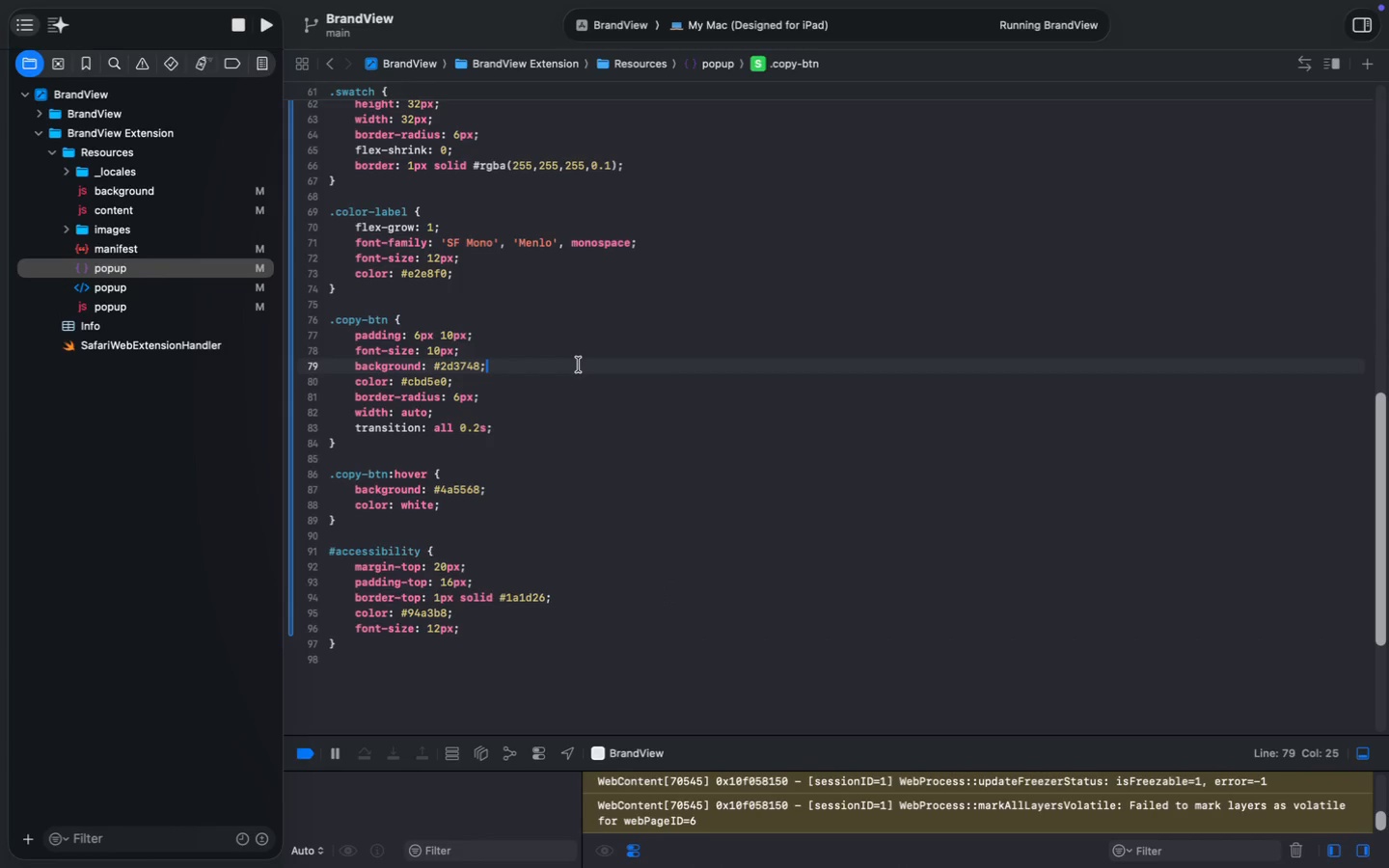 
key(Meta+S)
 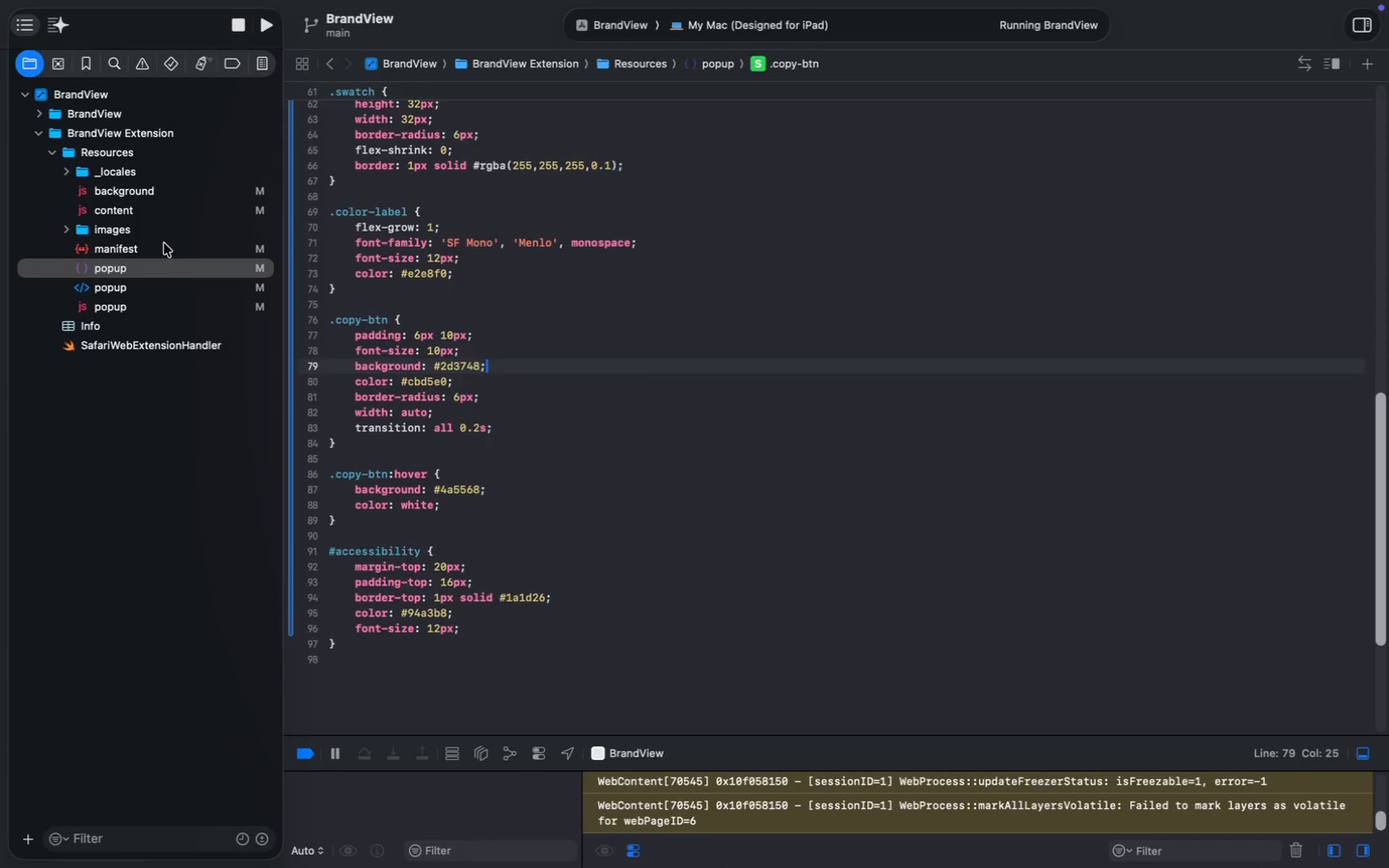 
left_click([149, 247])
 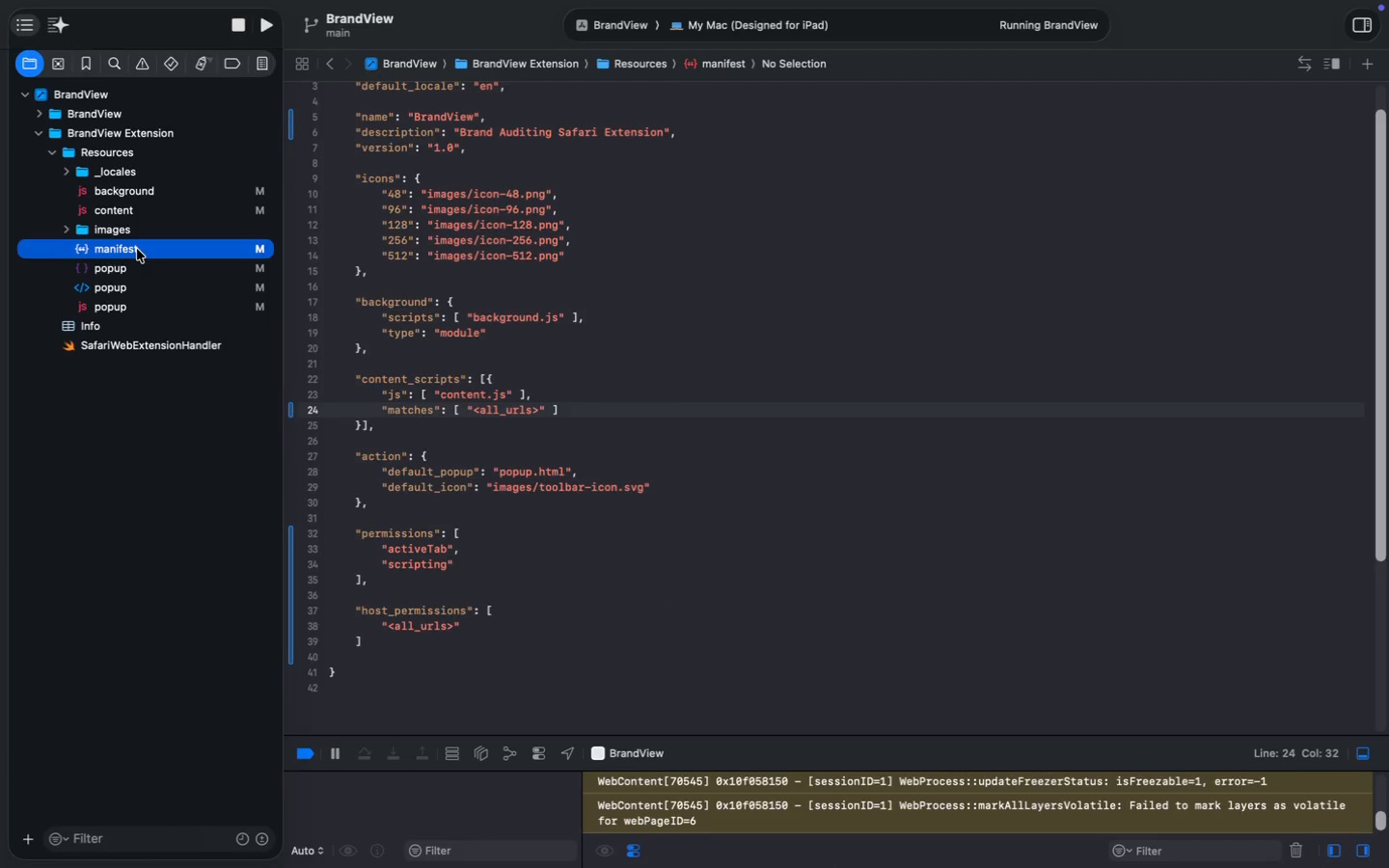 
scroll: coordinate [499, 329], scroll_direction: up, amount: 33.0
 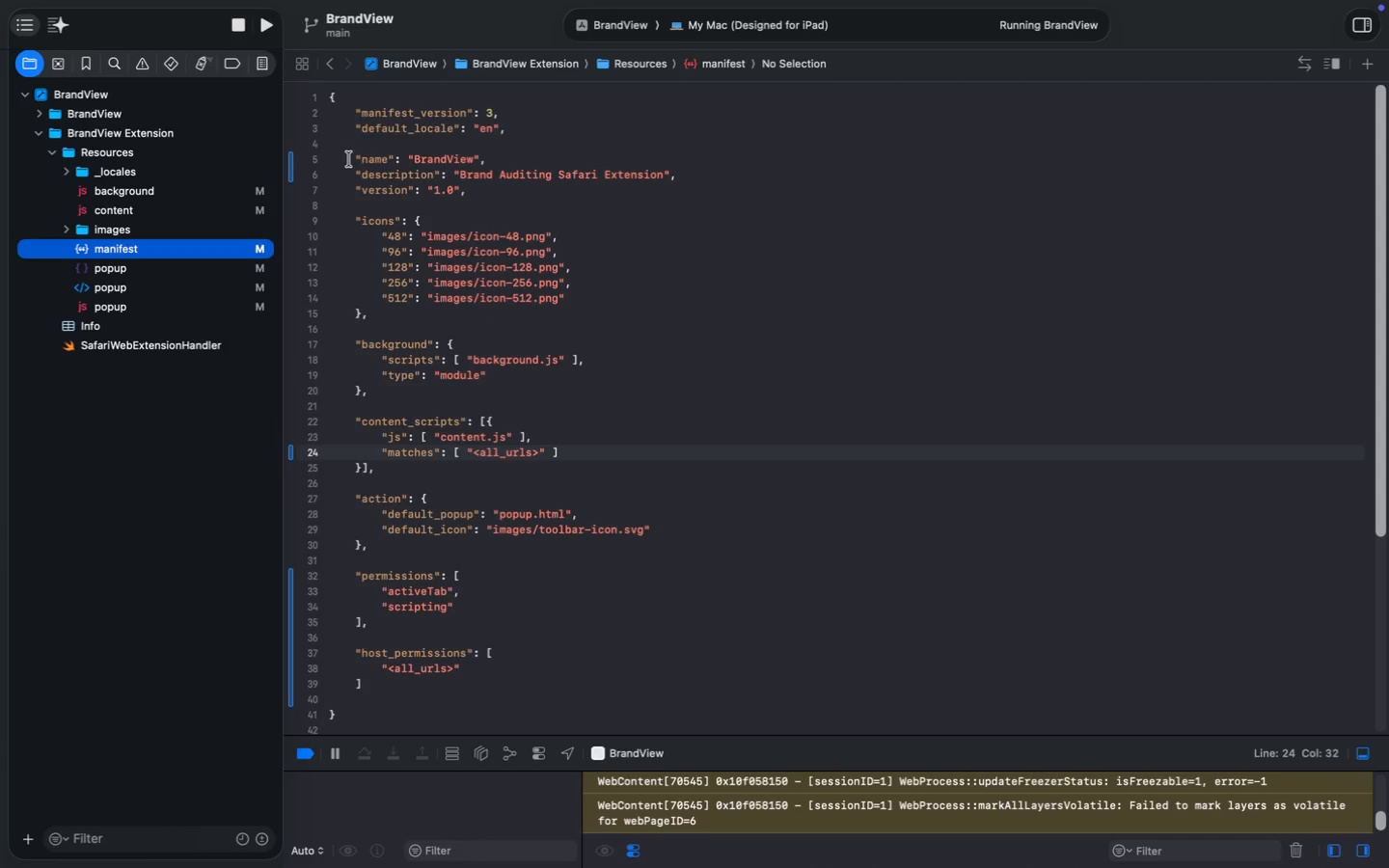 
wait(14.51)
 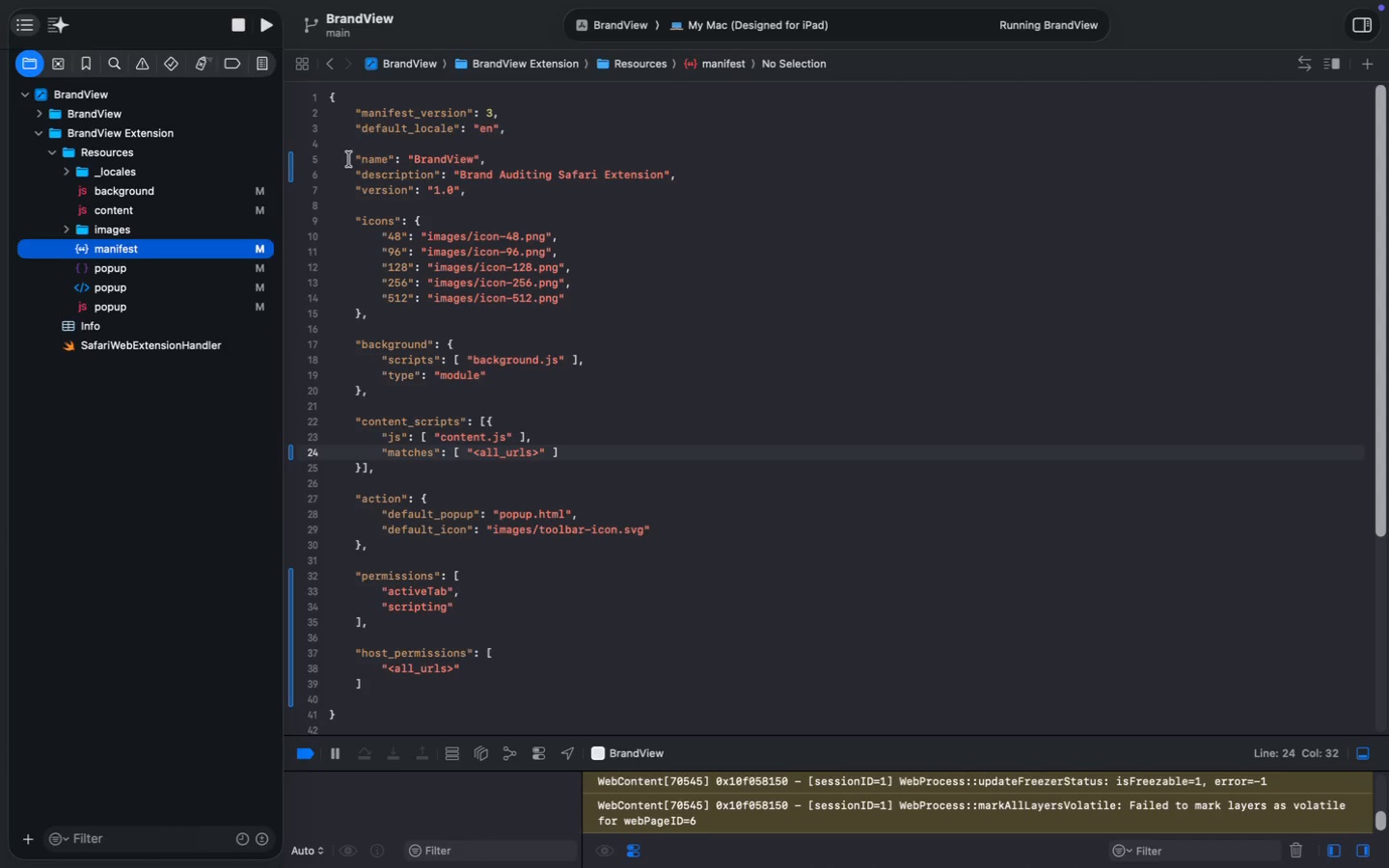 
left_click_drag(start_coordinate=[386, 628], to_coordinate=[313, 576])
 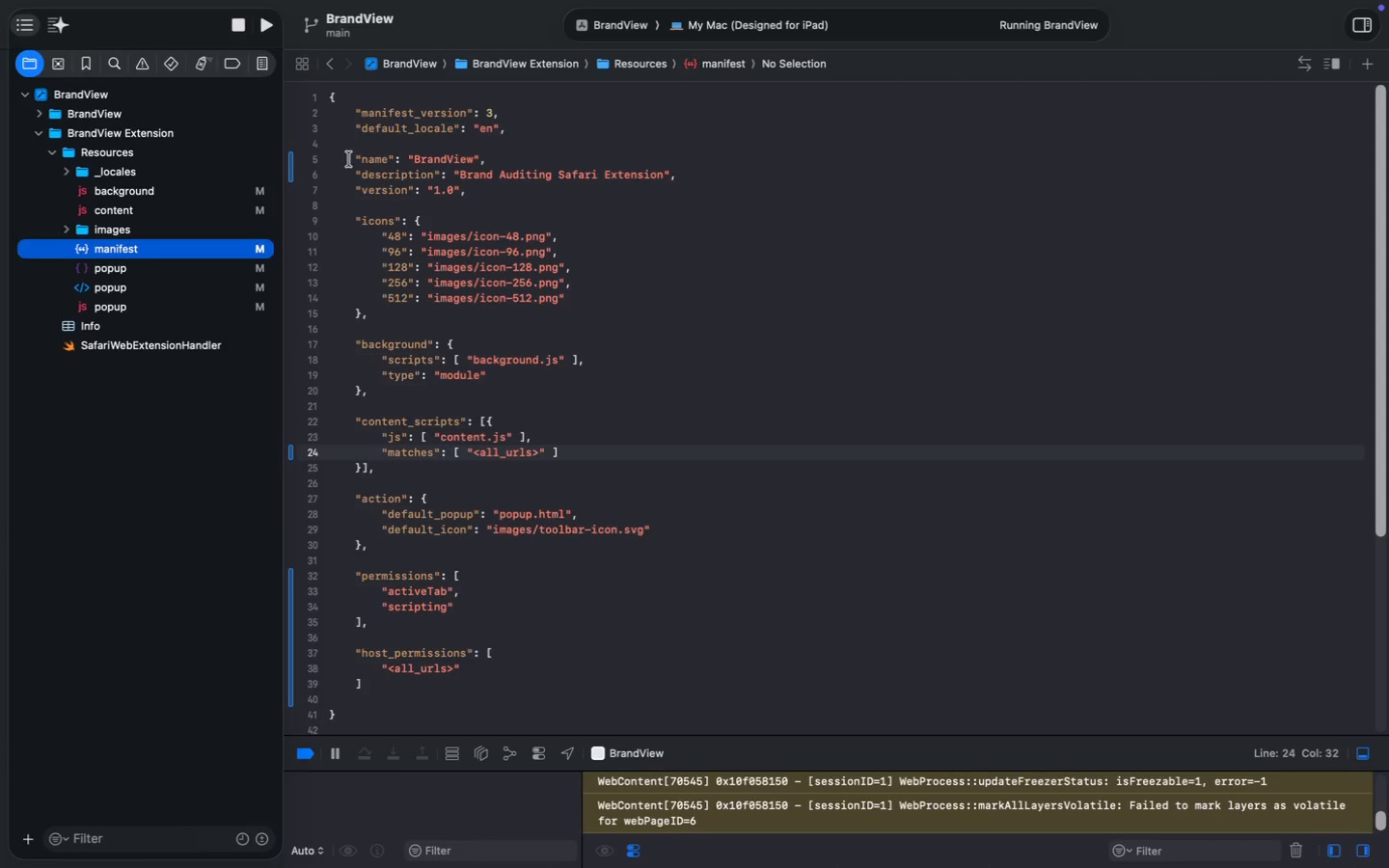 
key(Meta+X)
 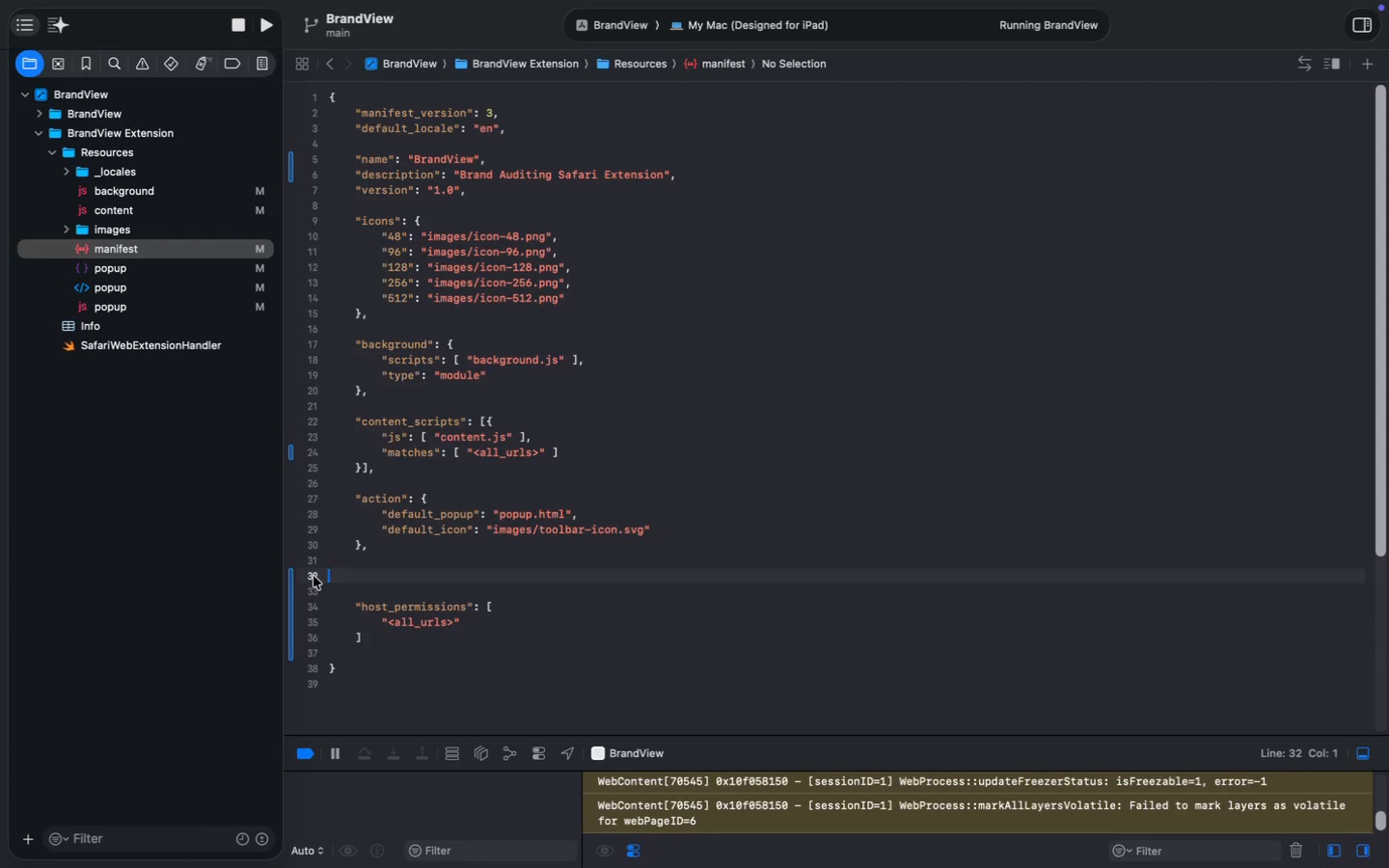 
left_click([377, 312])
 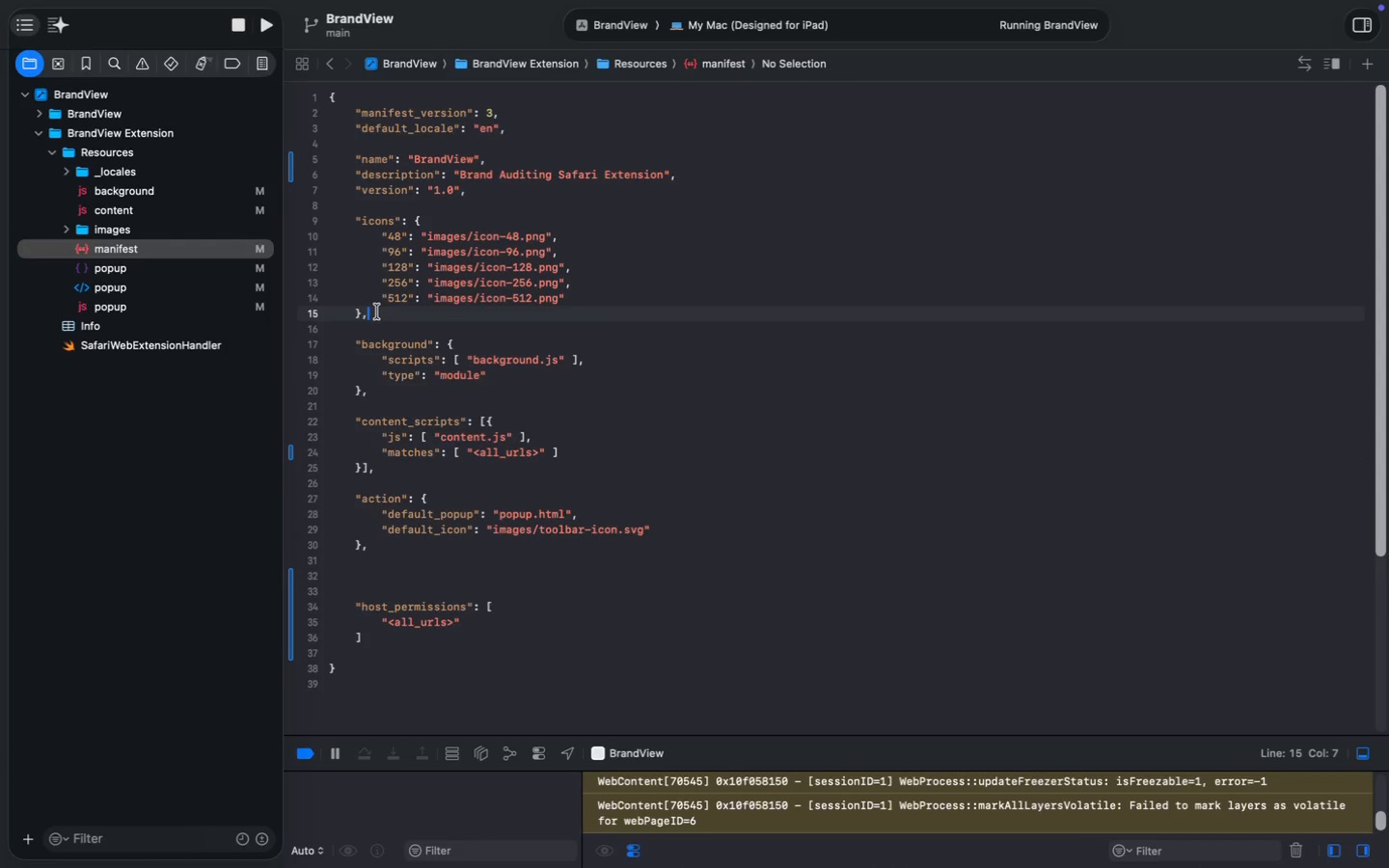 
key(Enter)
 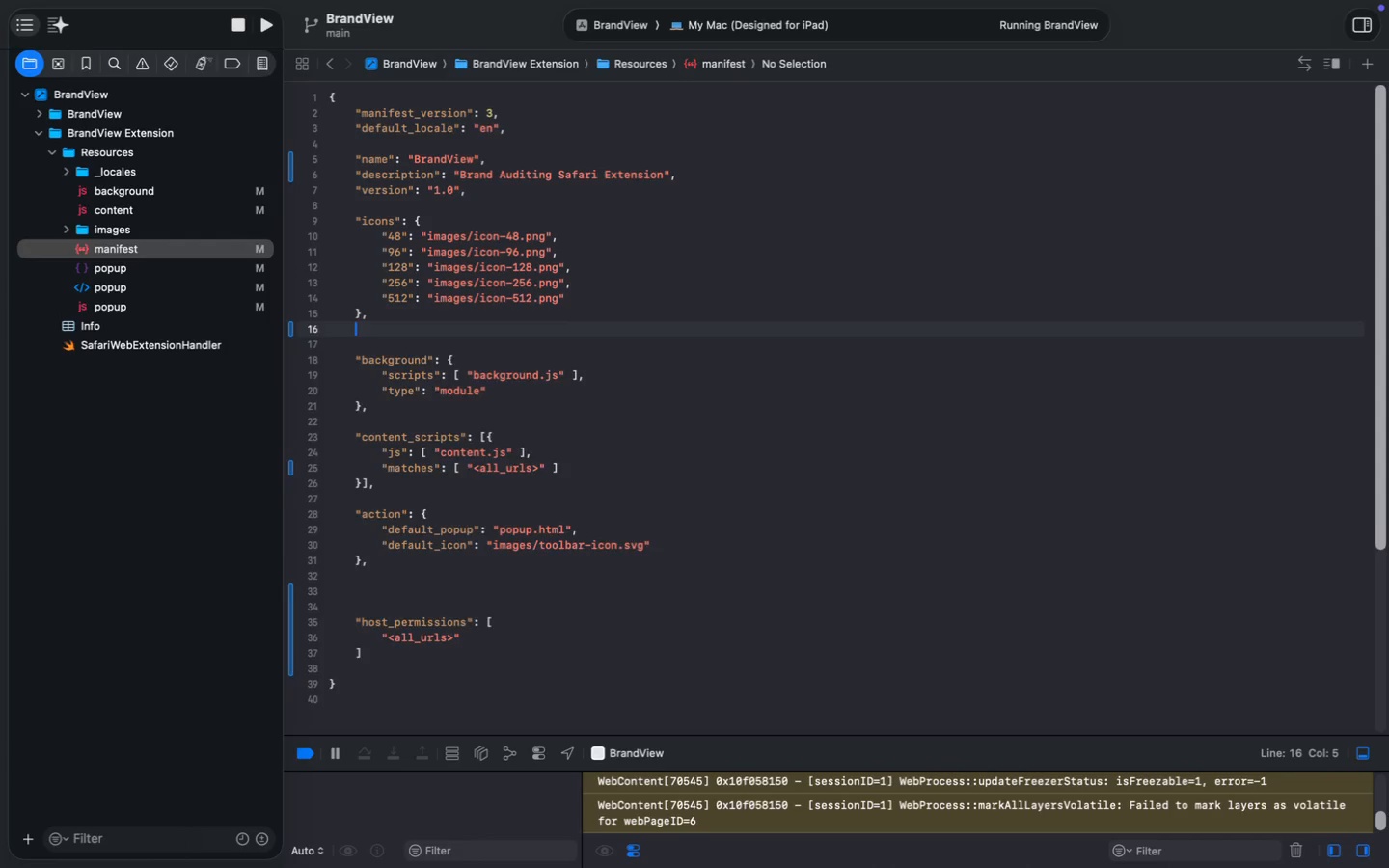 
key(Enter)
 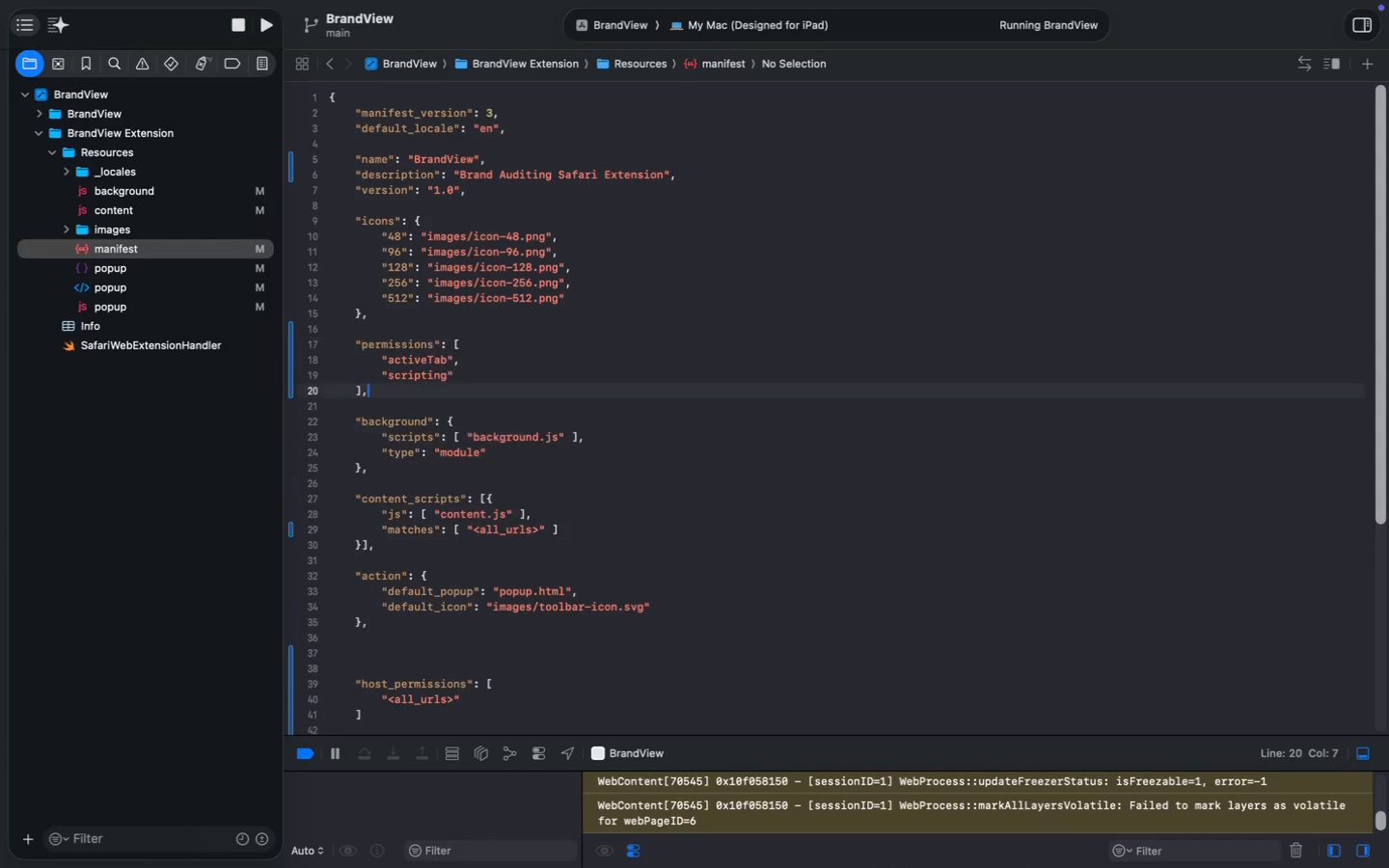 
key(Meta+V)
 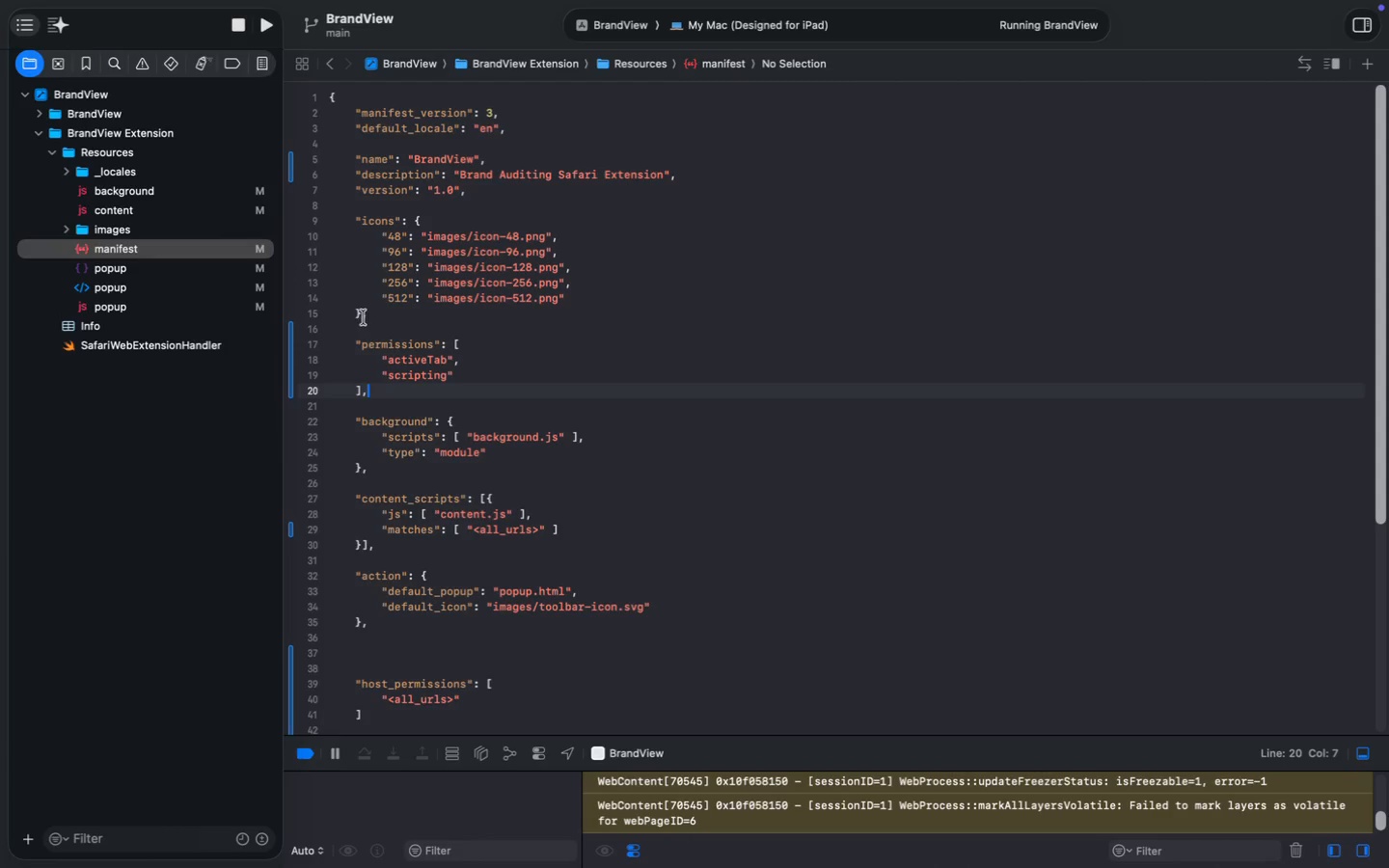 
wait(6.64)
 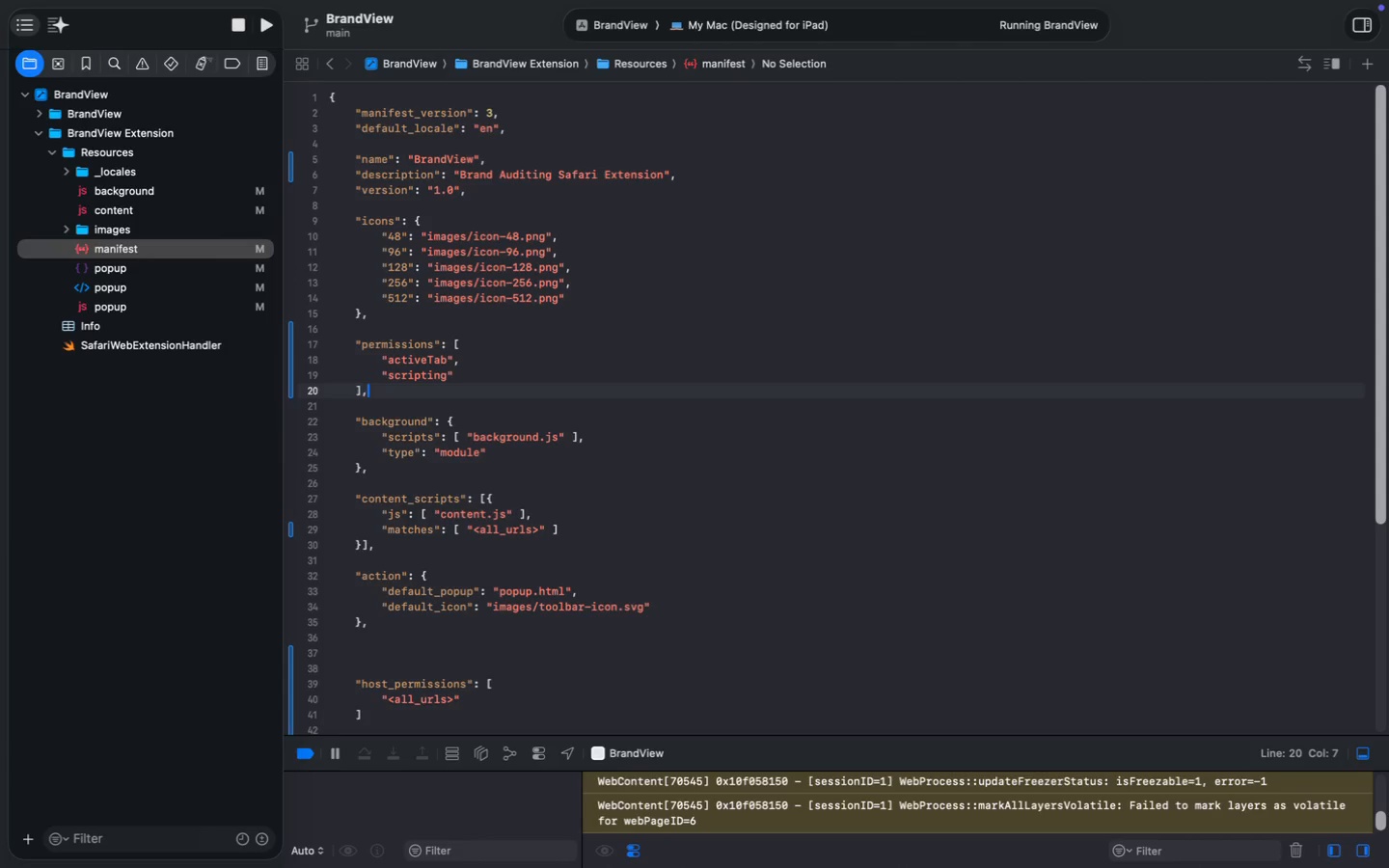 
left_click_drag(start_coordinate=[367, 714], to_coordinate=[348, 677])
 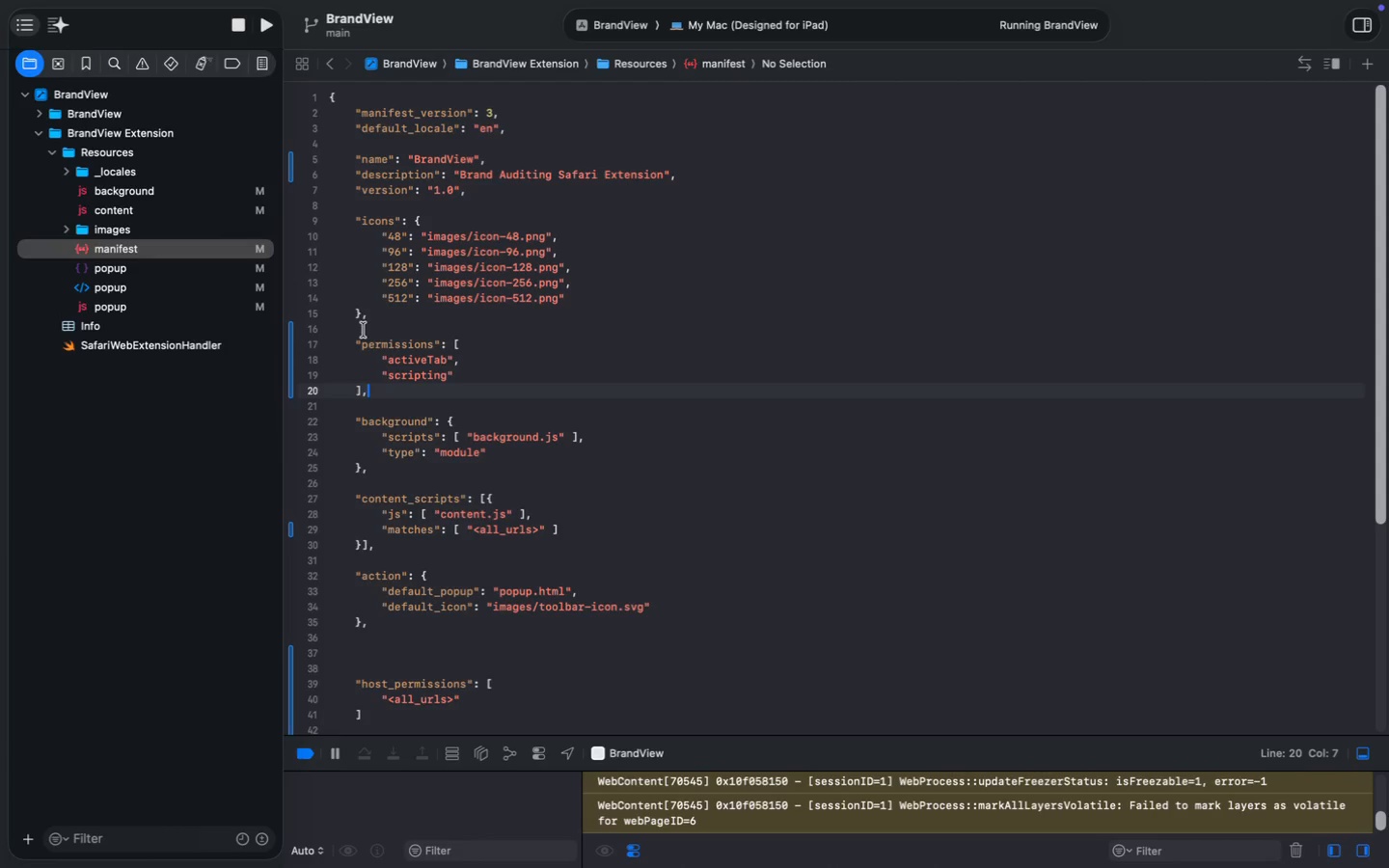 
key(Meta+X)
 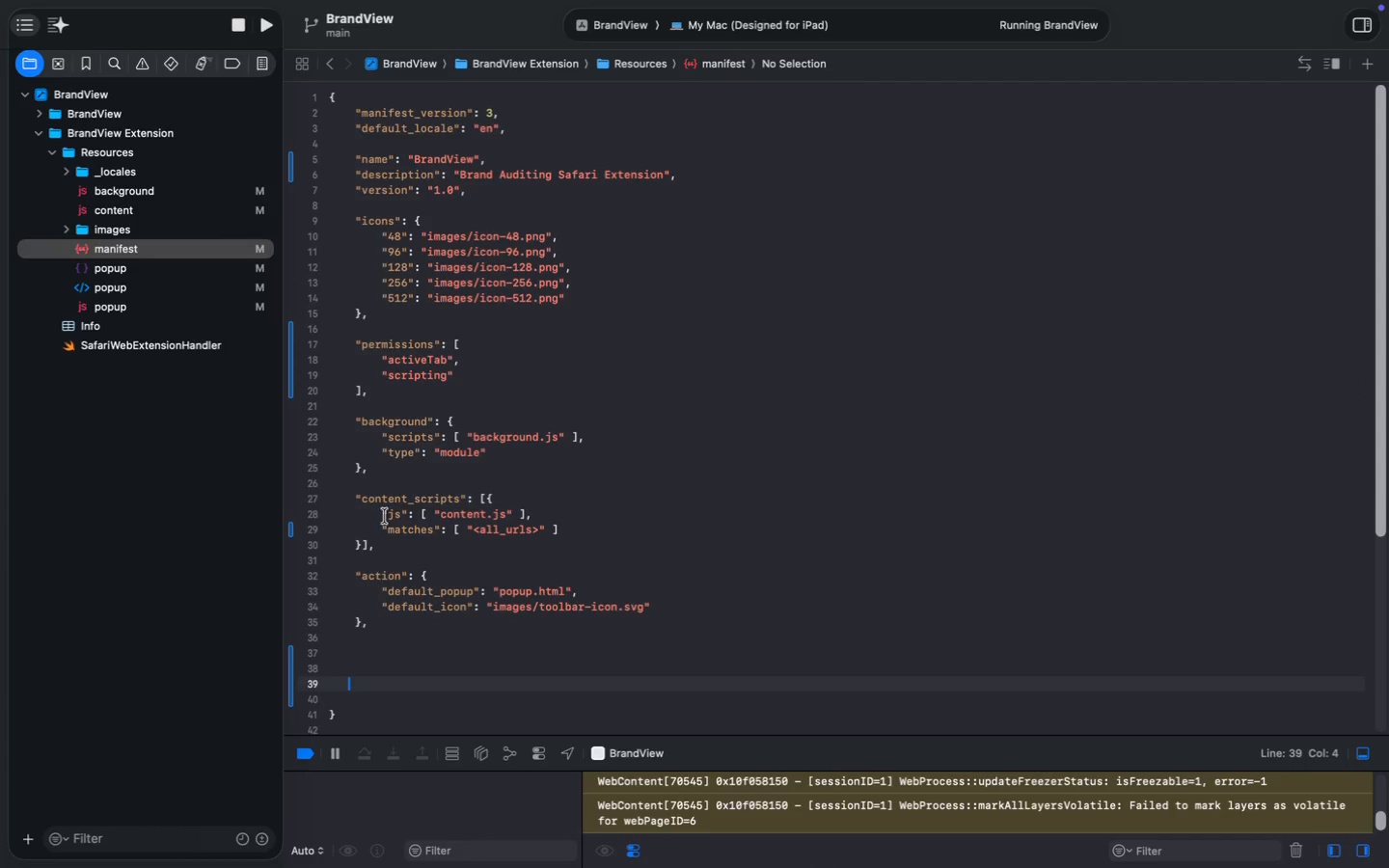 
left_click([381, 390])
 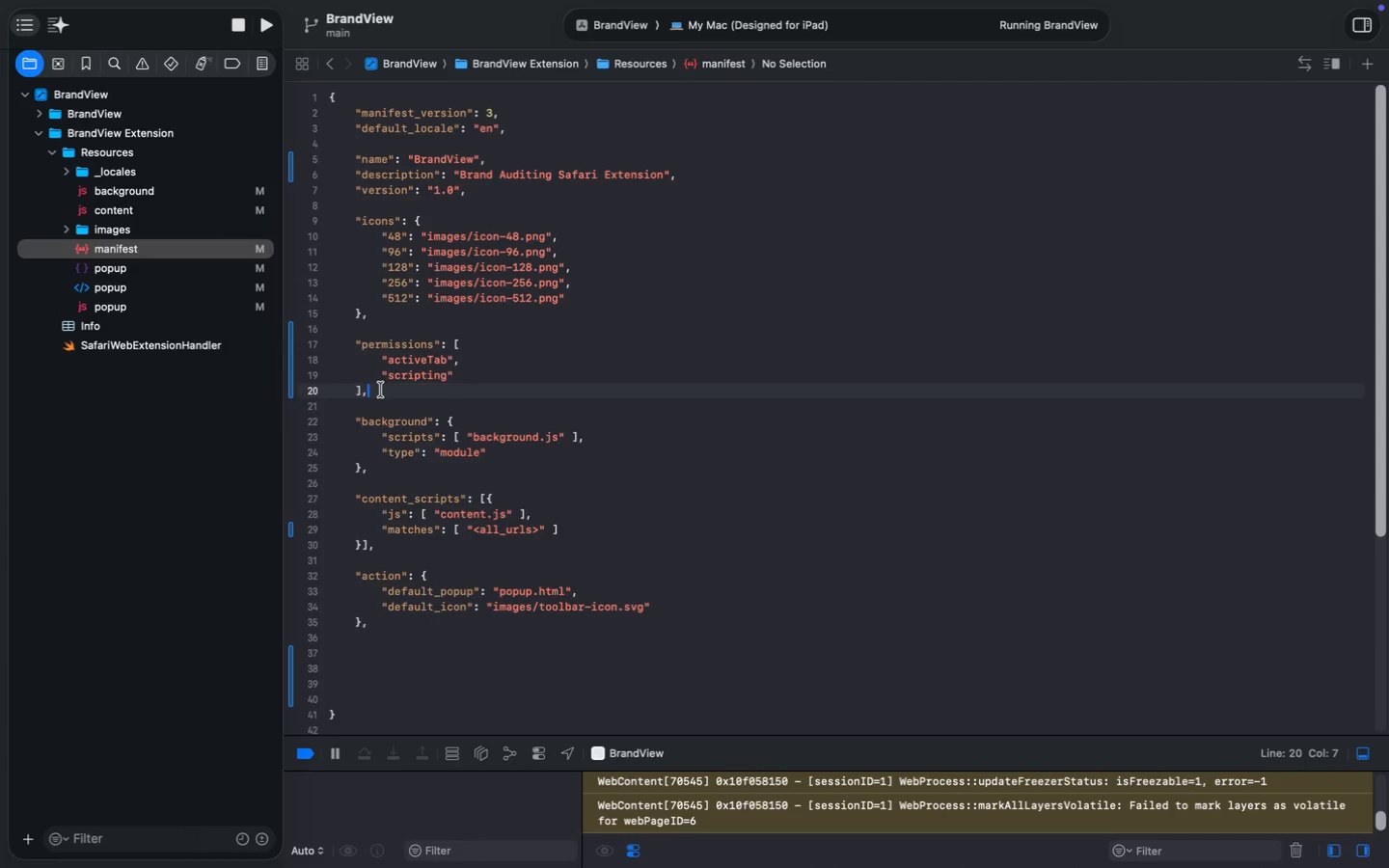 
key(Enter)
 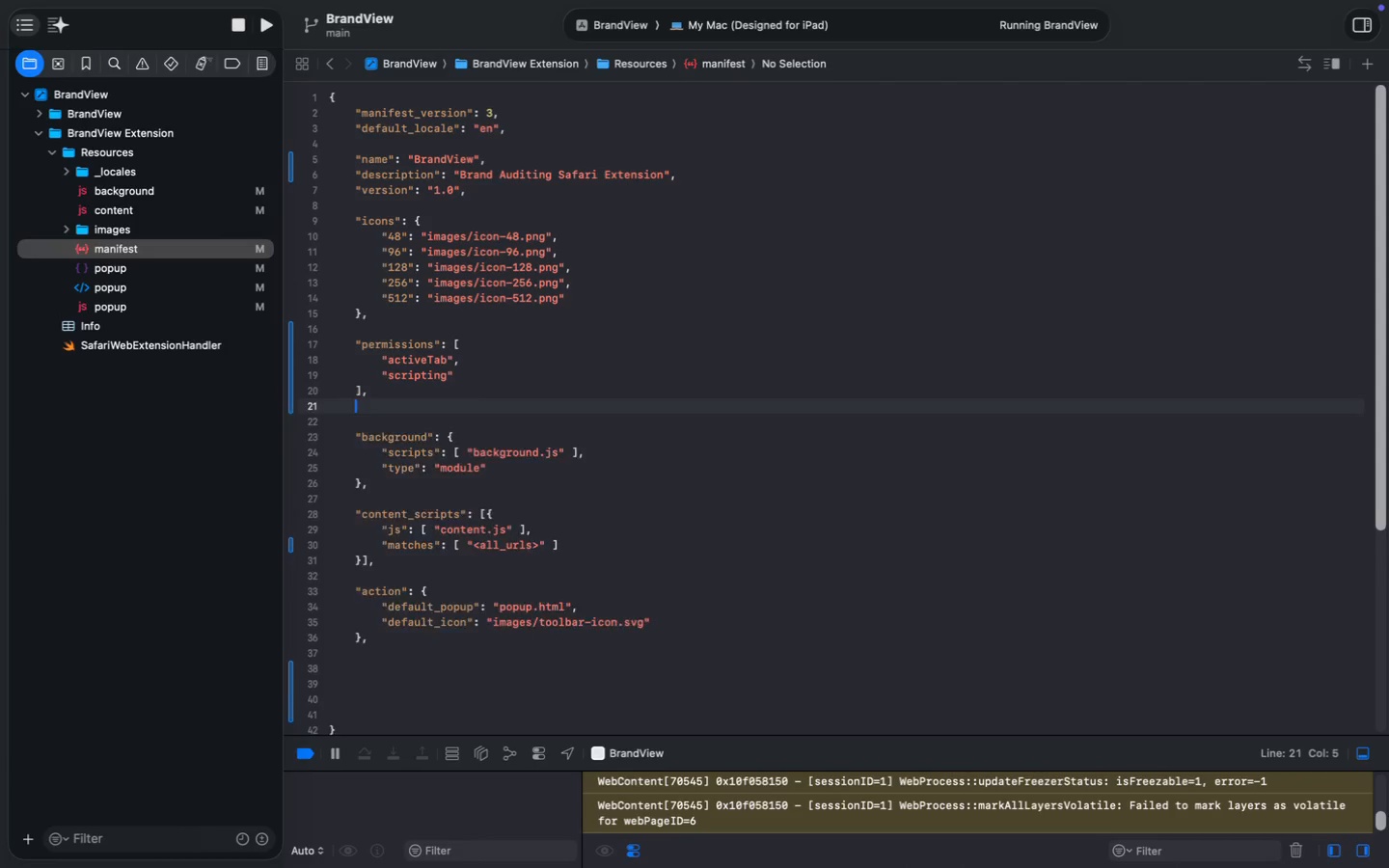 
key(Meta+V)
 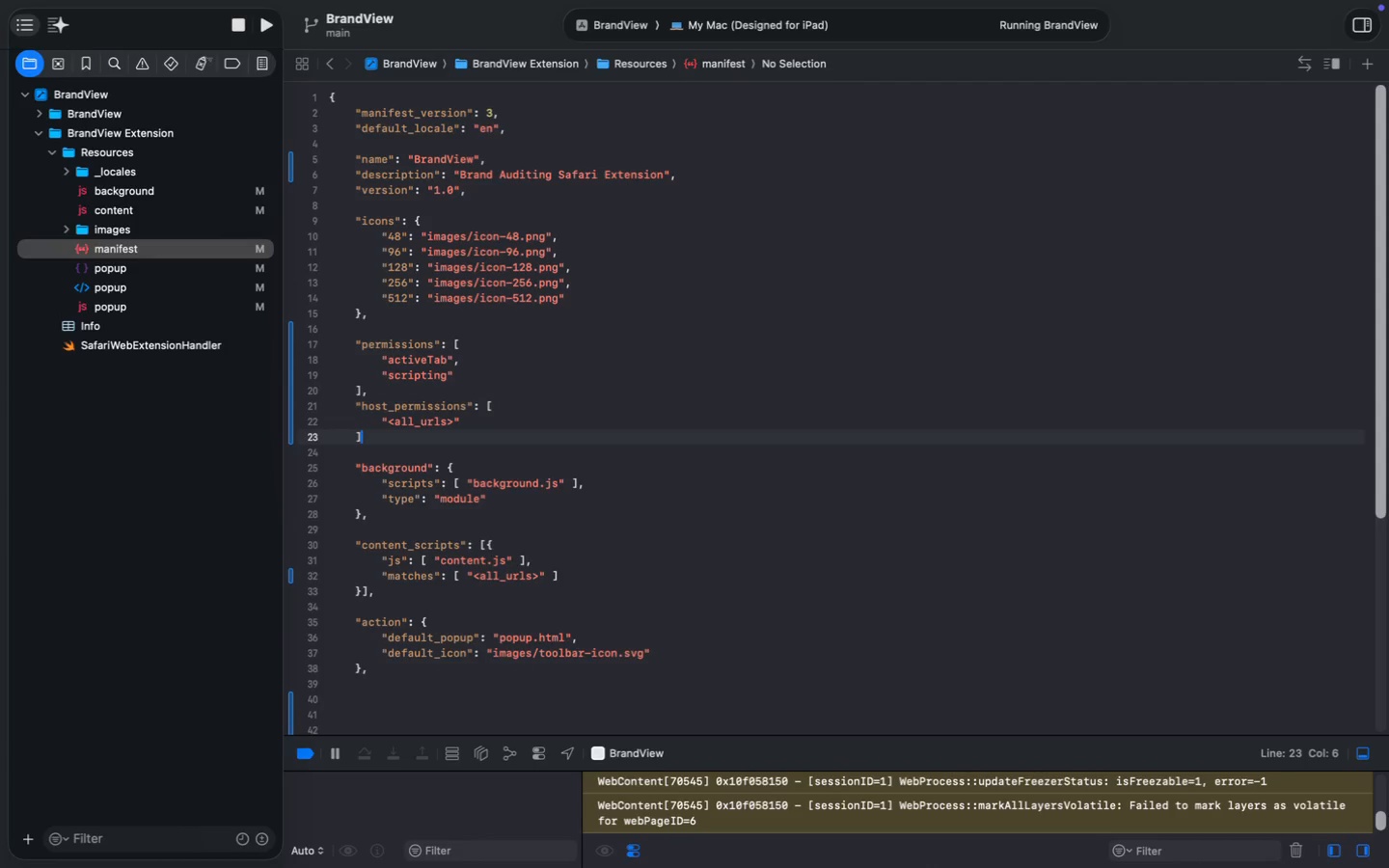 
key(Comma)
 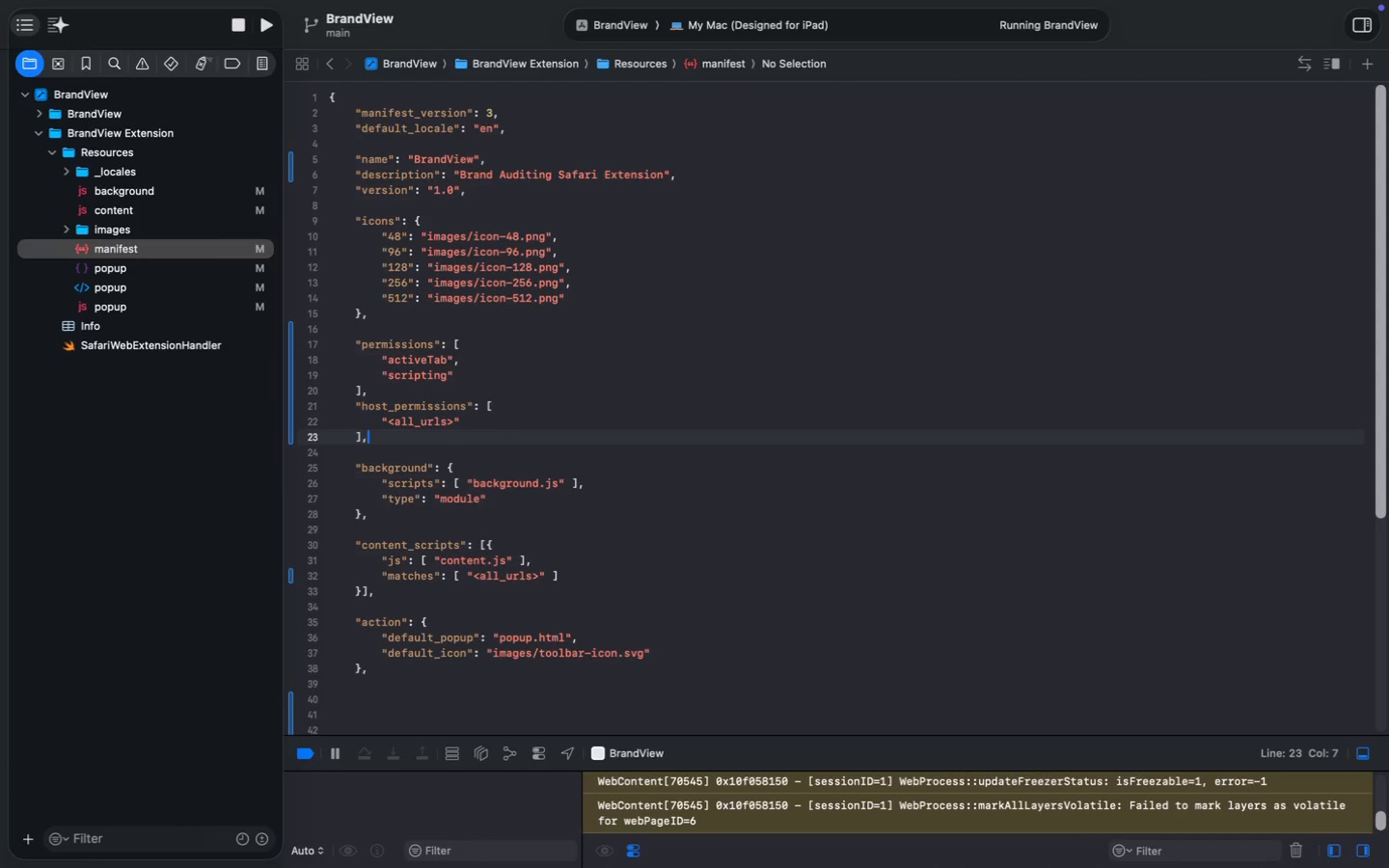 
hold_key(key=CommandLeft, duration=0.64)
 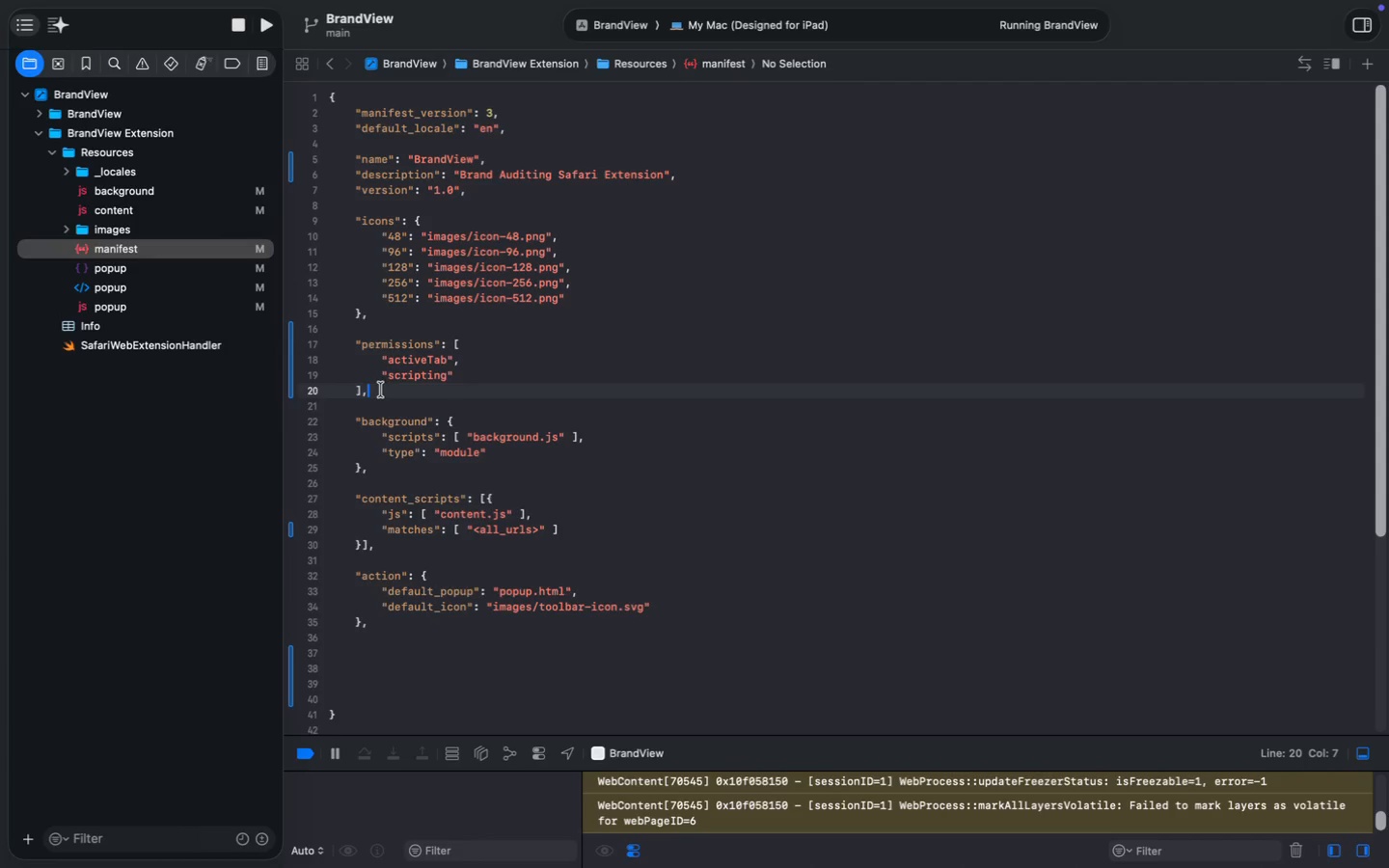 
key(ArrowUp)
 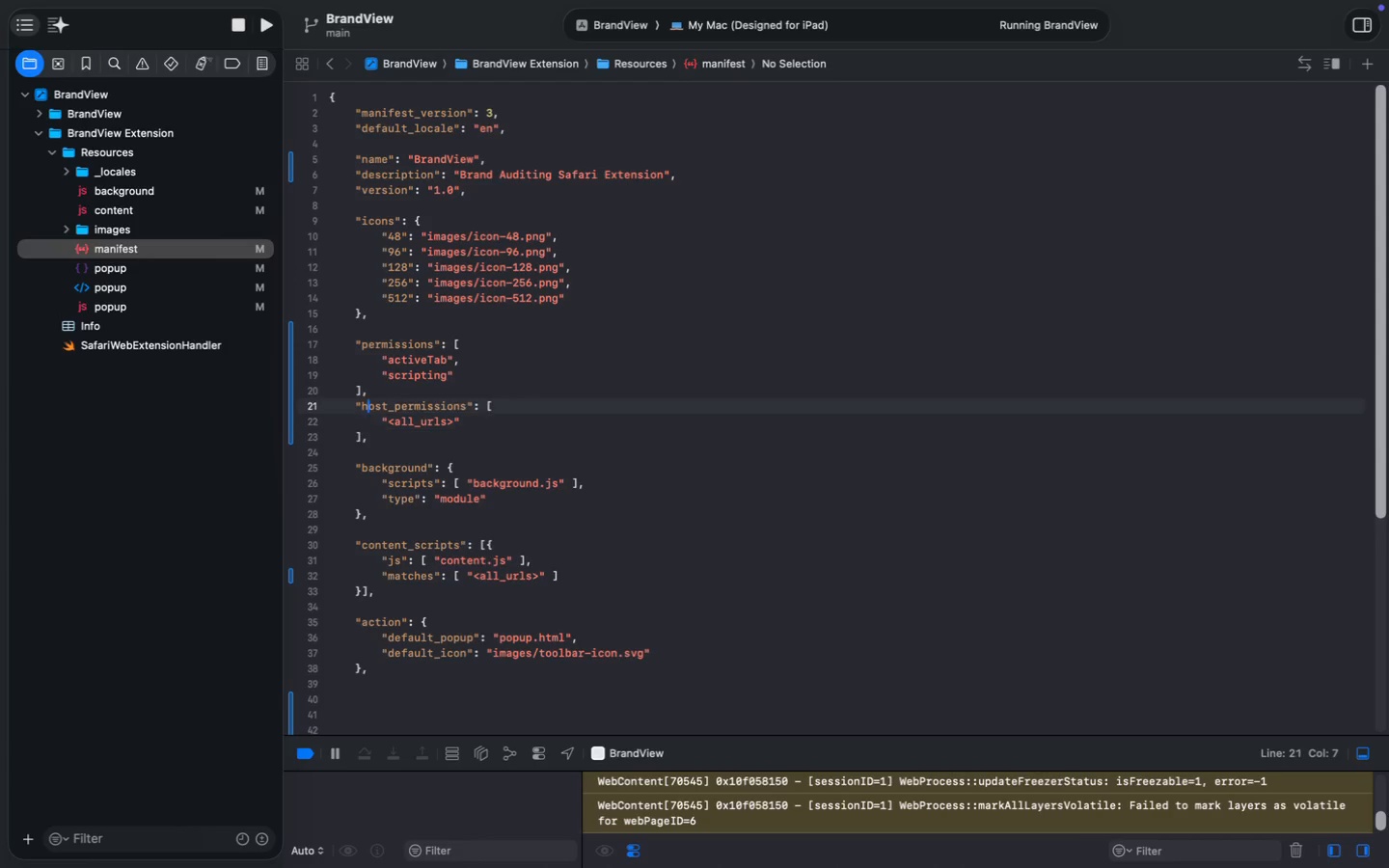 
key(ArrowUp)
 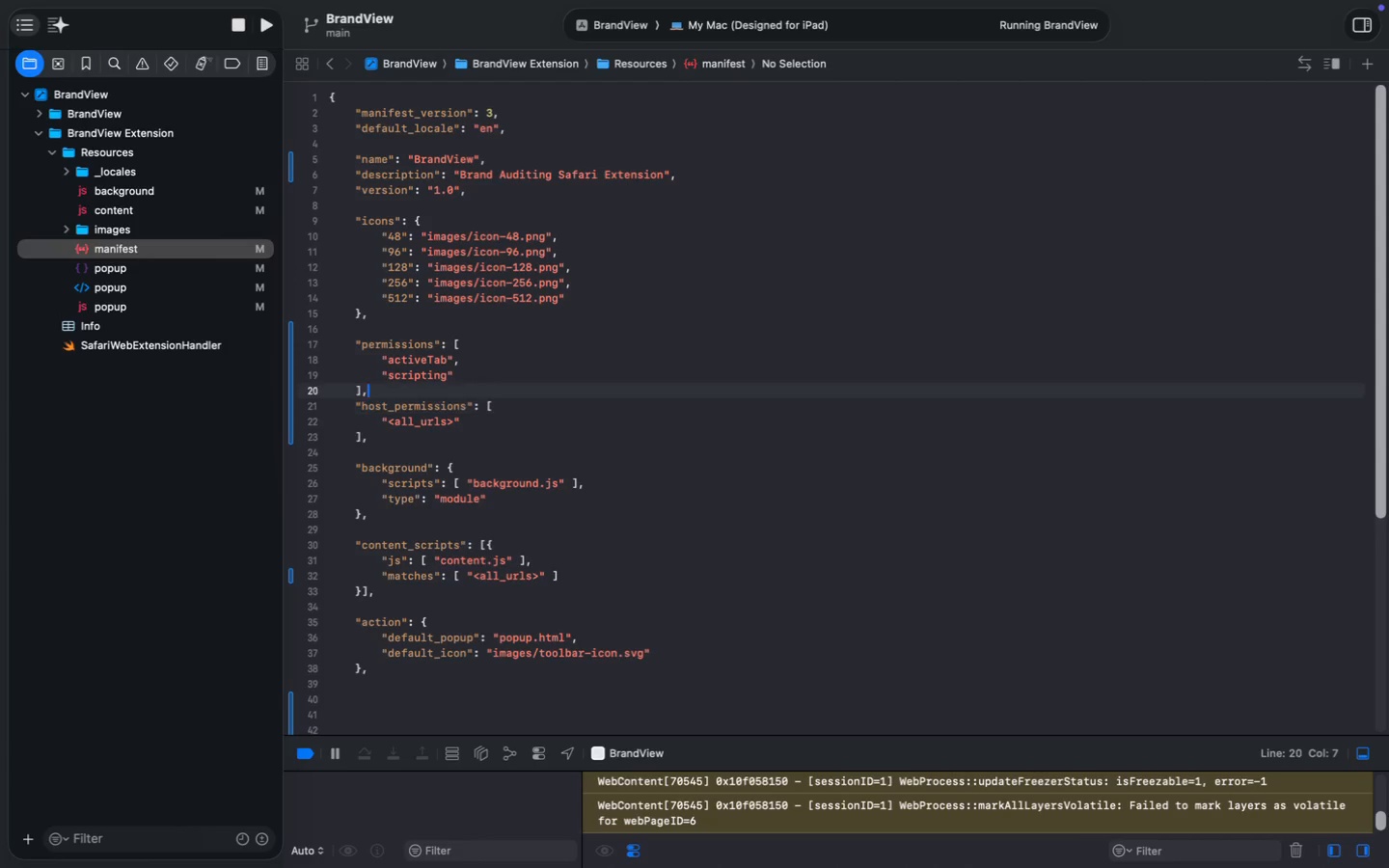 
key(ArrowUp)
 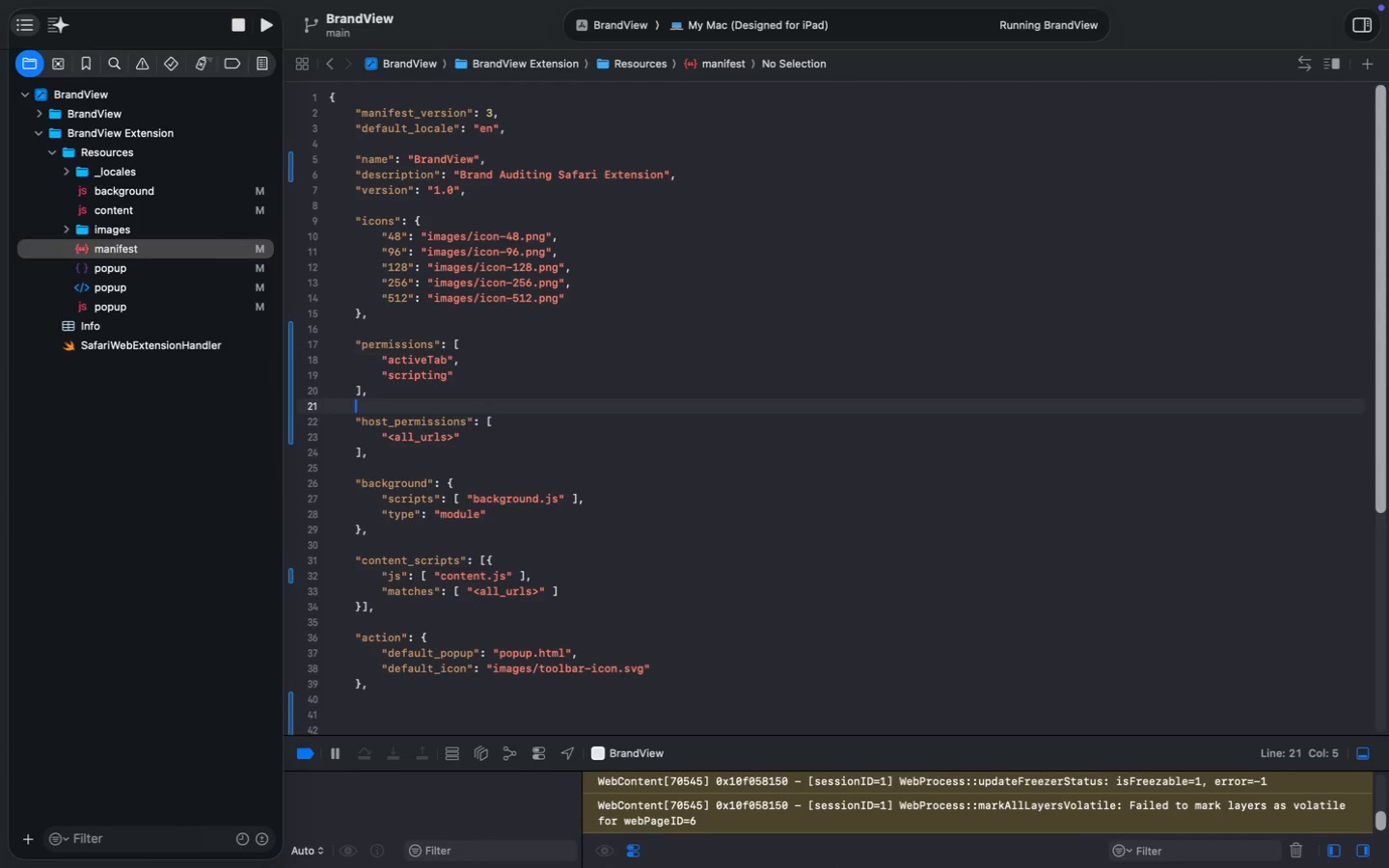 
key(Enter)
 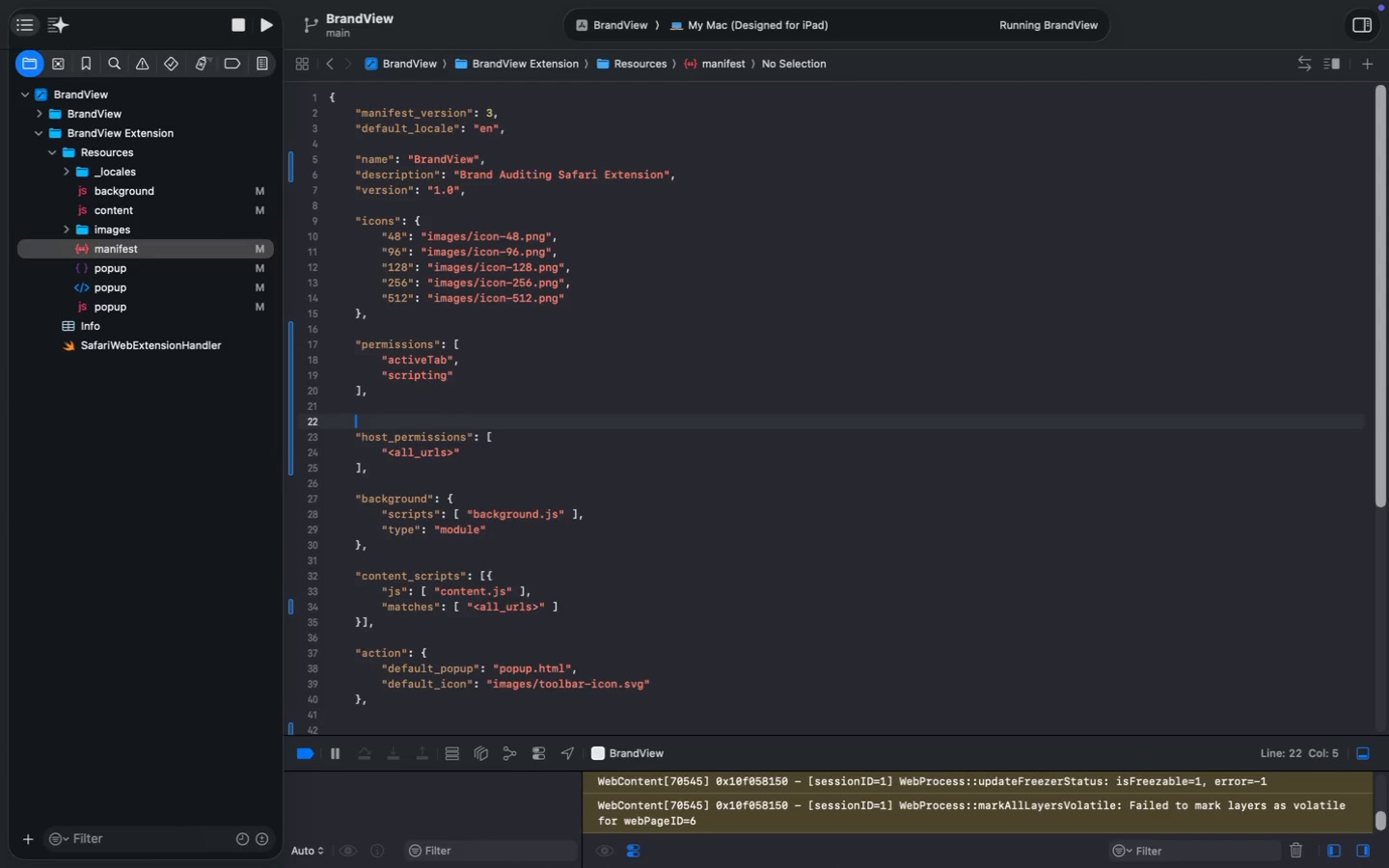 
key(Enter)
 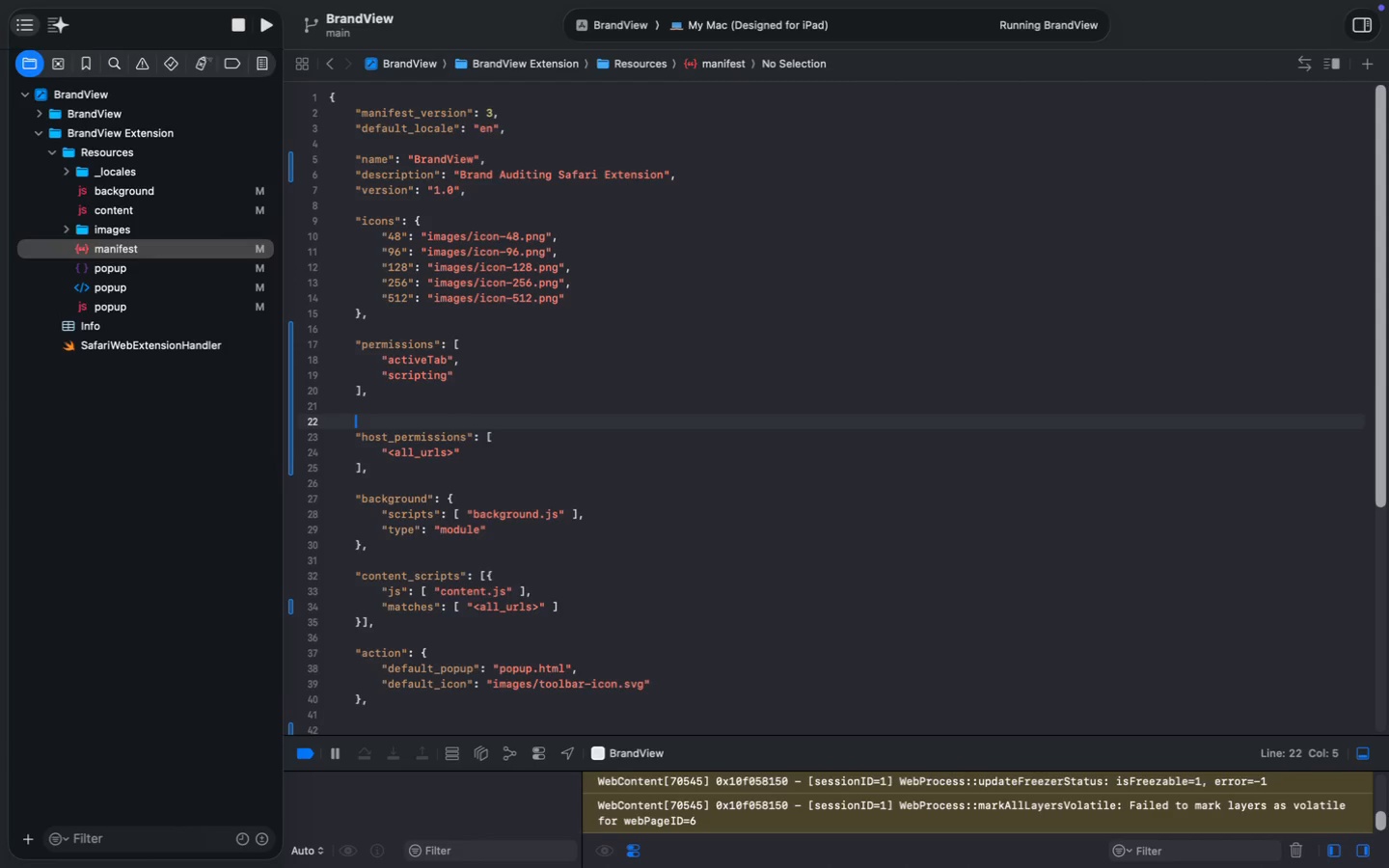 
key(Meta+S)
 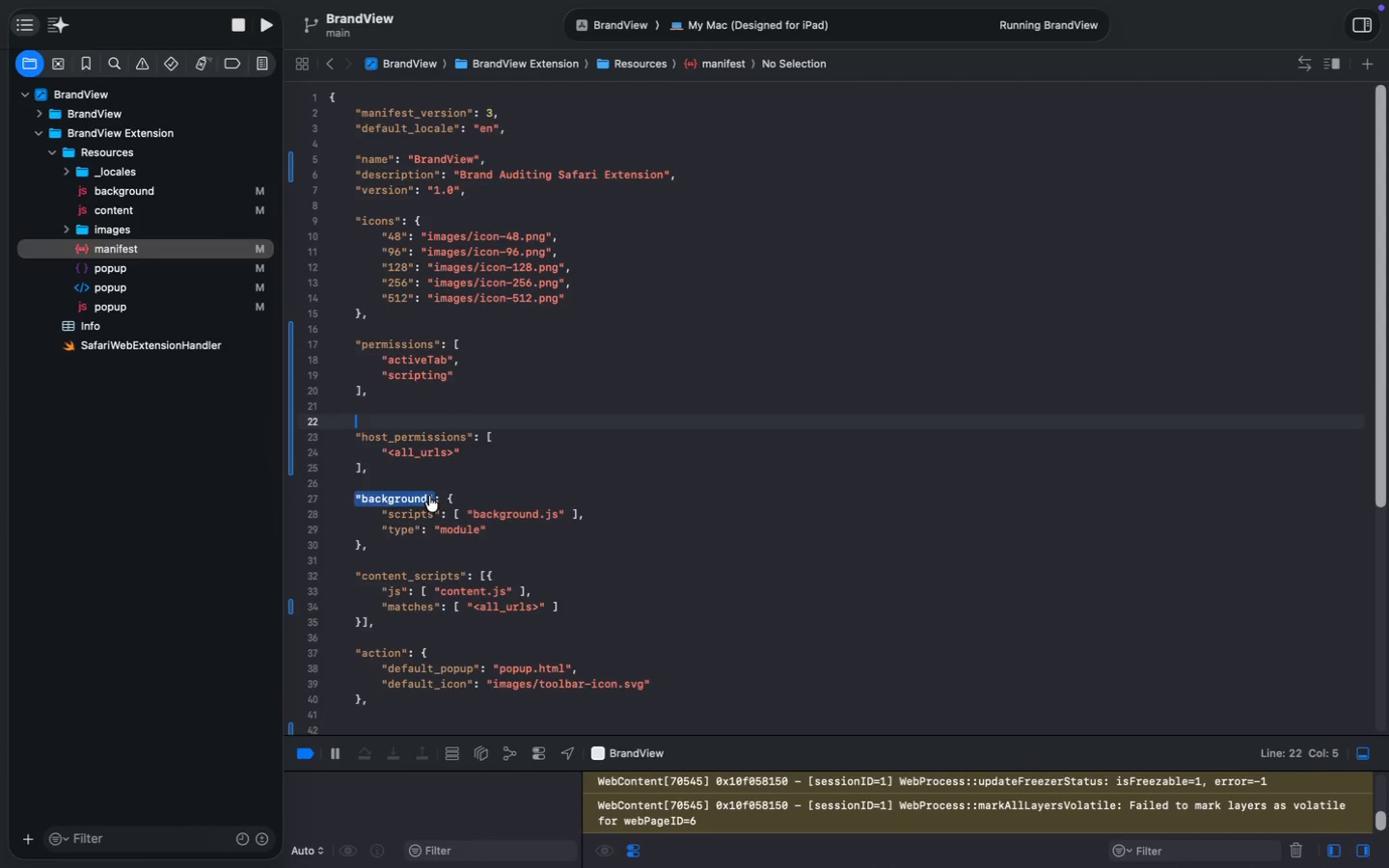 
scroll: coordinate [434, 583], scroll_direction: down, amount: 1.0
 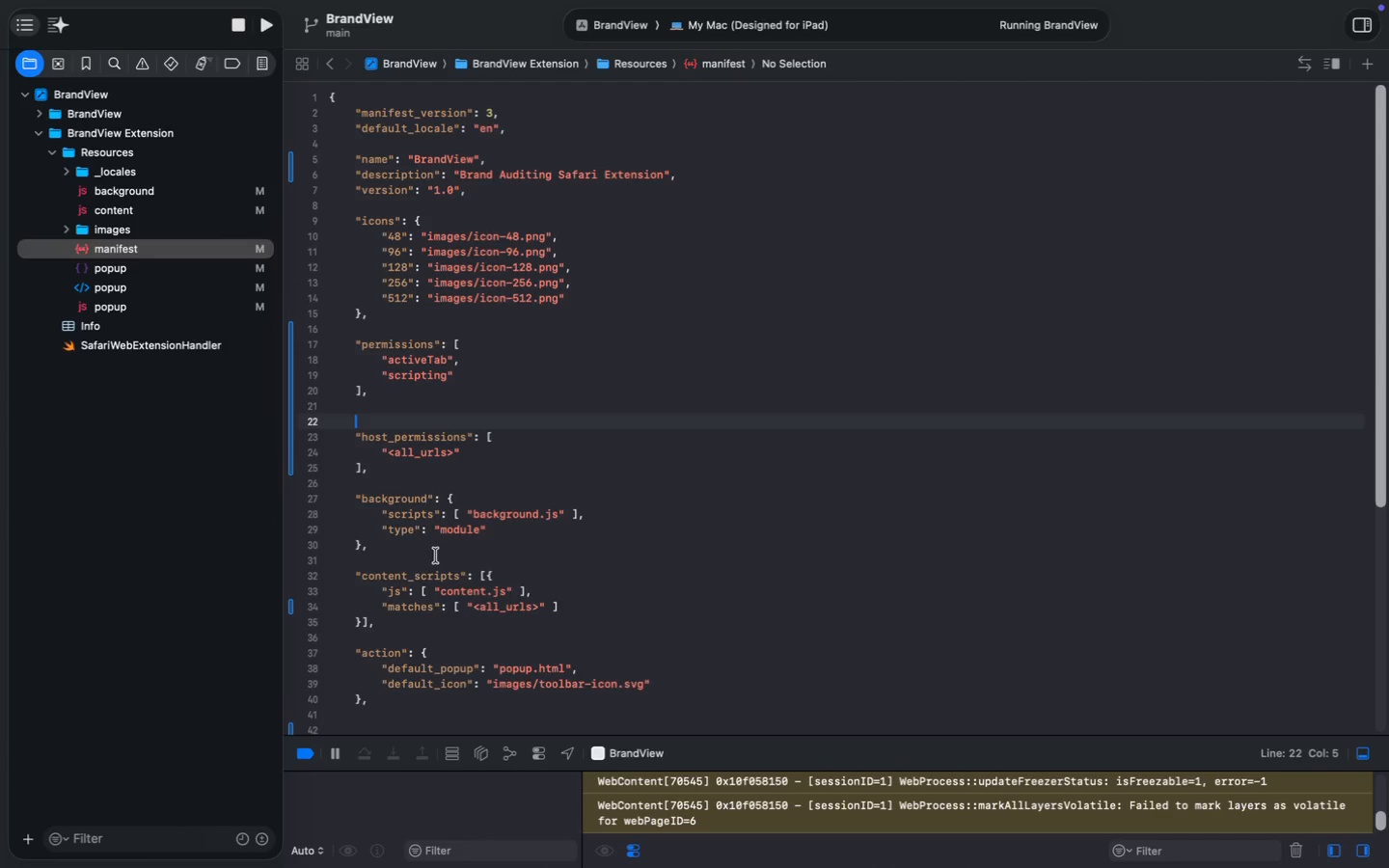 
left_click_drag(start_coordinate=[382, 695], to_coordinate=[357, 658])
 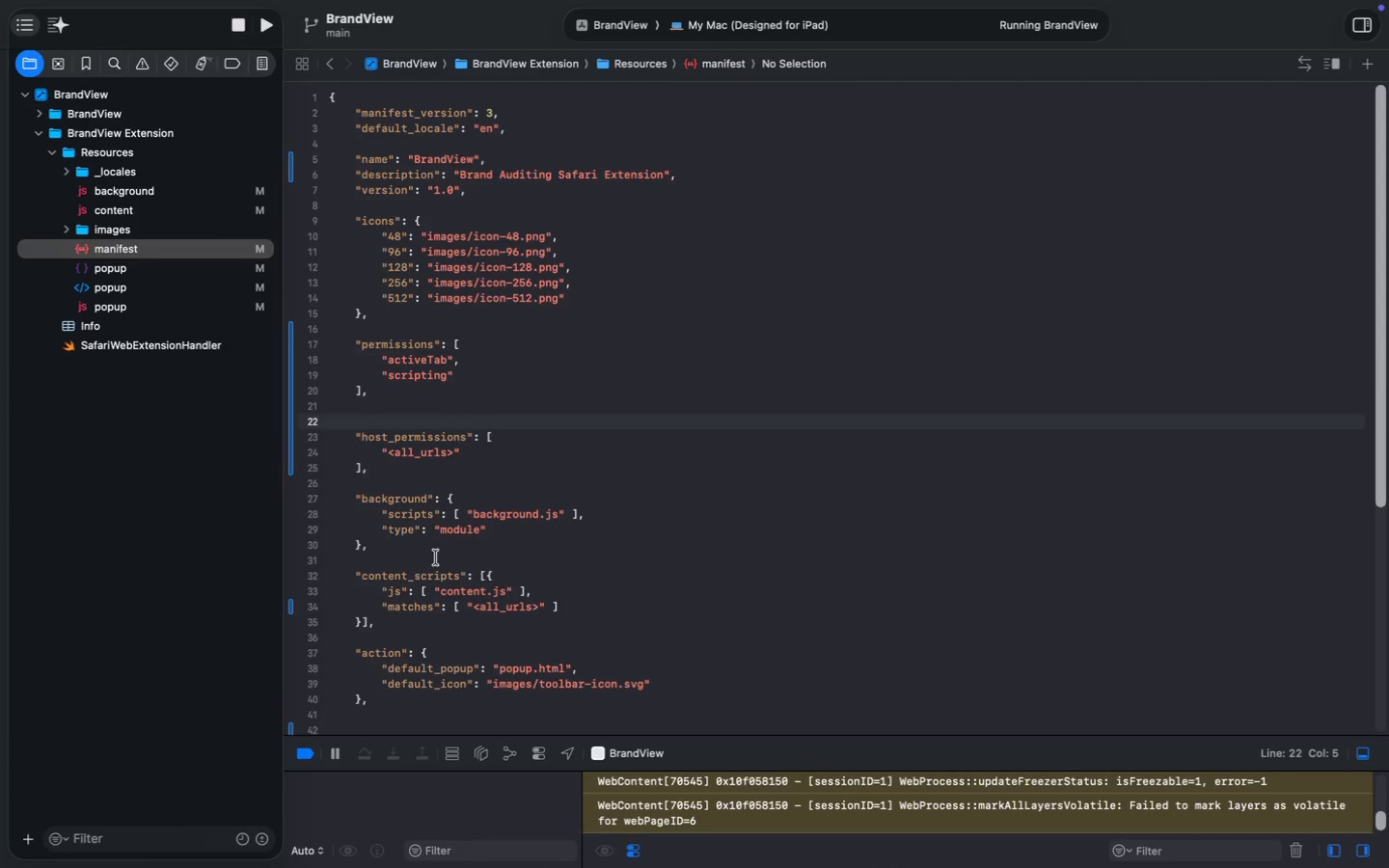 
key(Meta+X)
 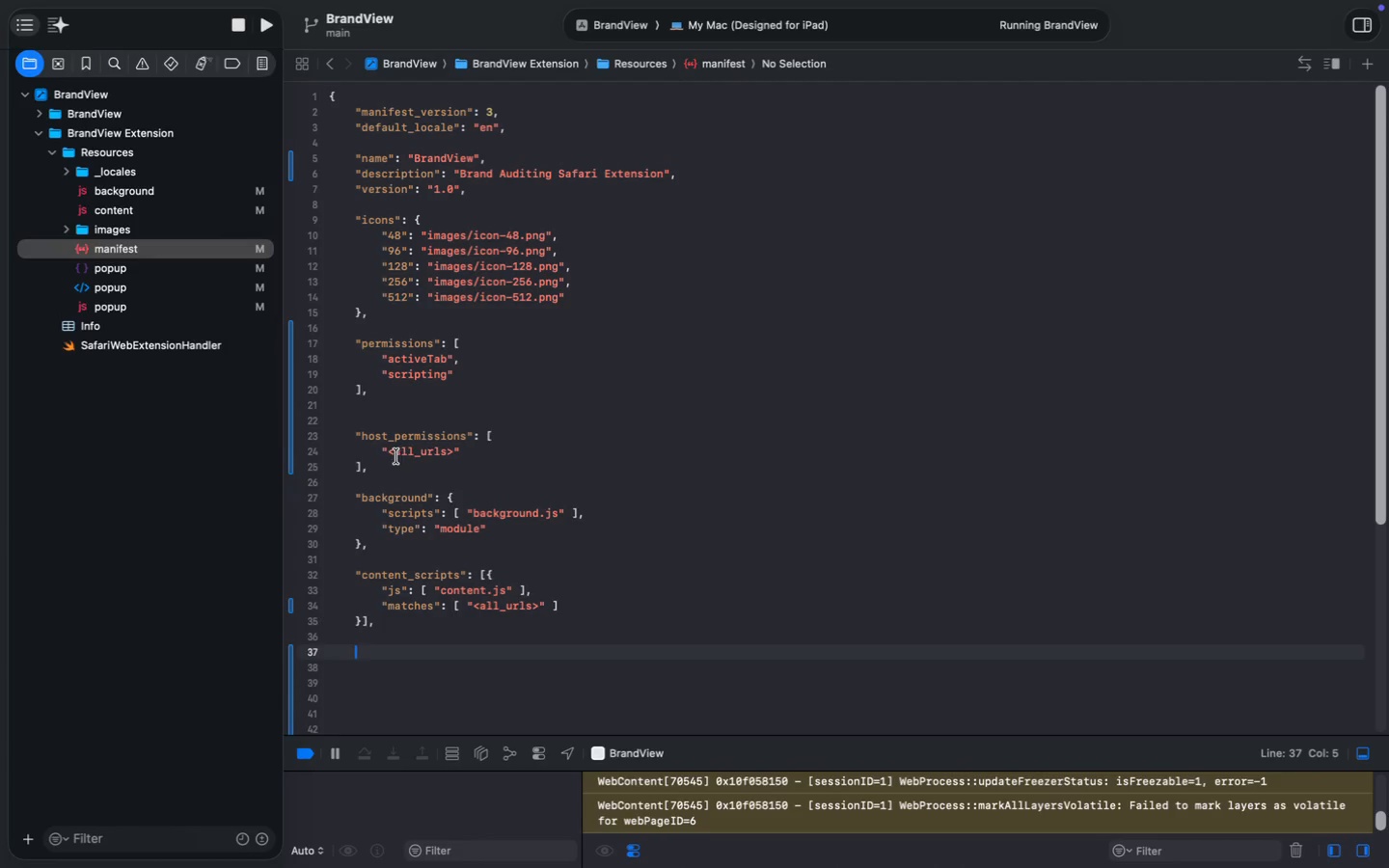 
left_click([379, 465])
 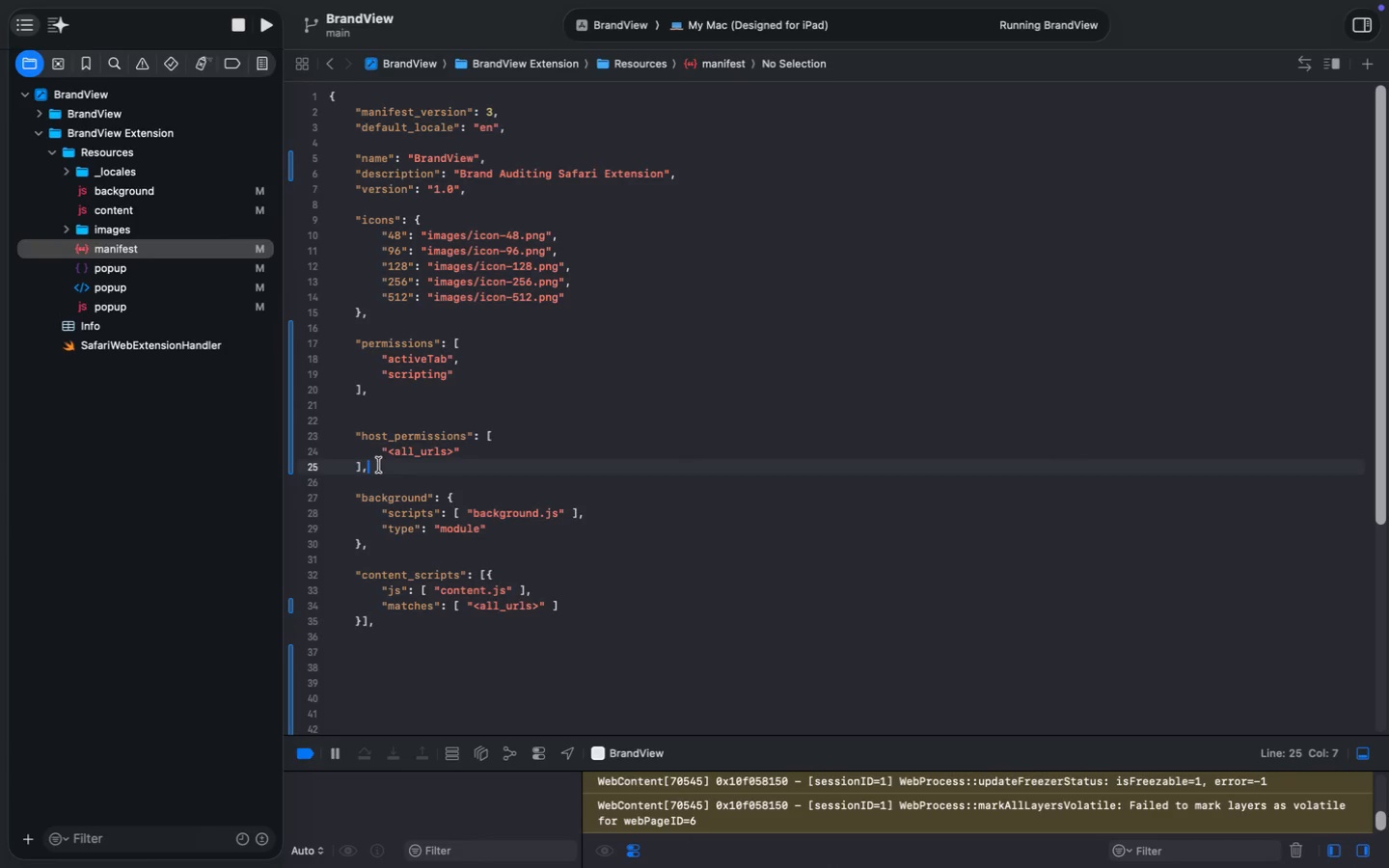 
key(Enter)
 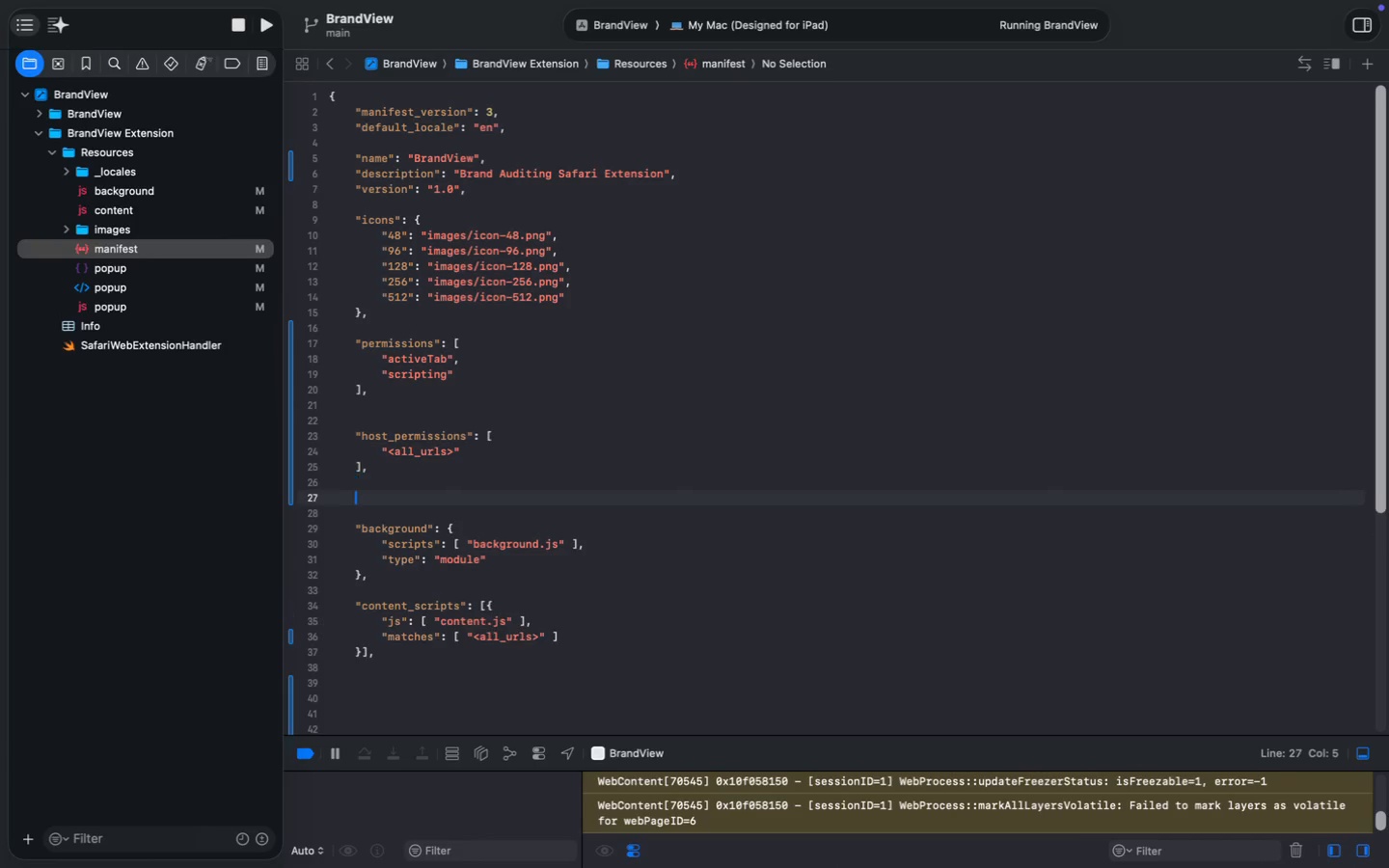 
key(Enter)
 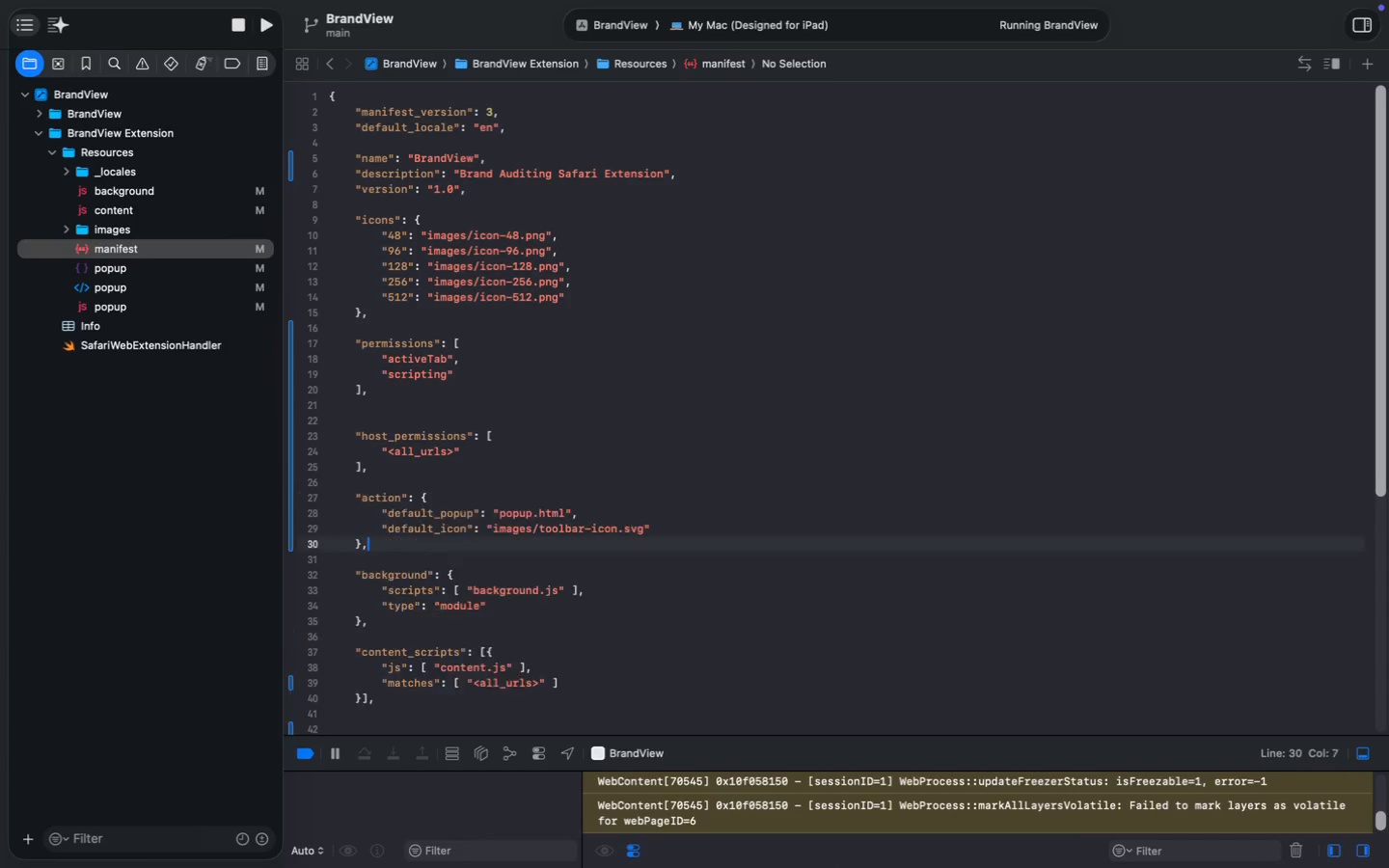 
key(Meta+V)
 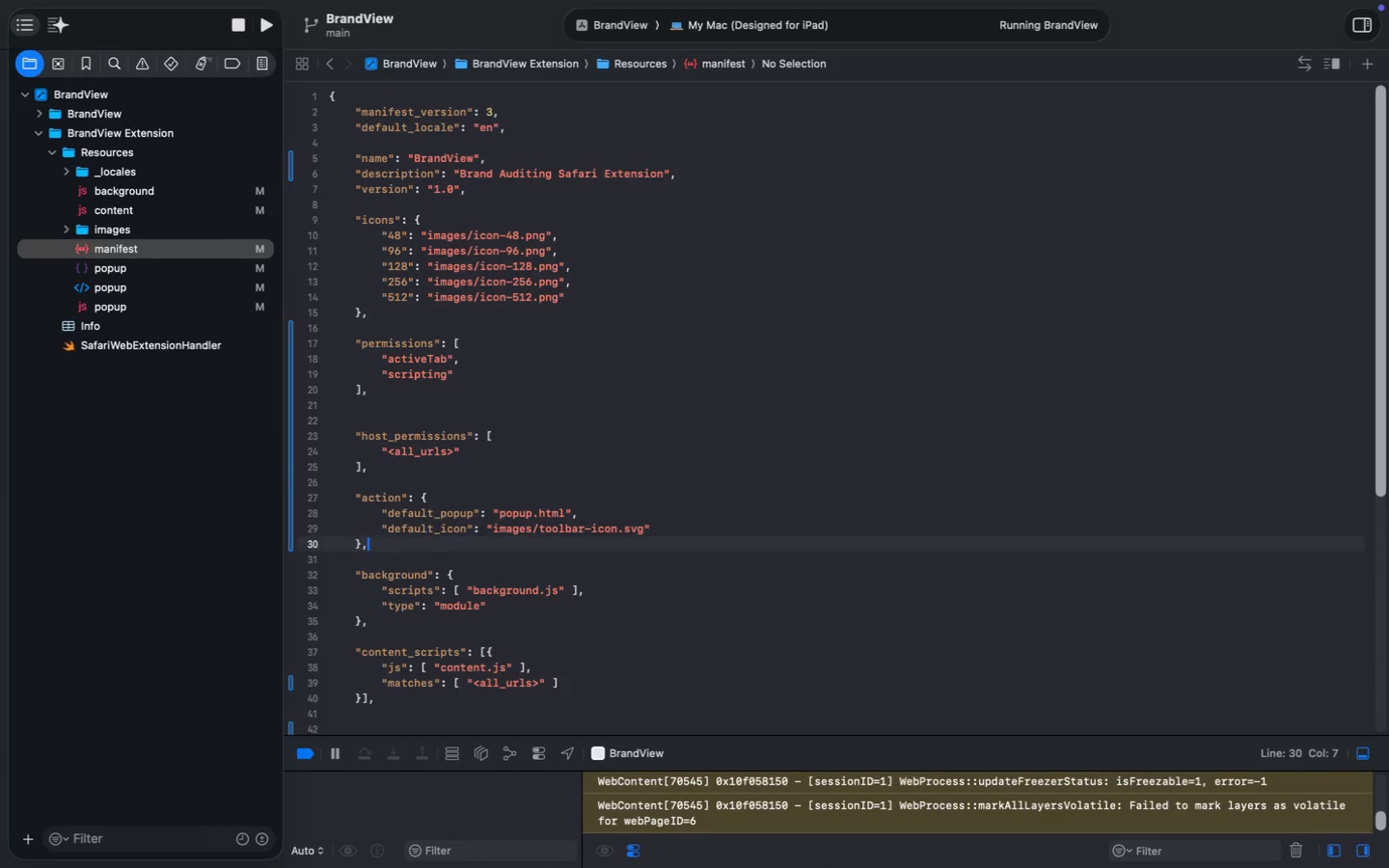 
wait(9.39)
 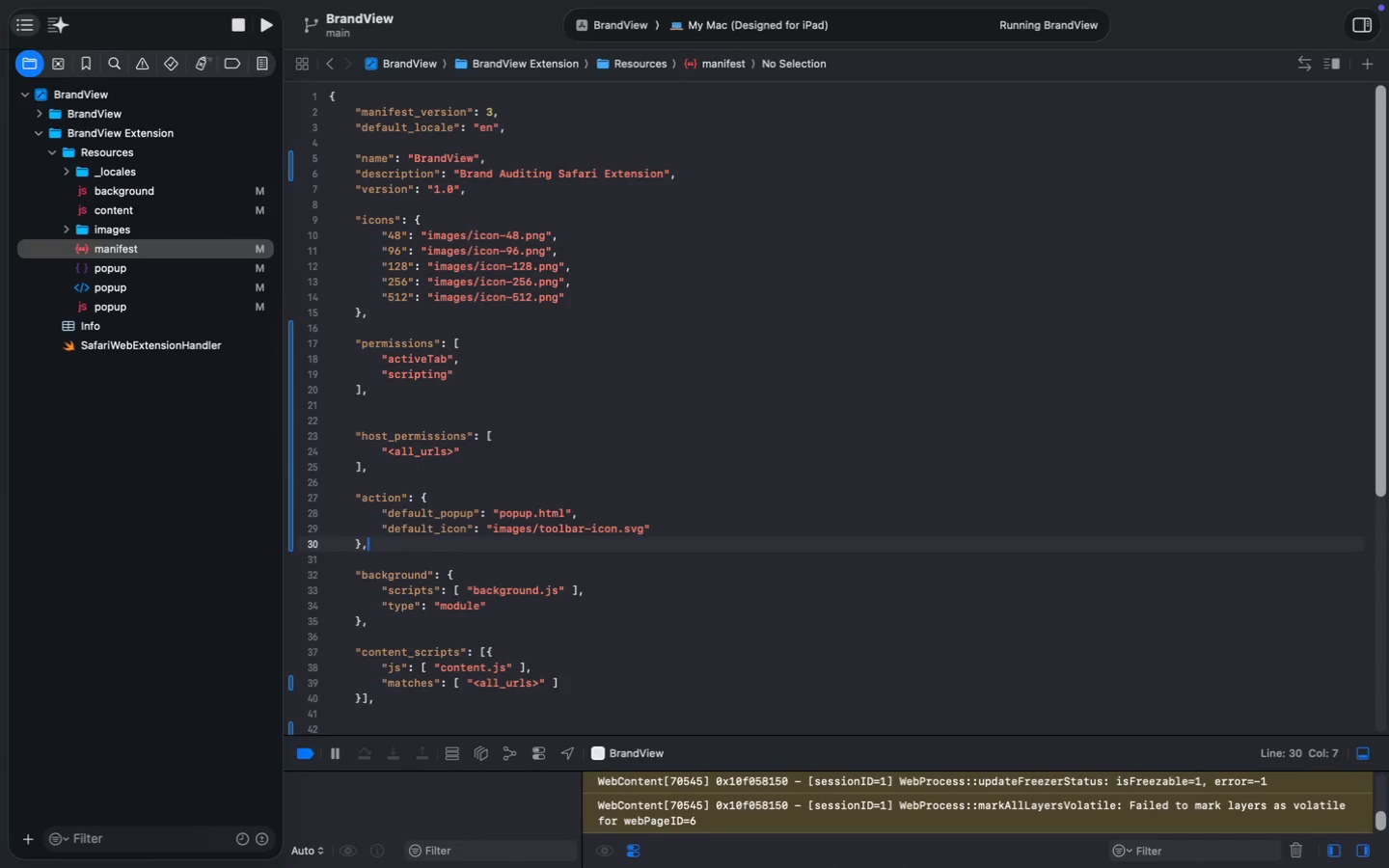 
left_click_drag(start_coordinate=[494, 605], to_coordinate=[357, 606])
 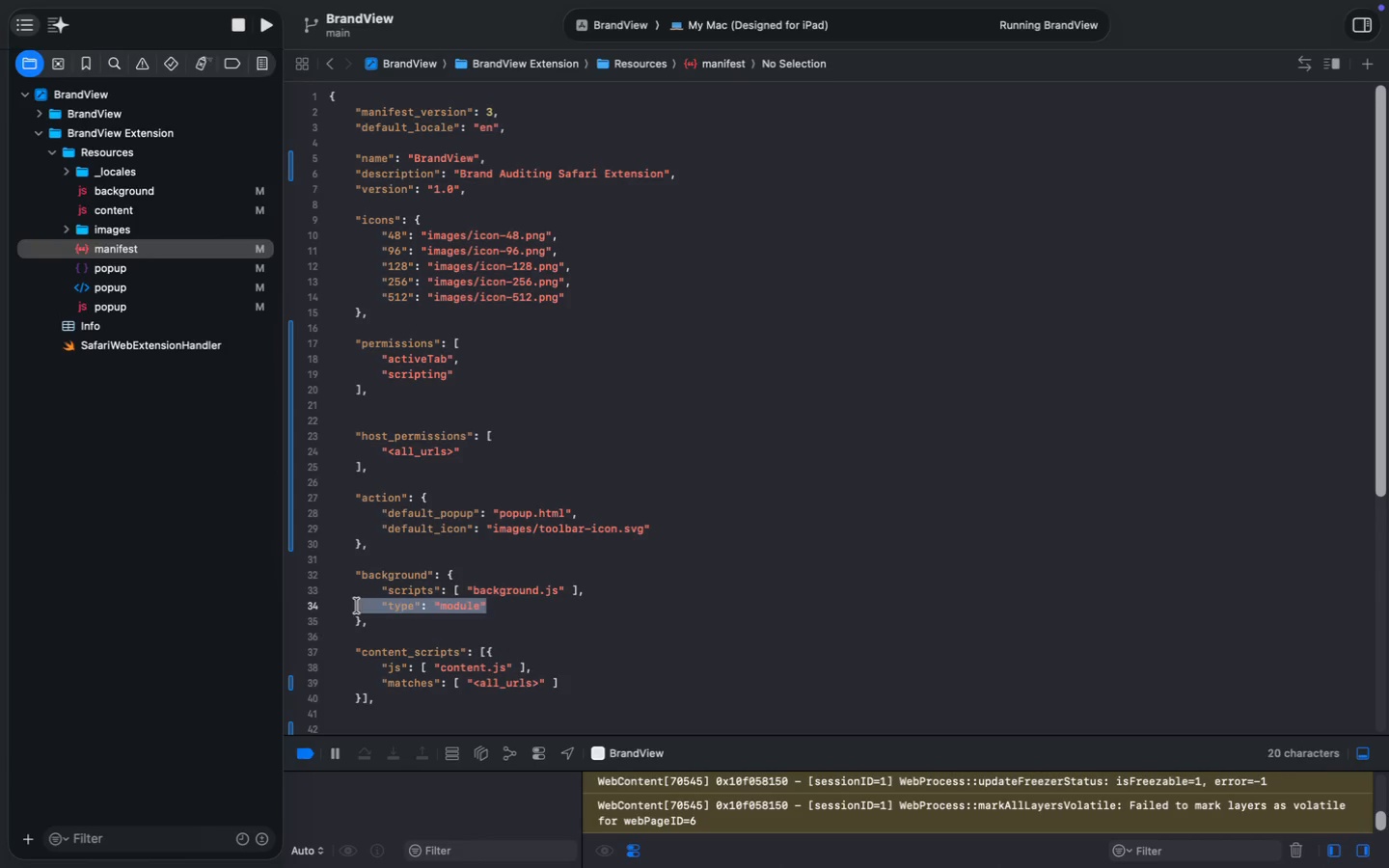 
key(Backspace)
 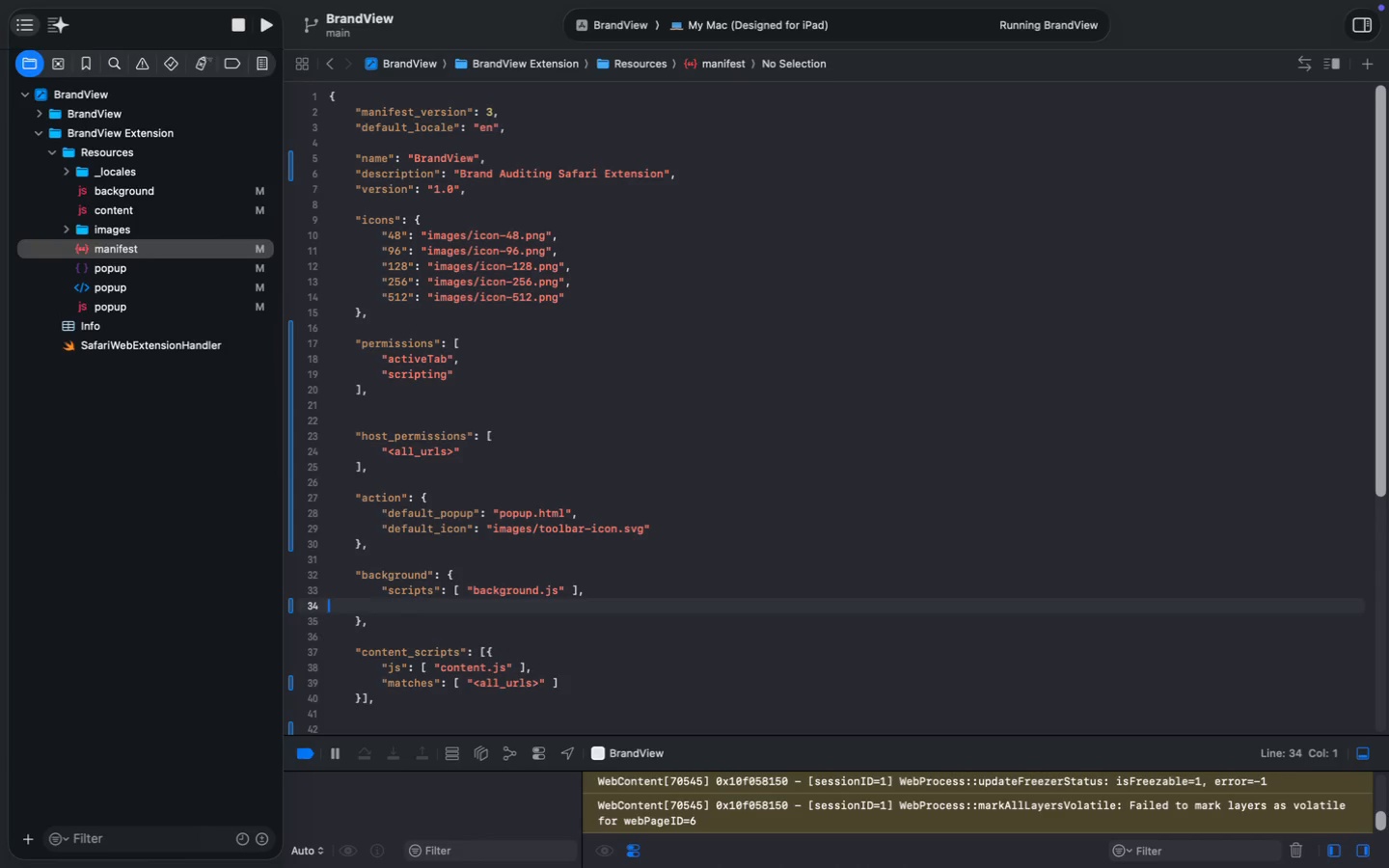 
key(Backspace)
 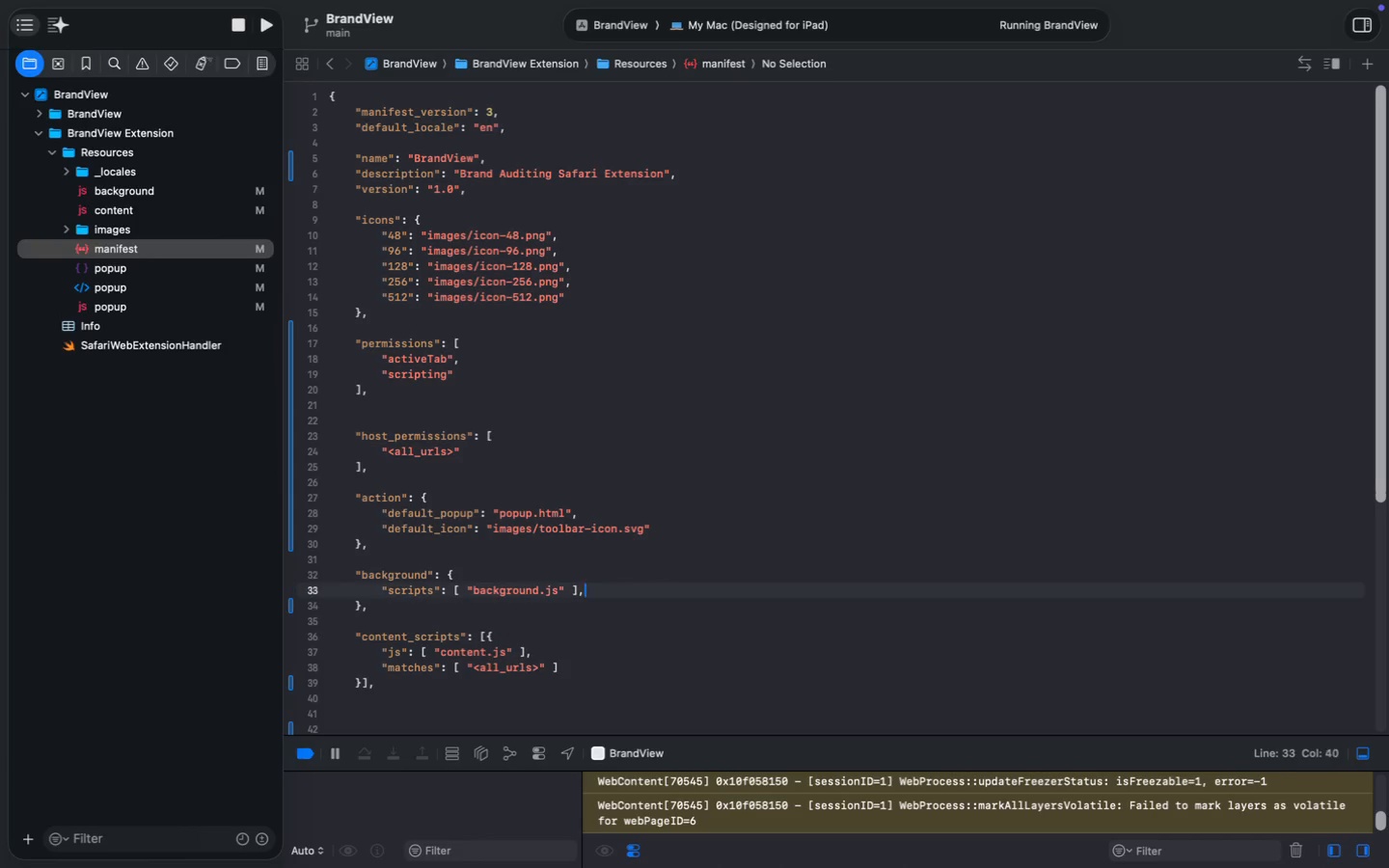 
key(Backspace)
 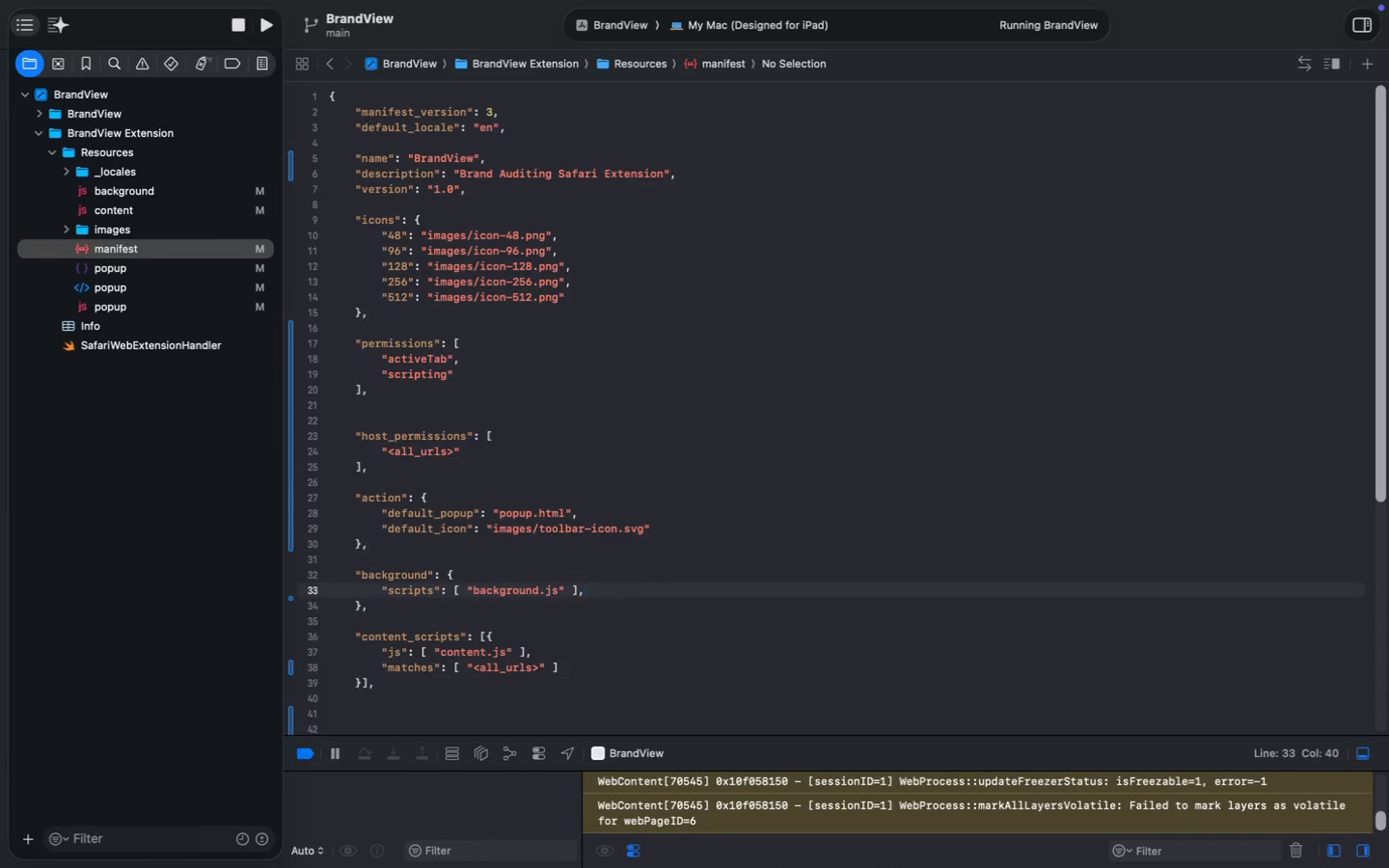 
key(Backspace)
 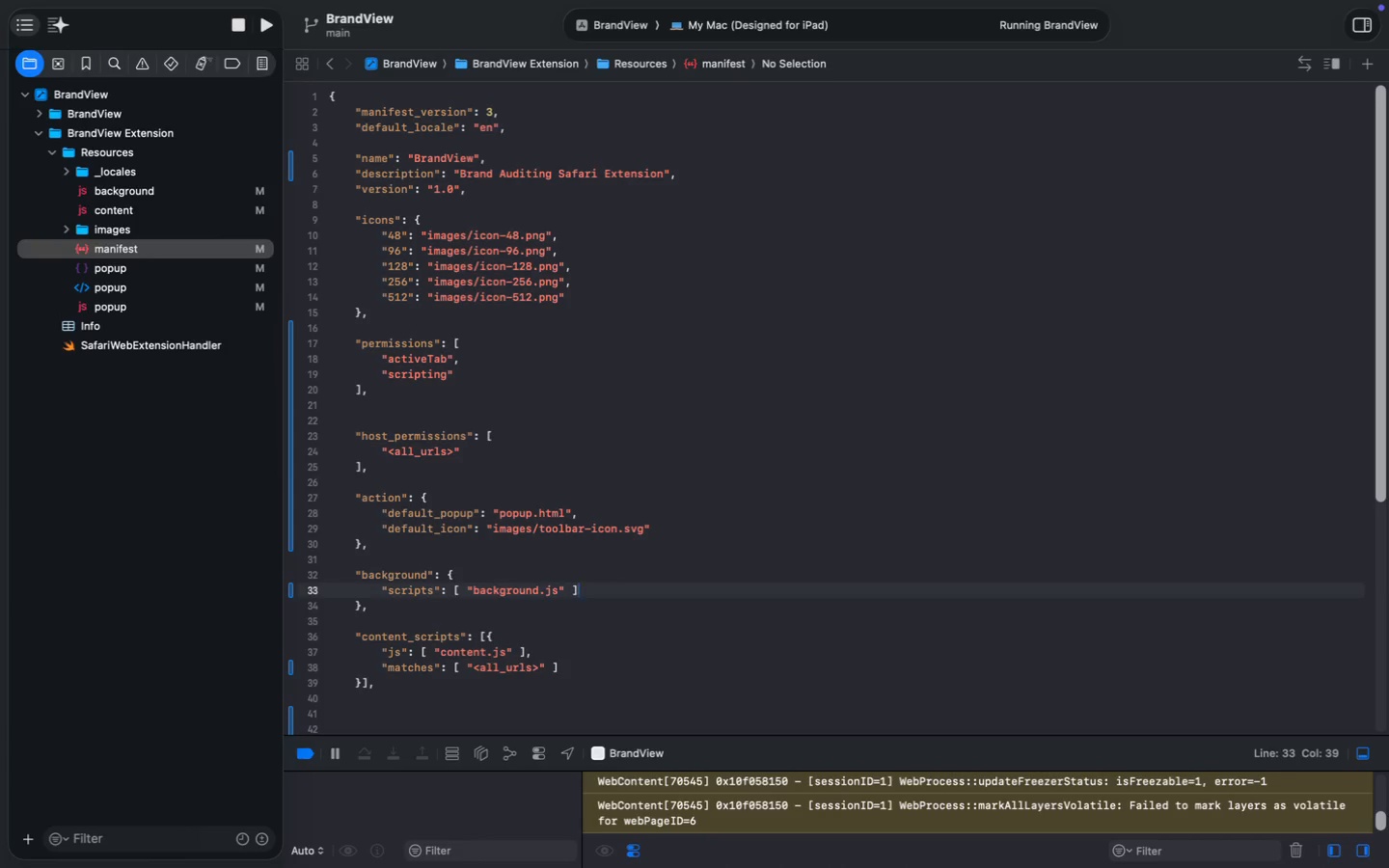 
key(Backspace)
 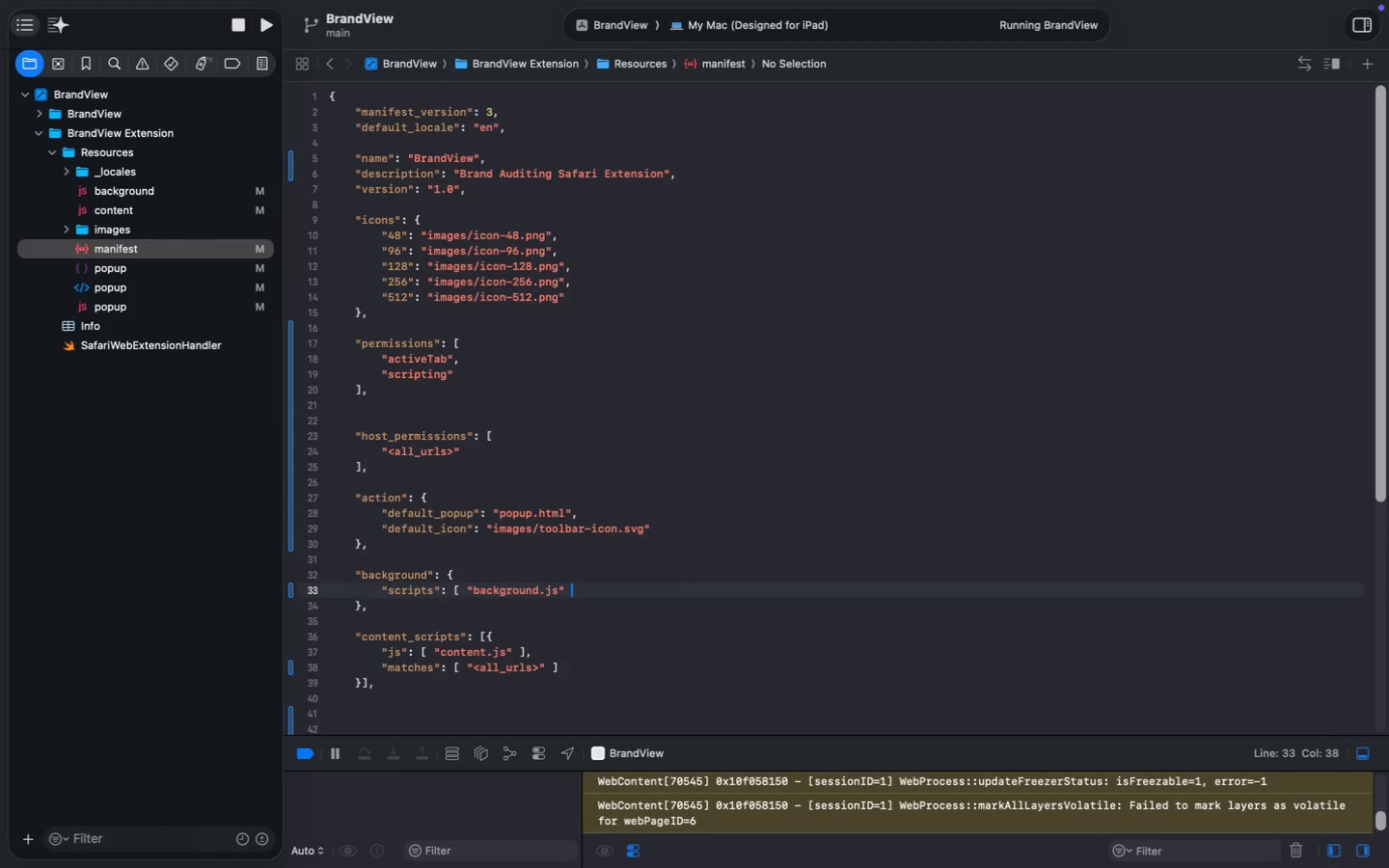 
key(Alt+ArrowLeft)
 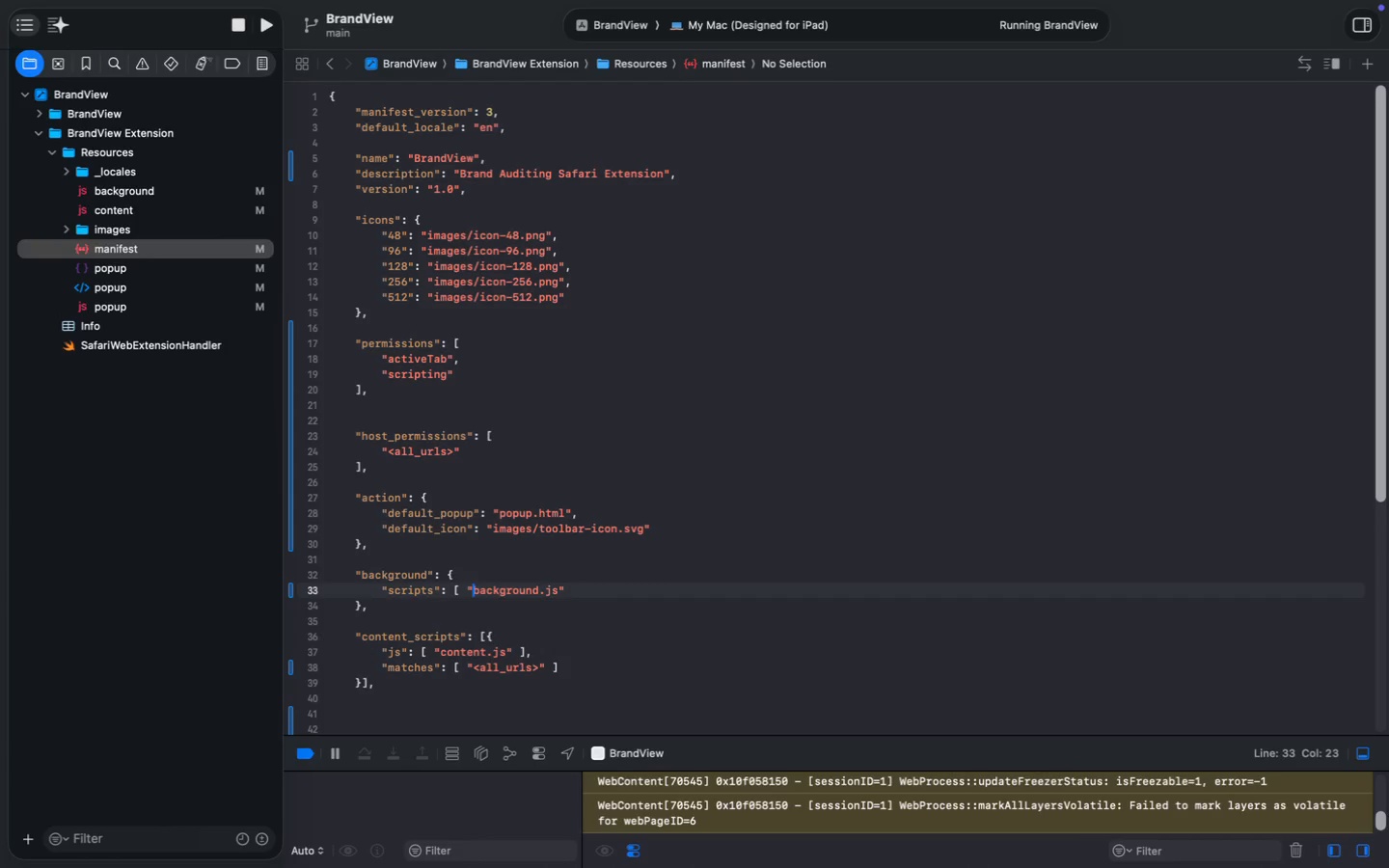 
key(Alt+ArrowLeft)
 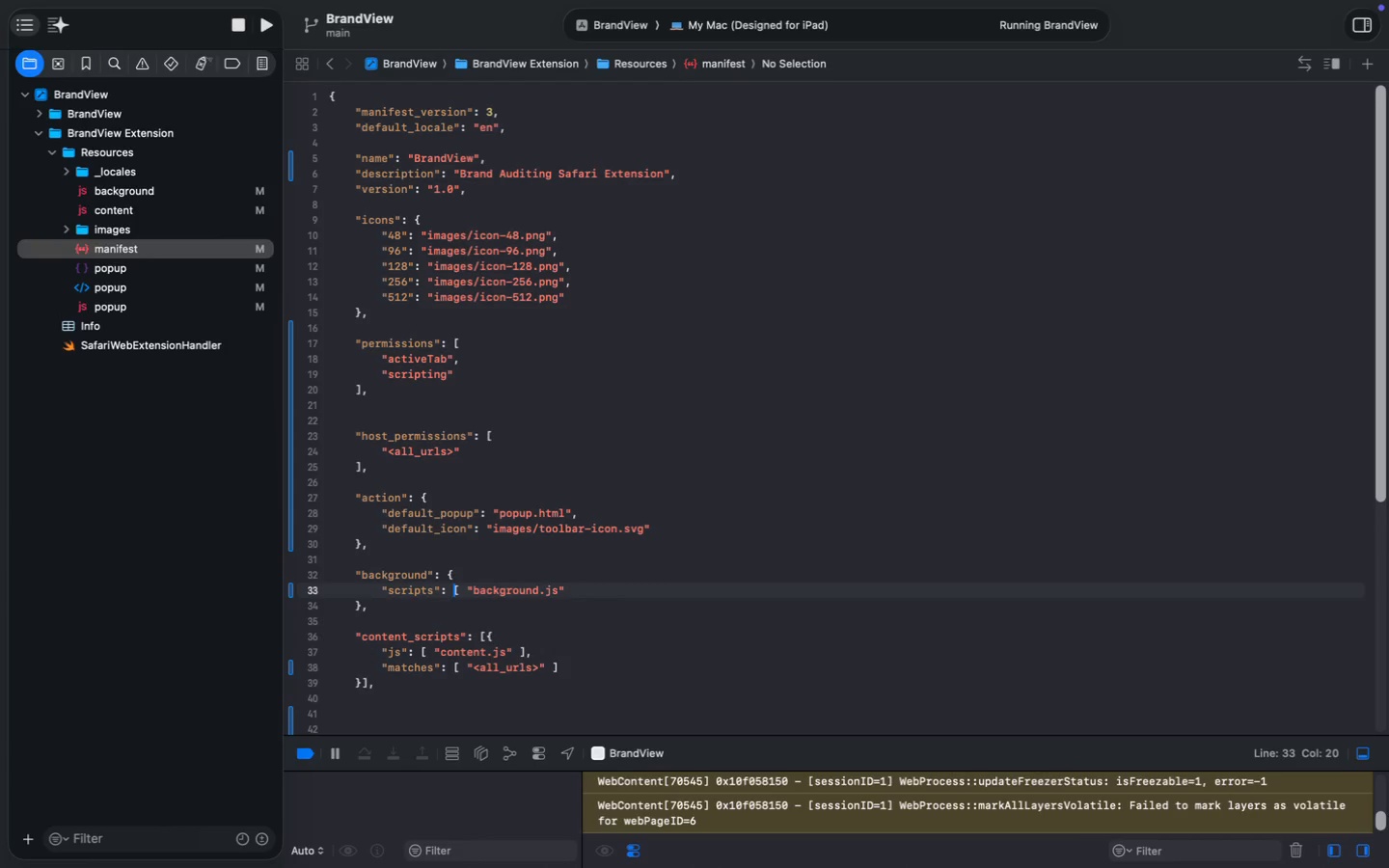 
key(Alt+ArrowLeft)
 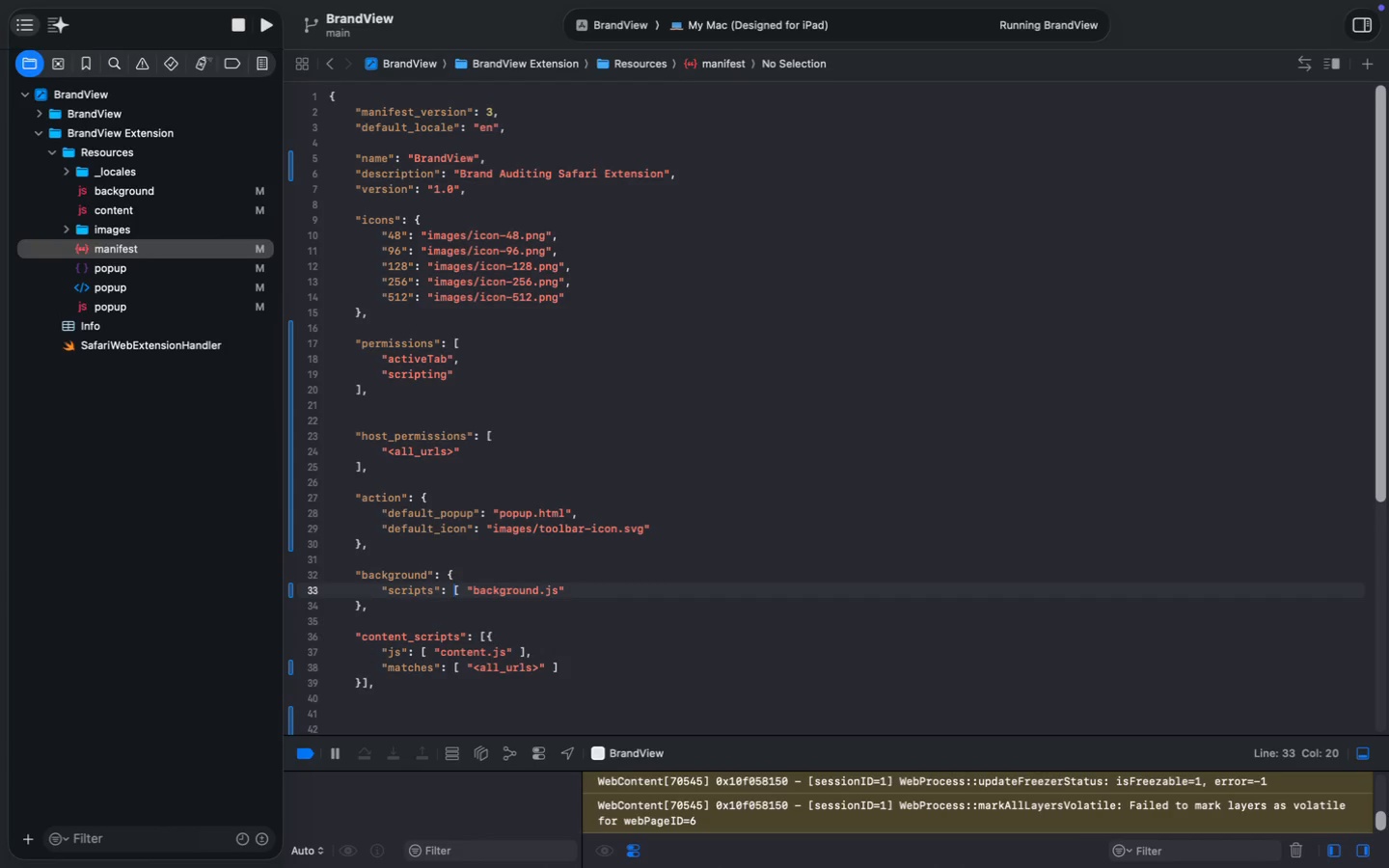 
key(ArrowRight)
 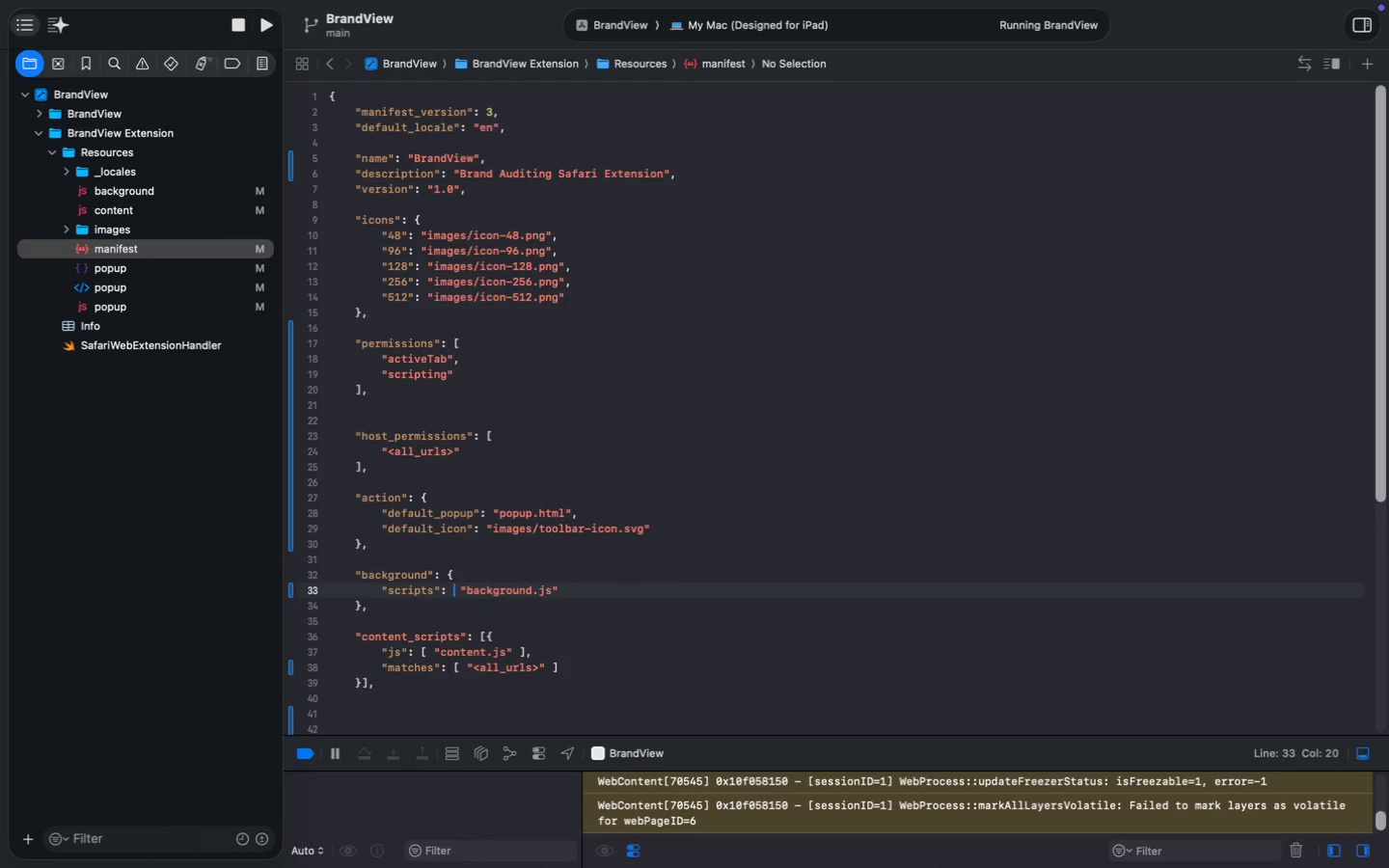 
key(Backspace)
 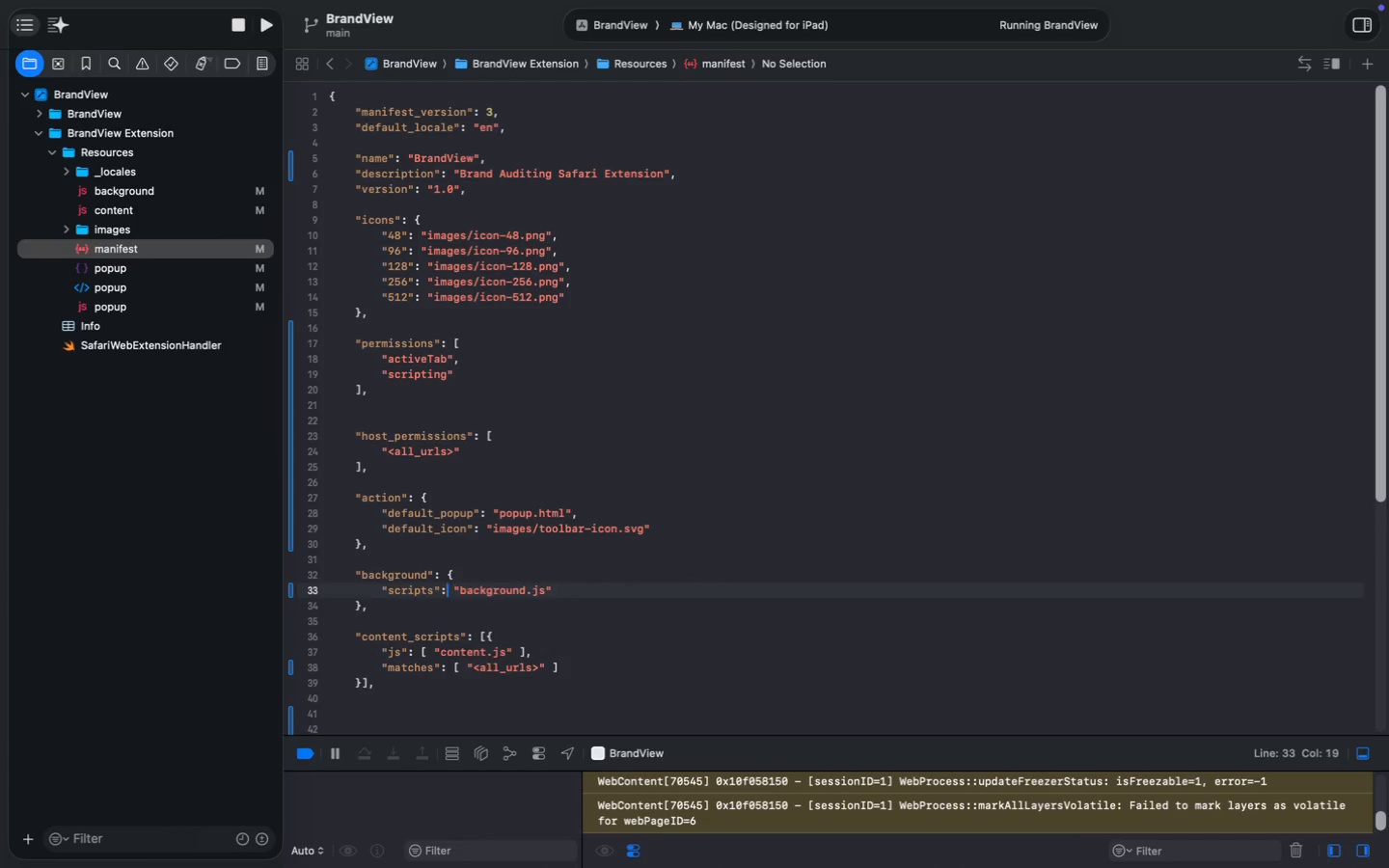 
key(Backspace)
 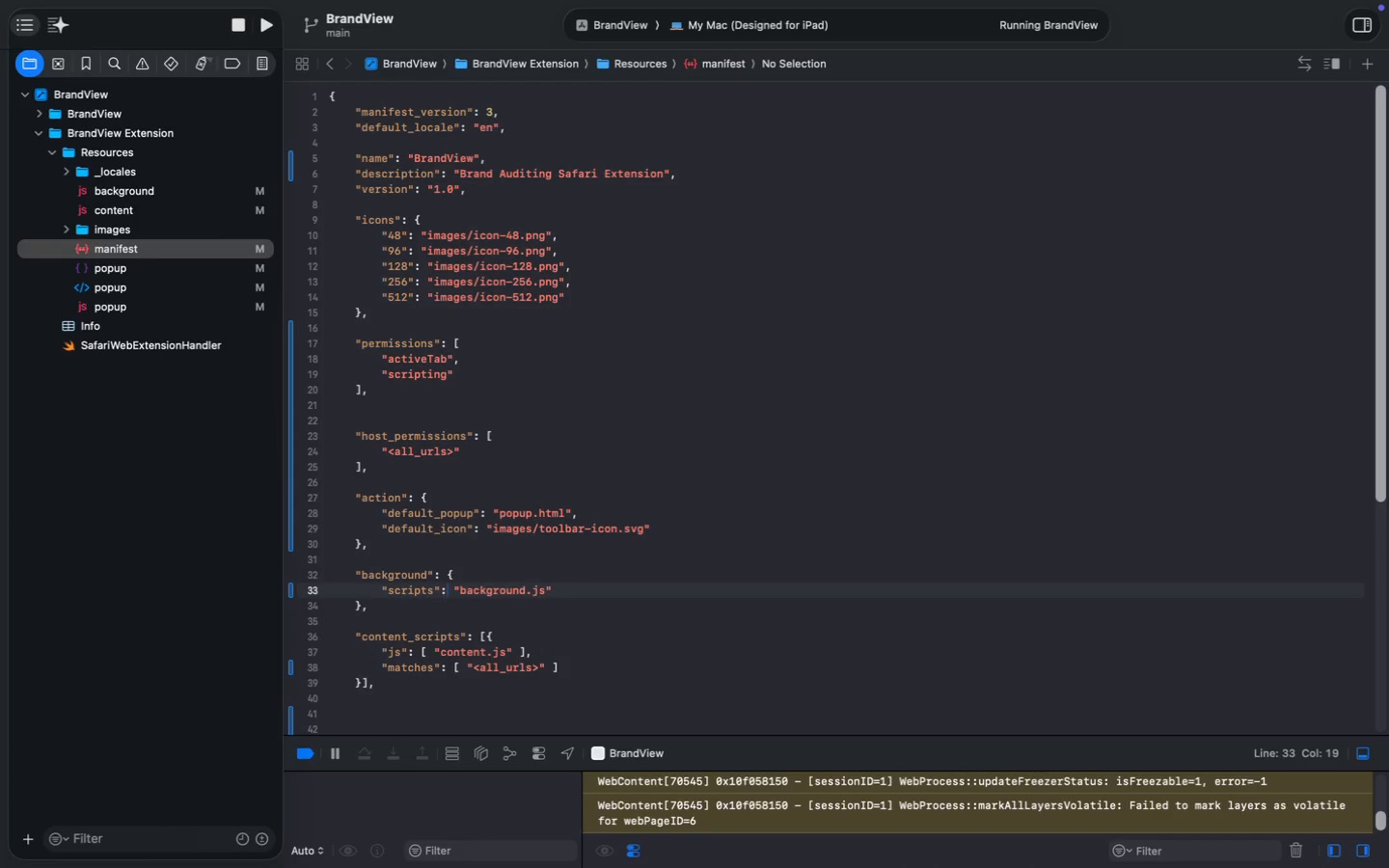 
wait(11.69)
 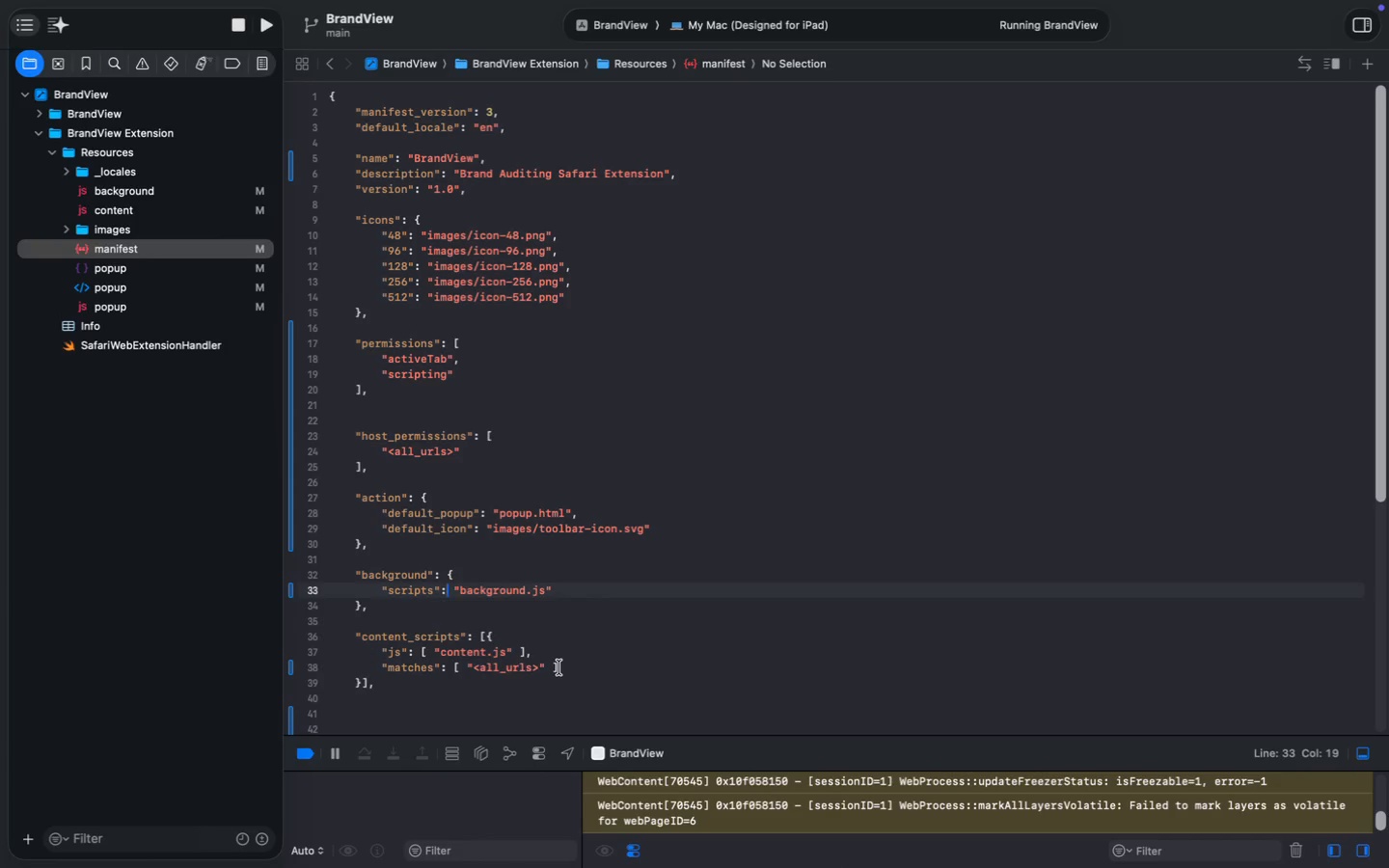 
left_click([559, 667])
 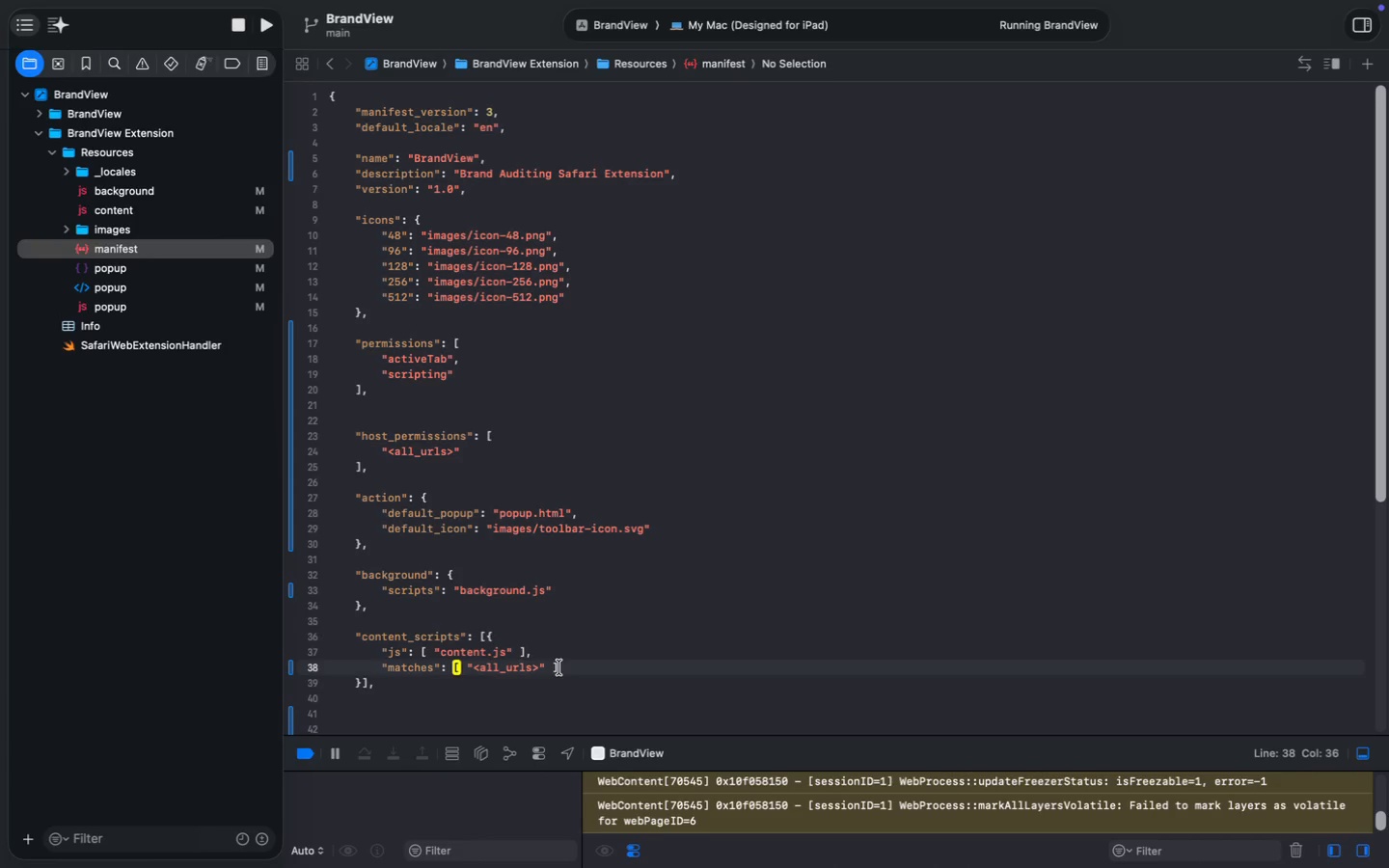 
left_click_drag(start_coordinate=[570, 667], to_coordinate=[384, 670])
 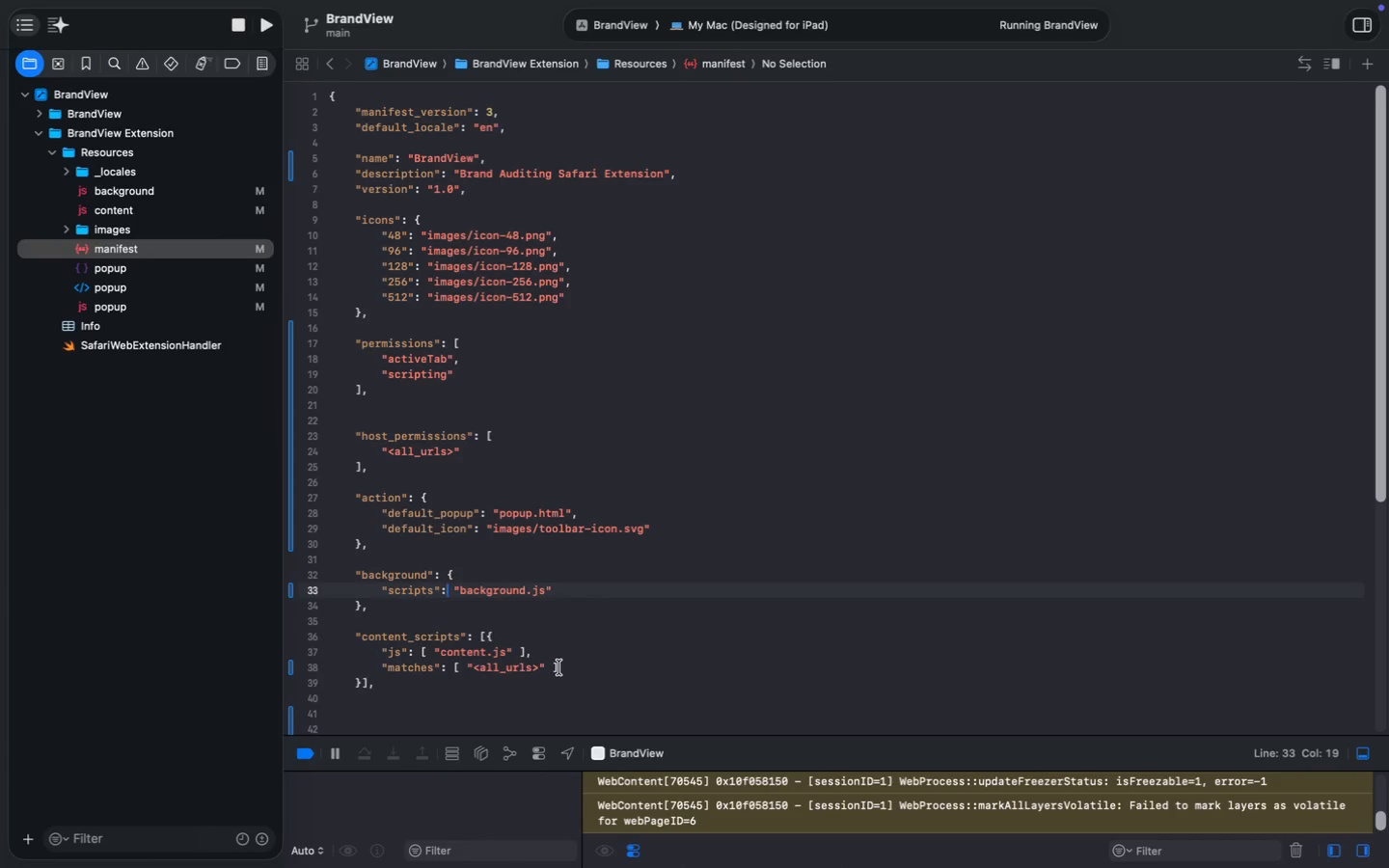 
key(Meta+X)
 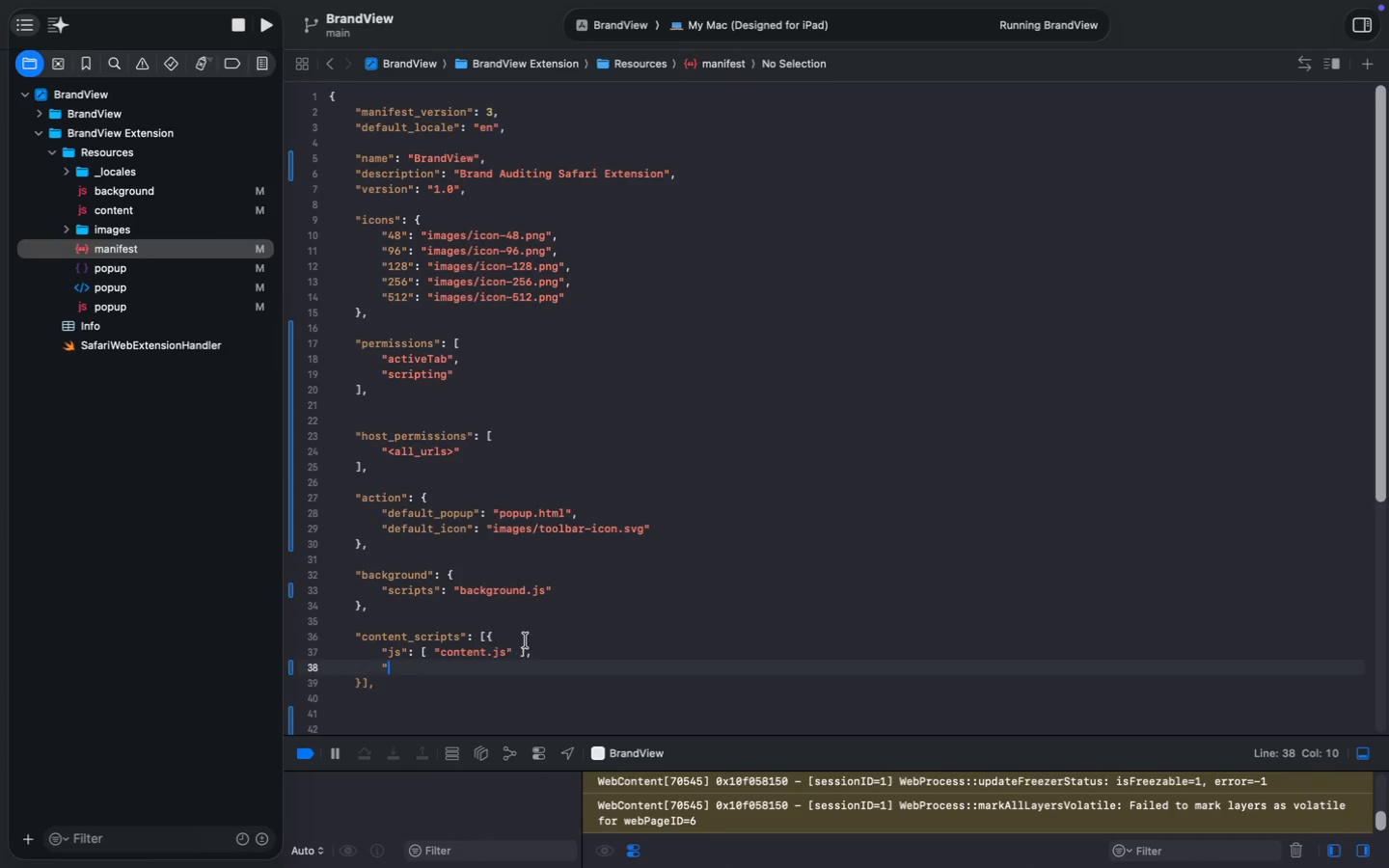 
left_click([526, 638])
 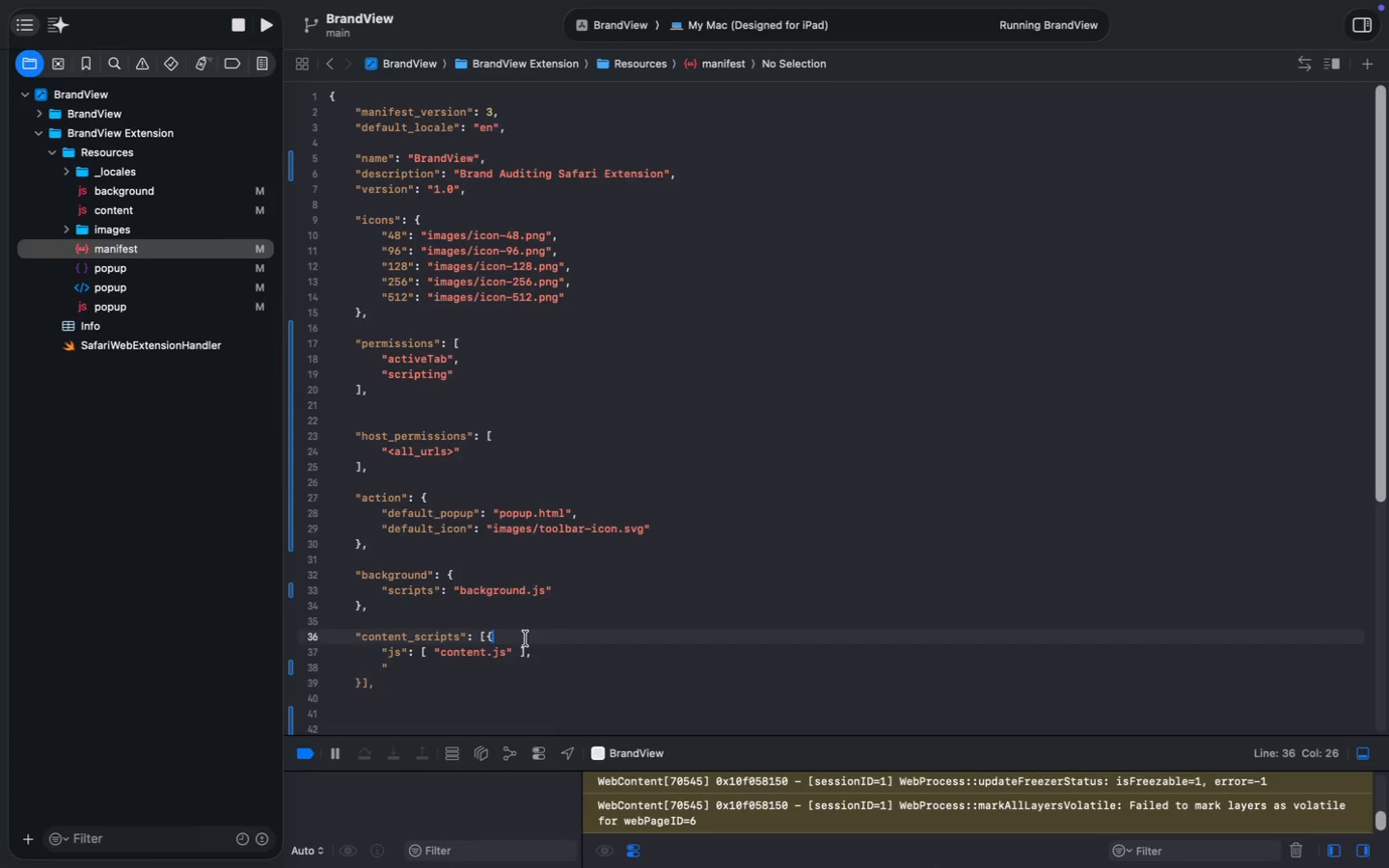 
wait(9.97)
 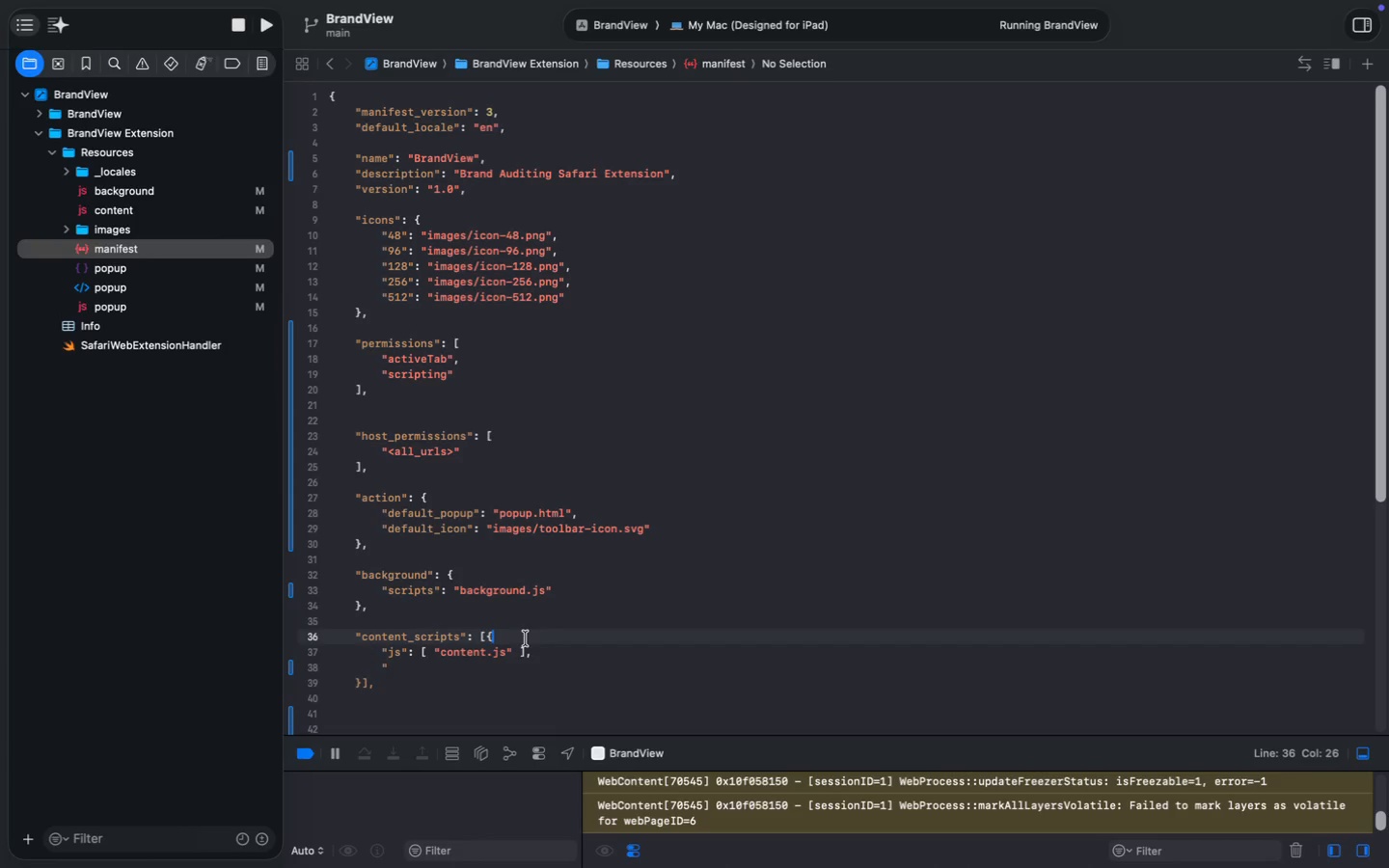 
key(Enter)
 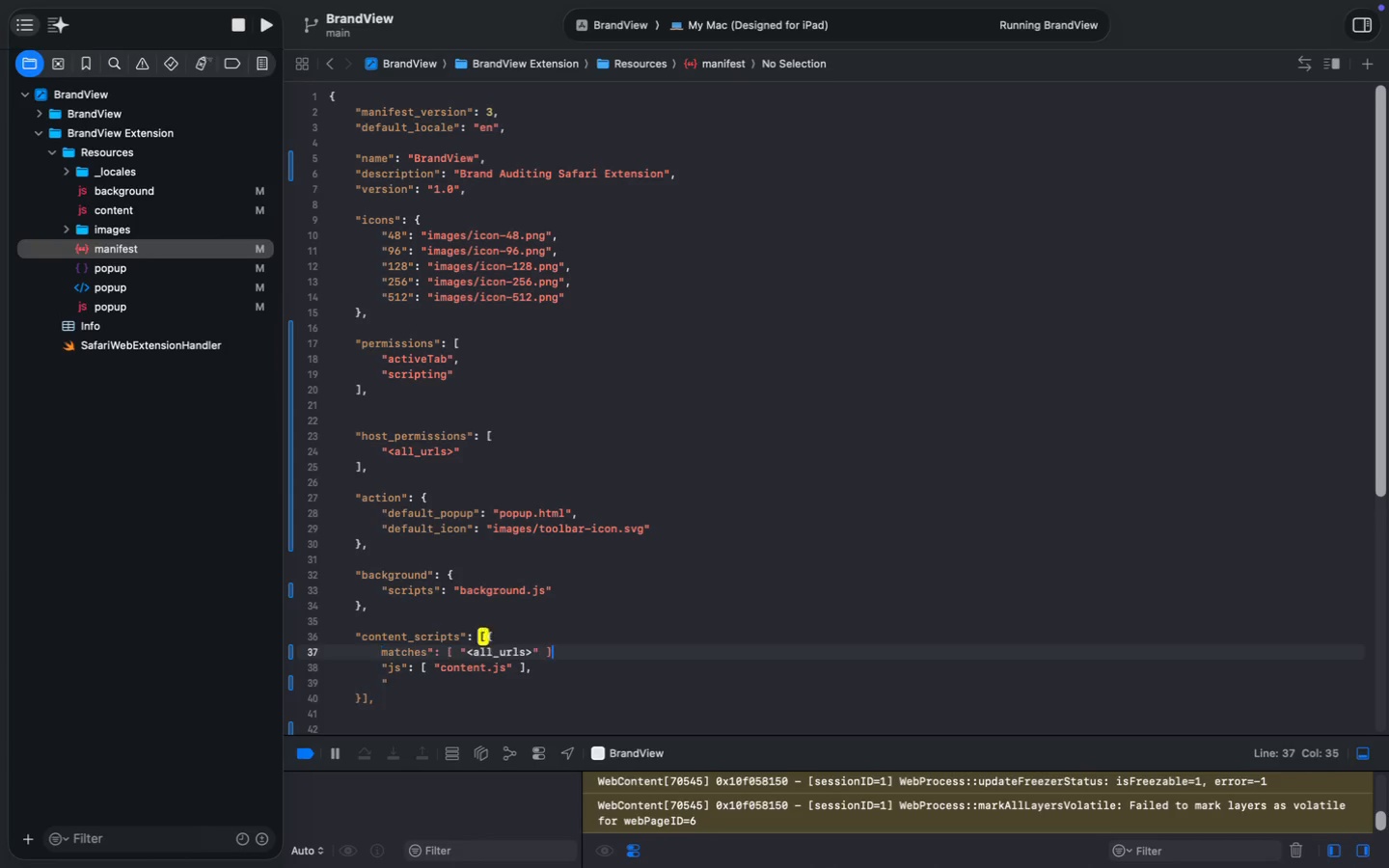 
key(Meta+V)
 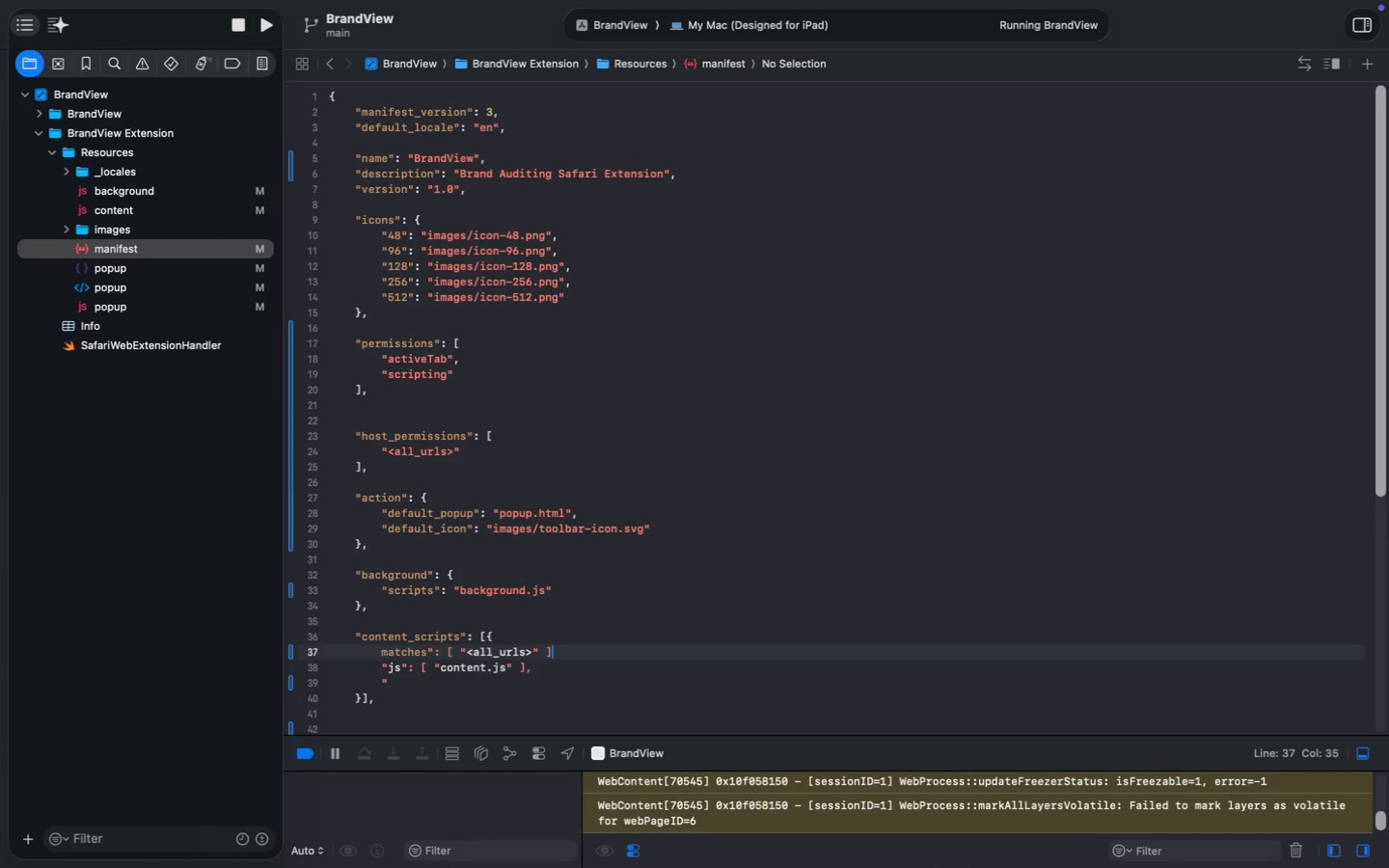 
key(Comma)
 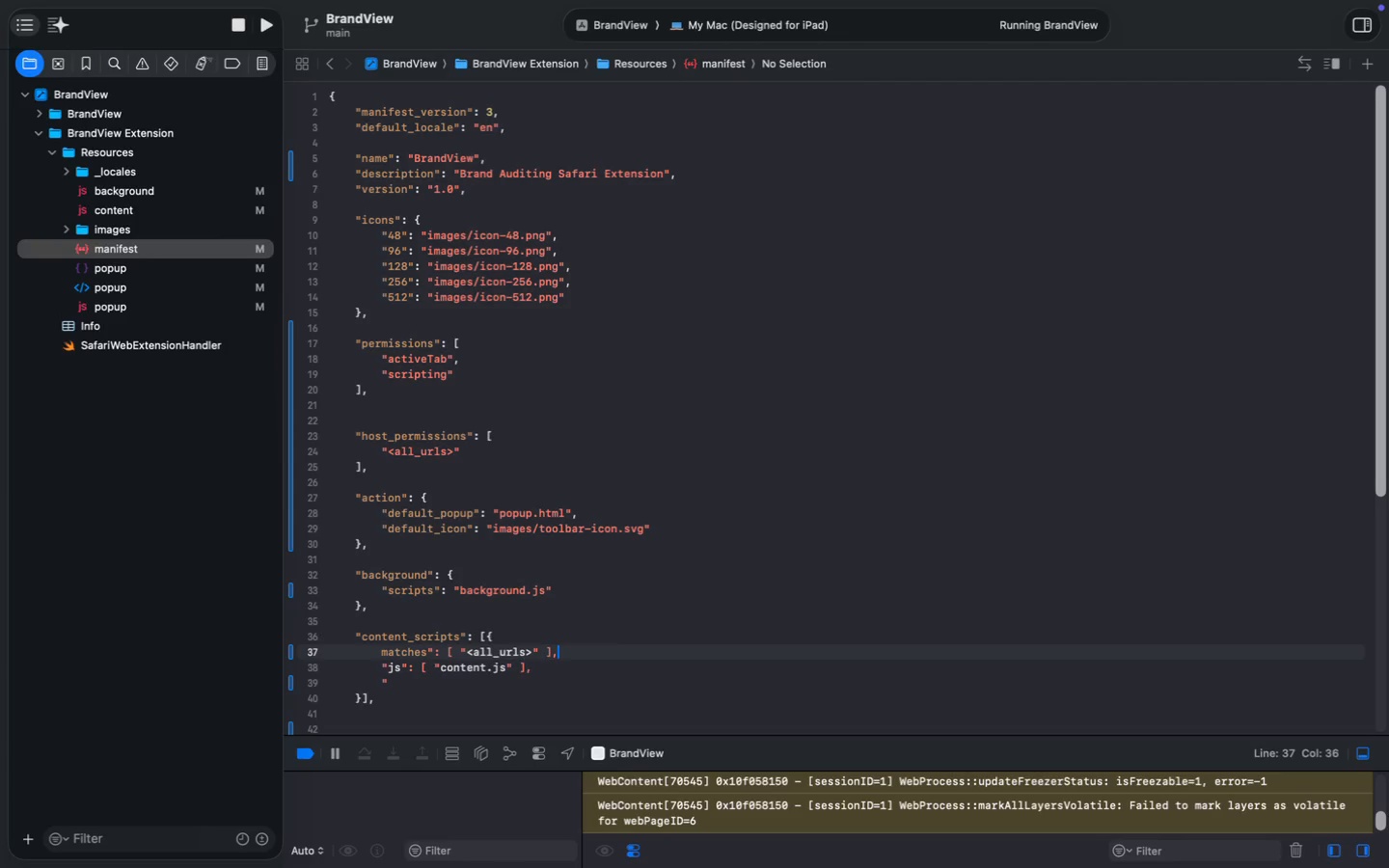 
key(ArrowDown)
 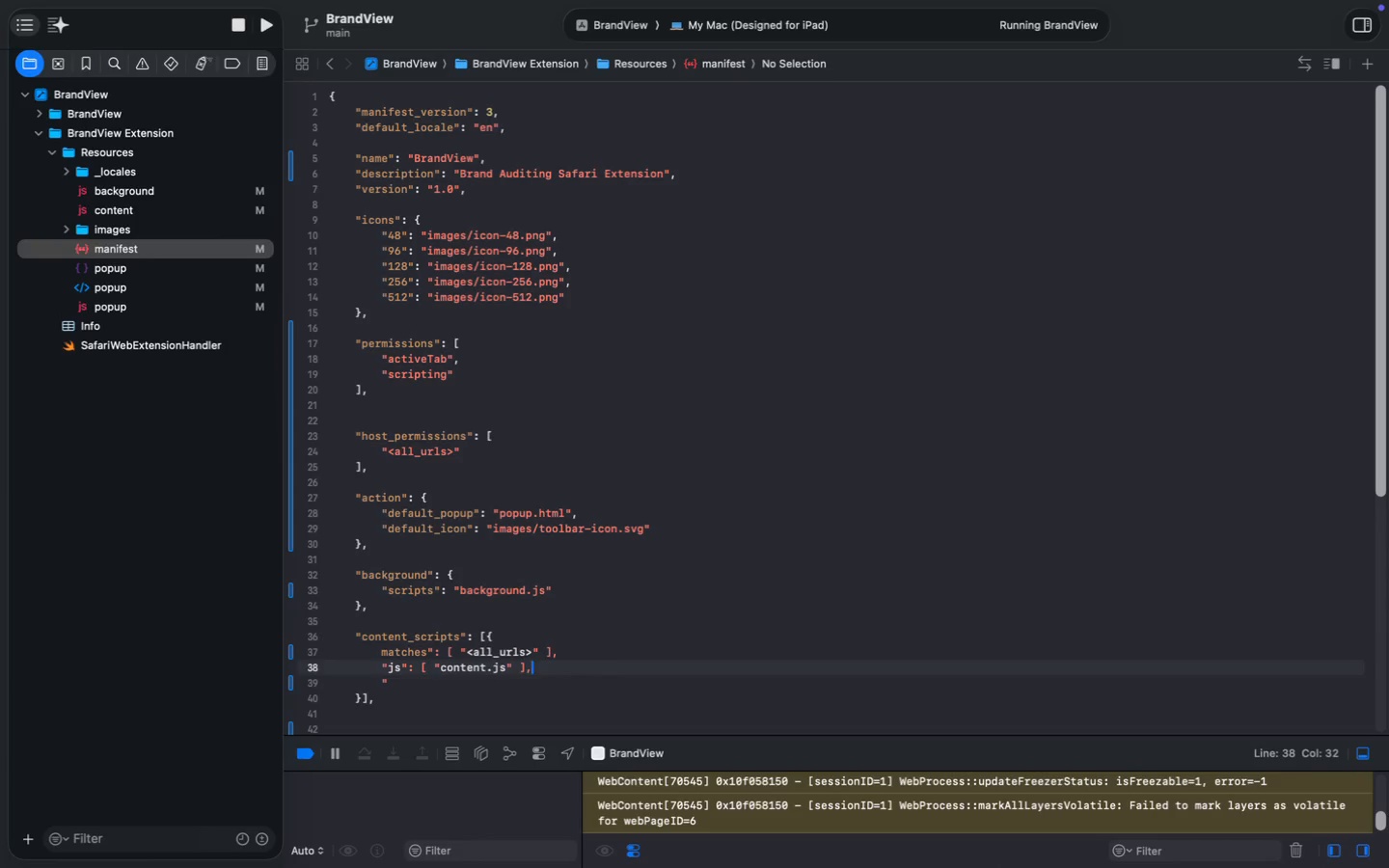 
key(ArrowUp)
 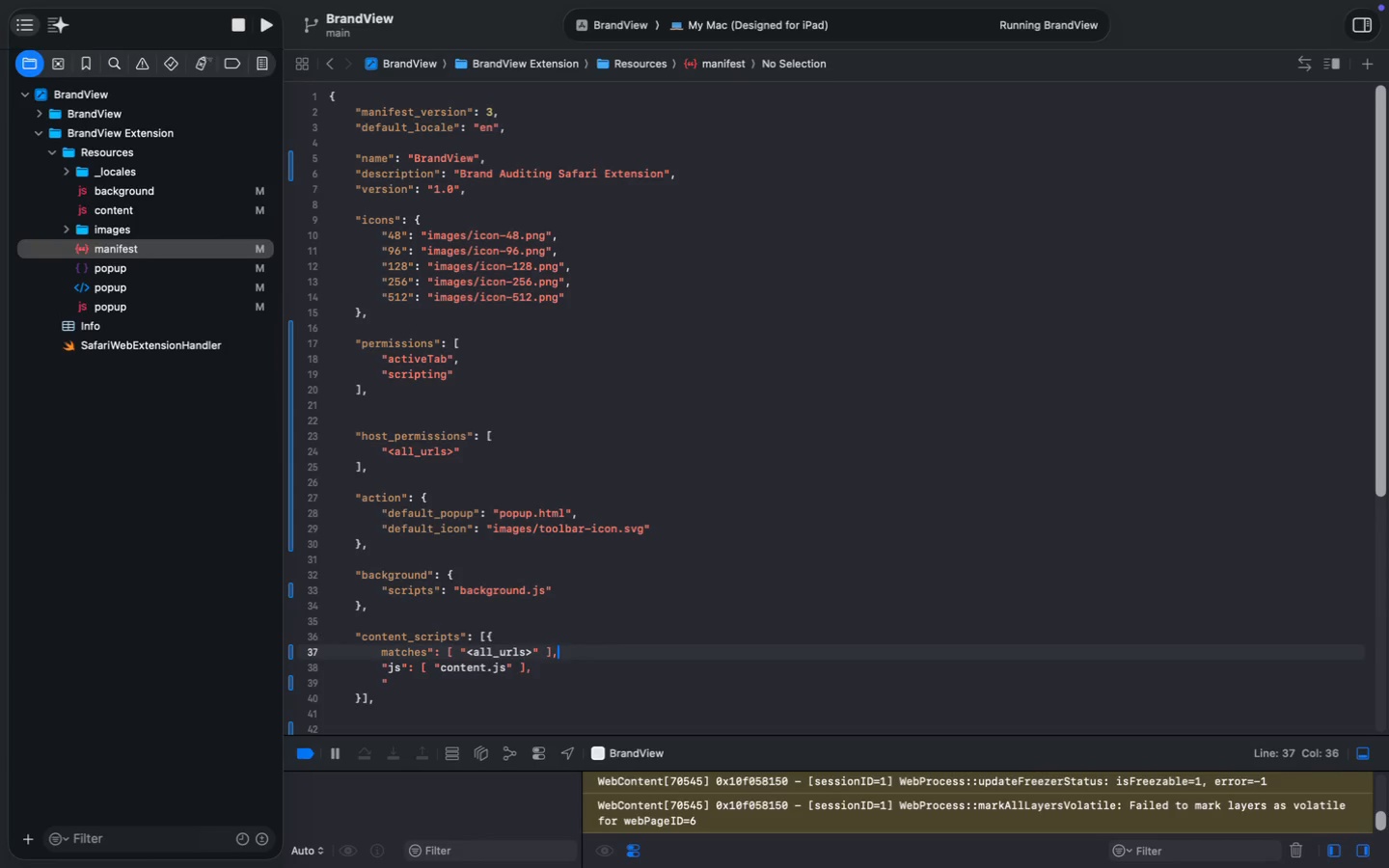 
key(Meta+MetaRight)
 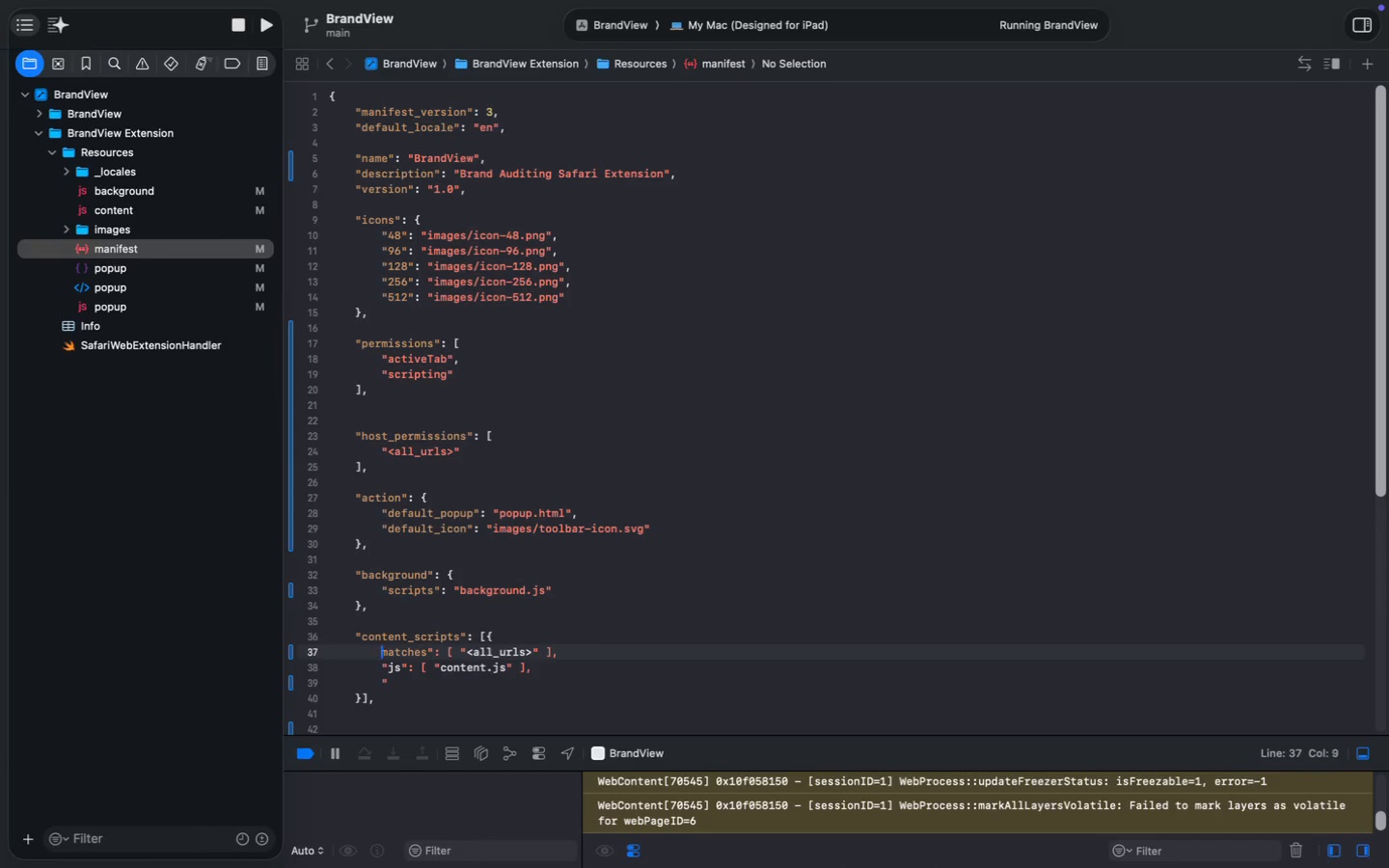 
key(Meta+ArrowLeft)
 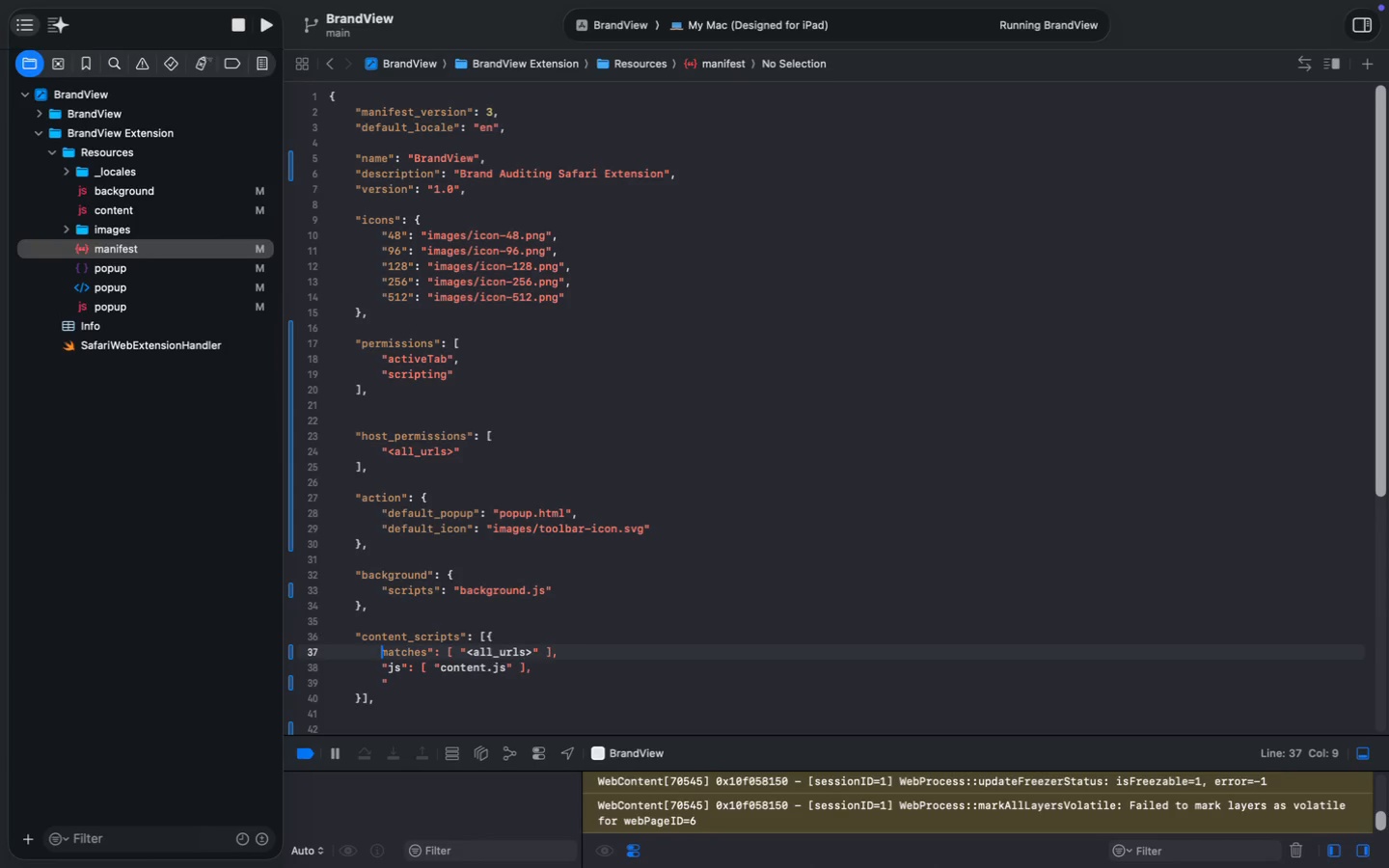 
key(Shift+Quote)
 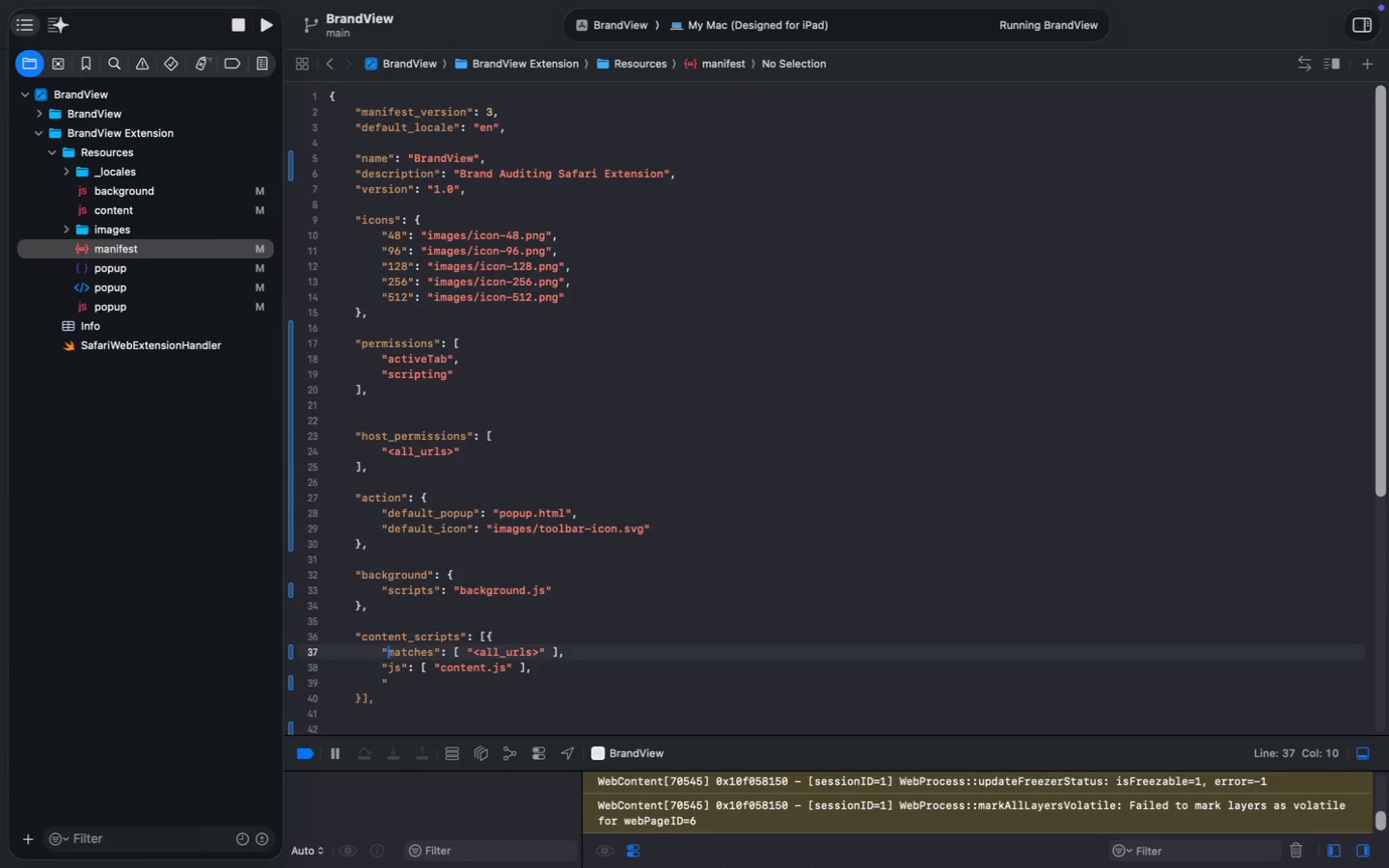 
key(ArrowDown)
 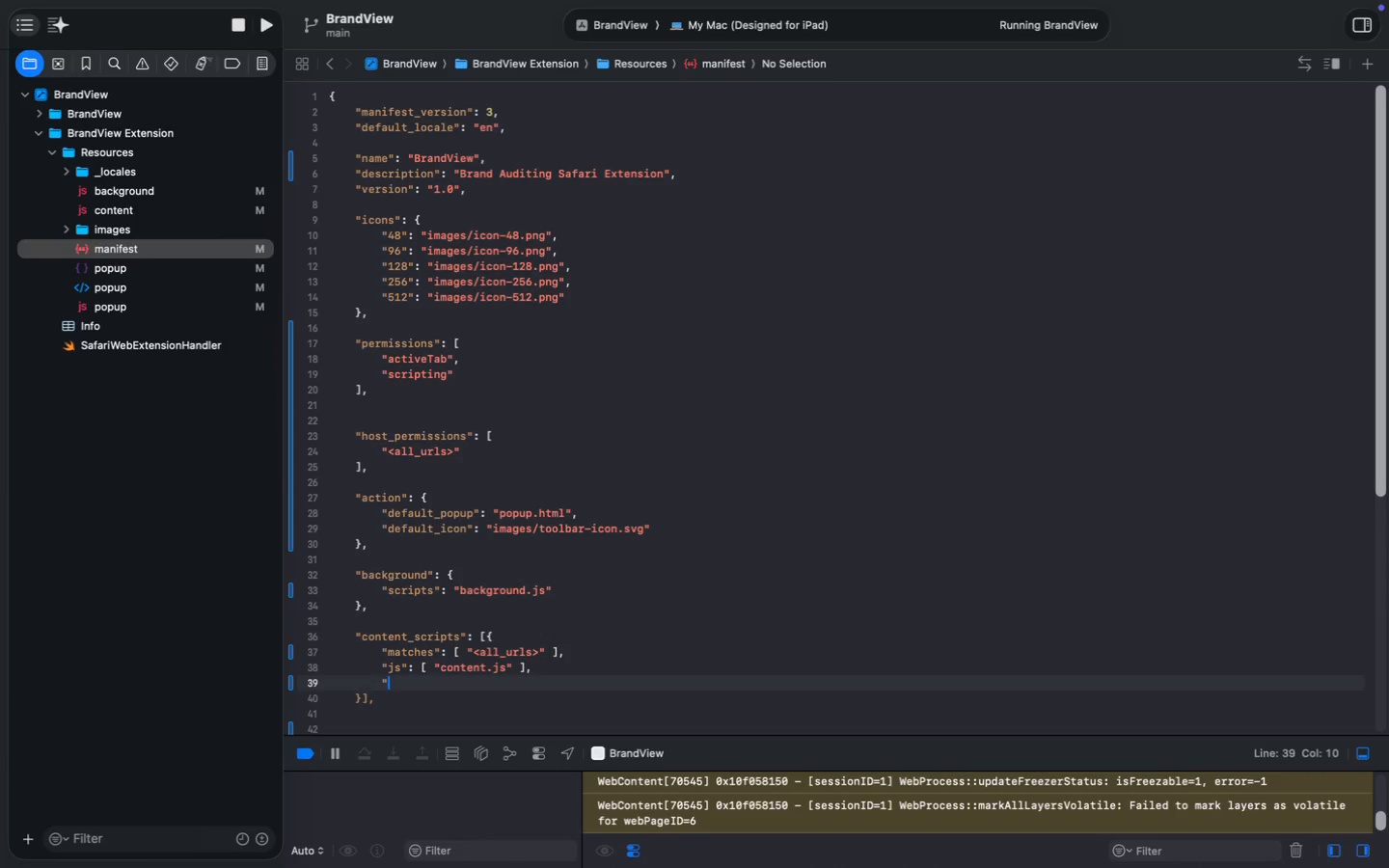 
key(ArrowDown)
 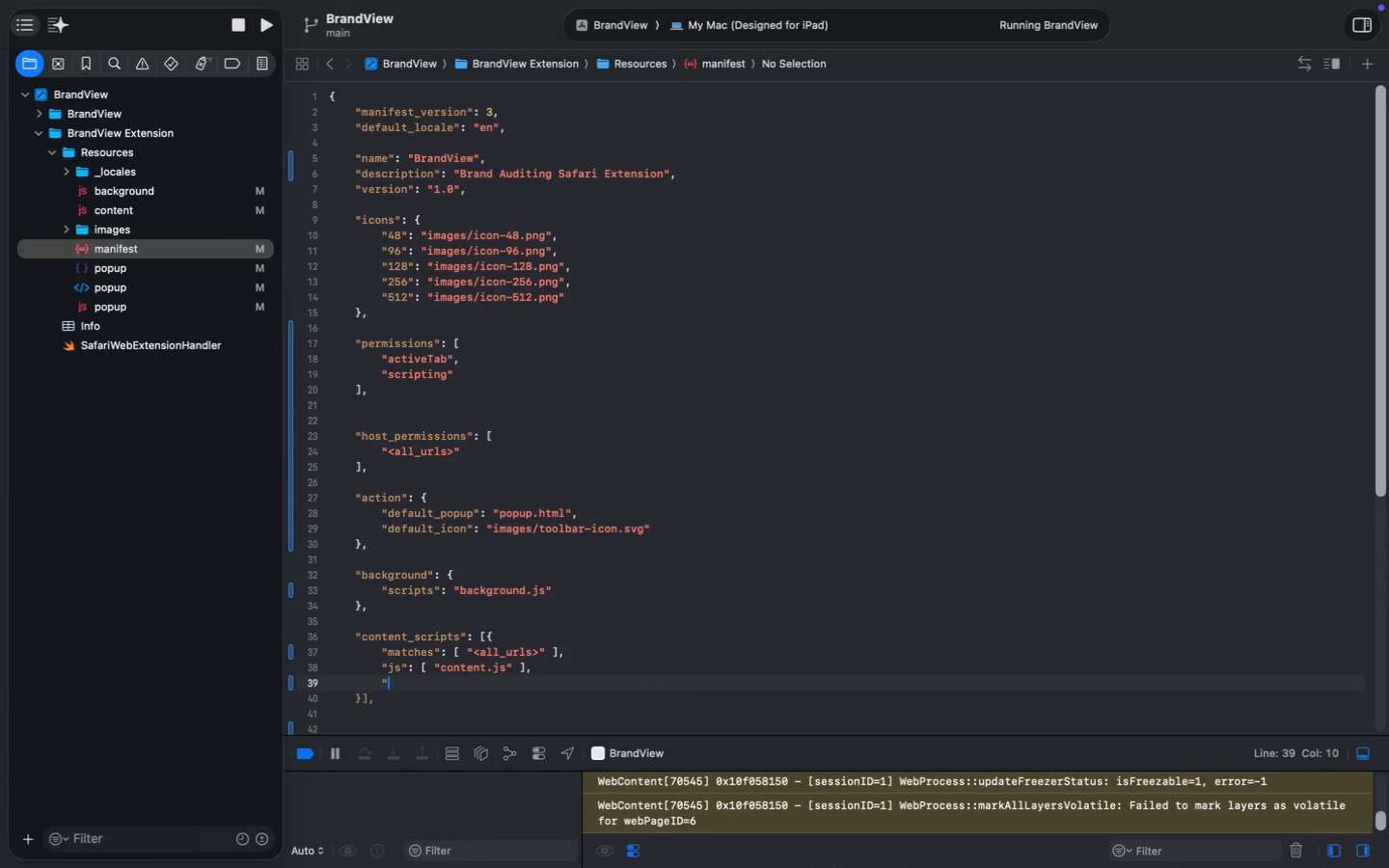 
type(run_at": "document_idle)
 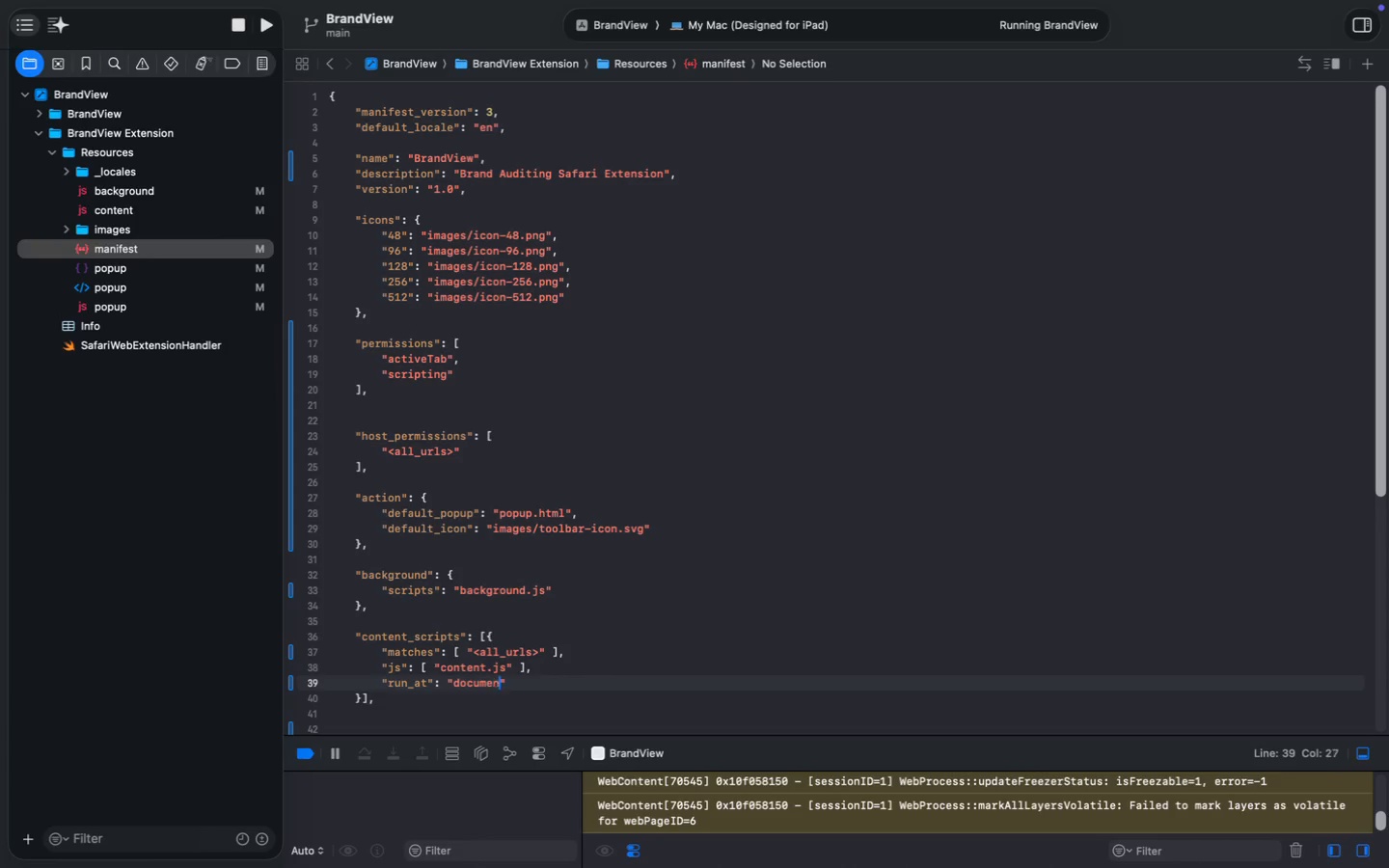 
key(Meta+S)
 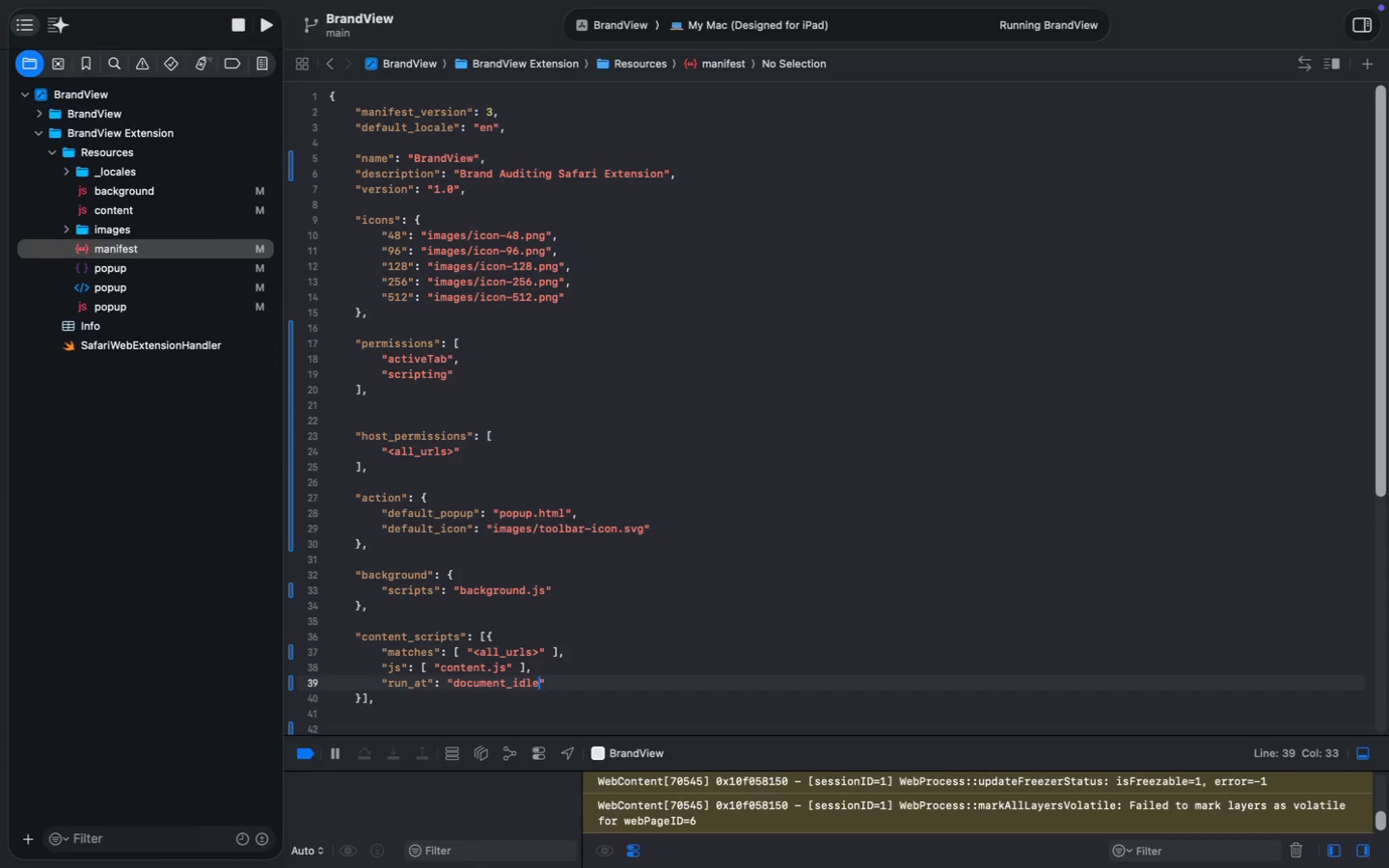 
key(Meta+S)
 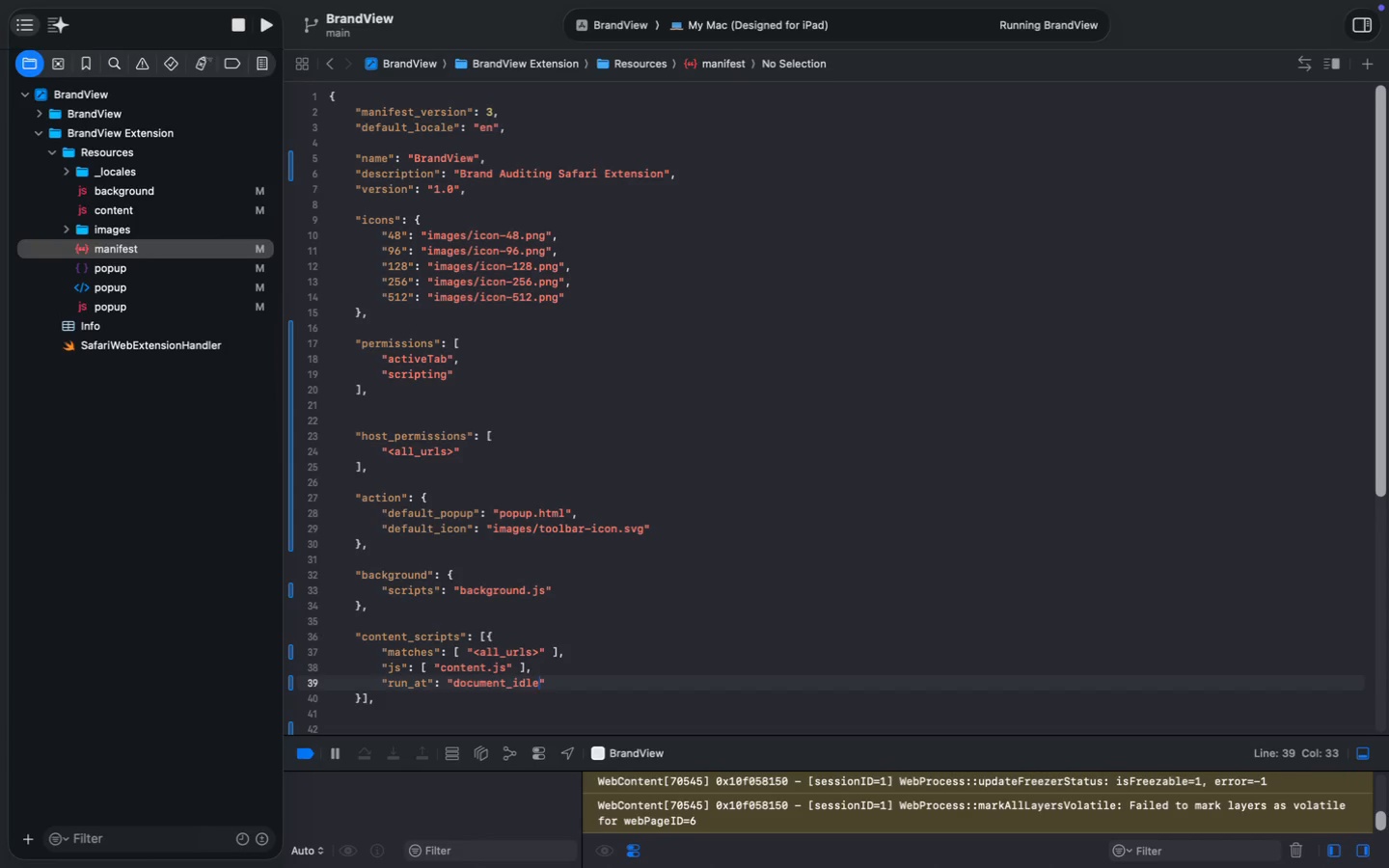 
key(Meta+S)
 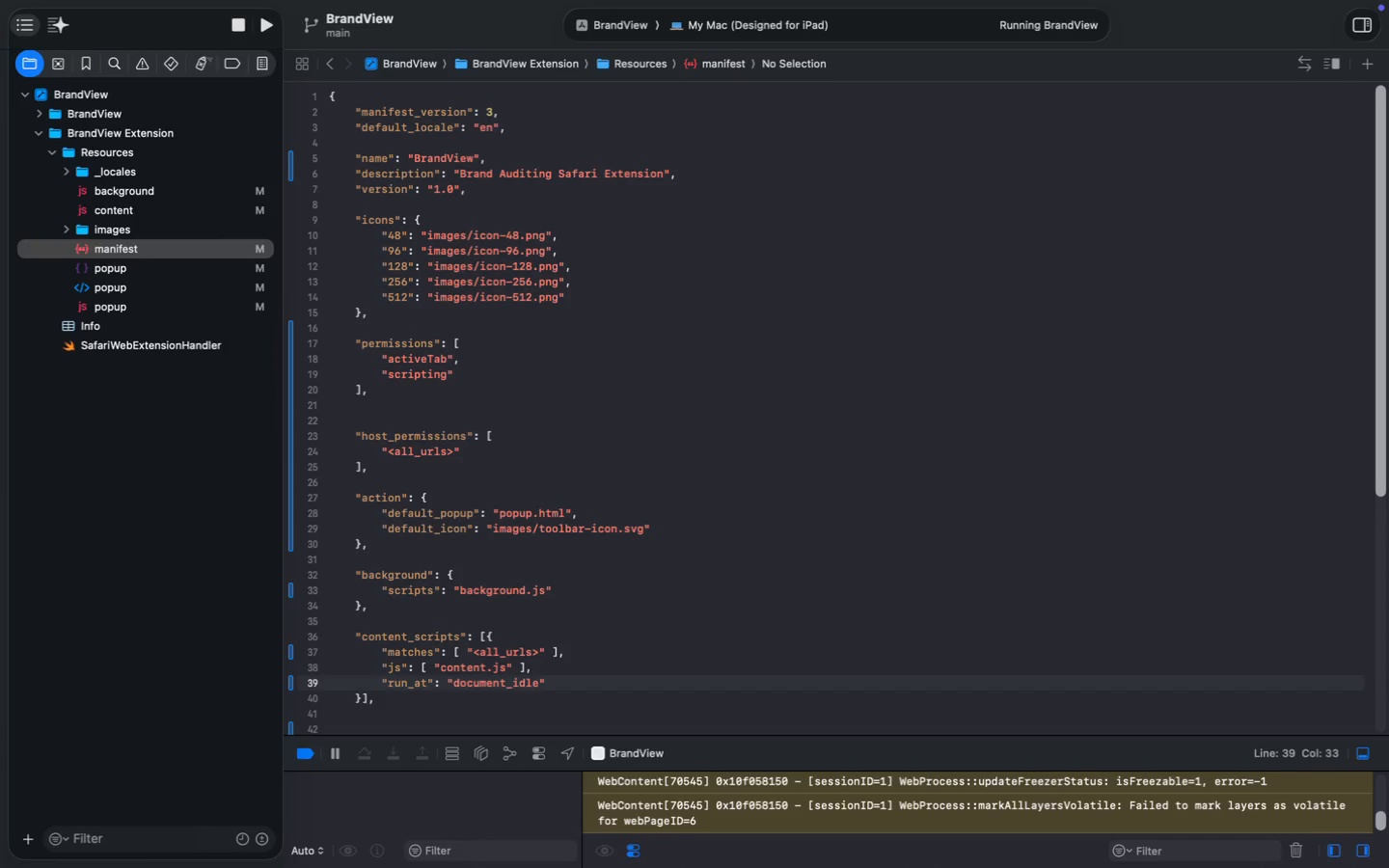 
key(Meta+S)
 